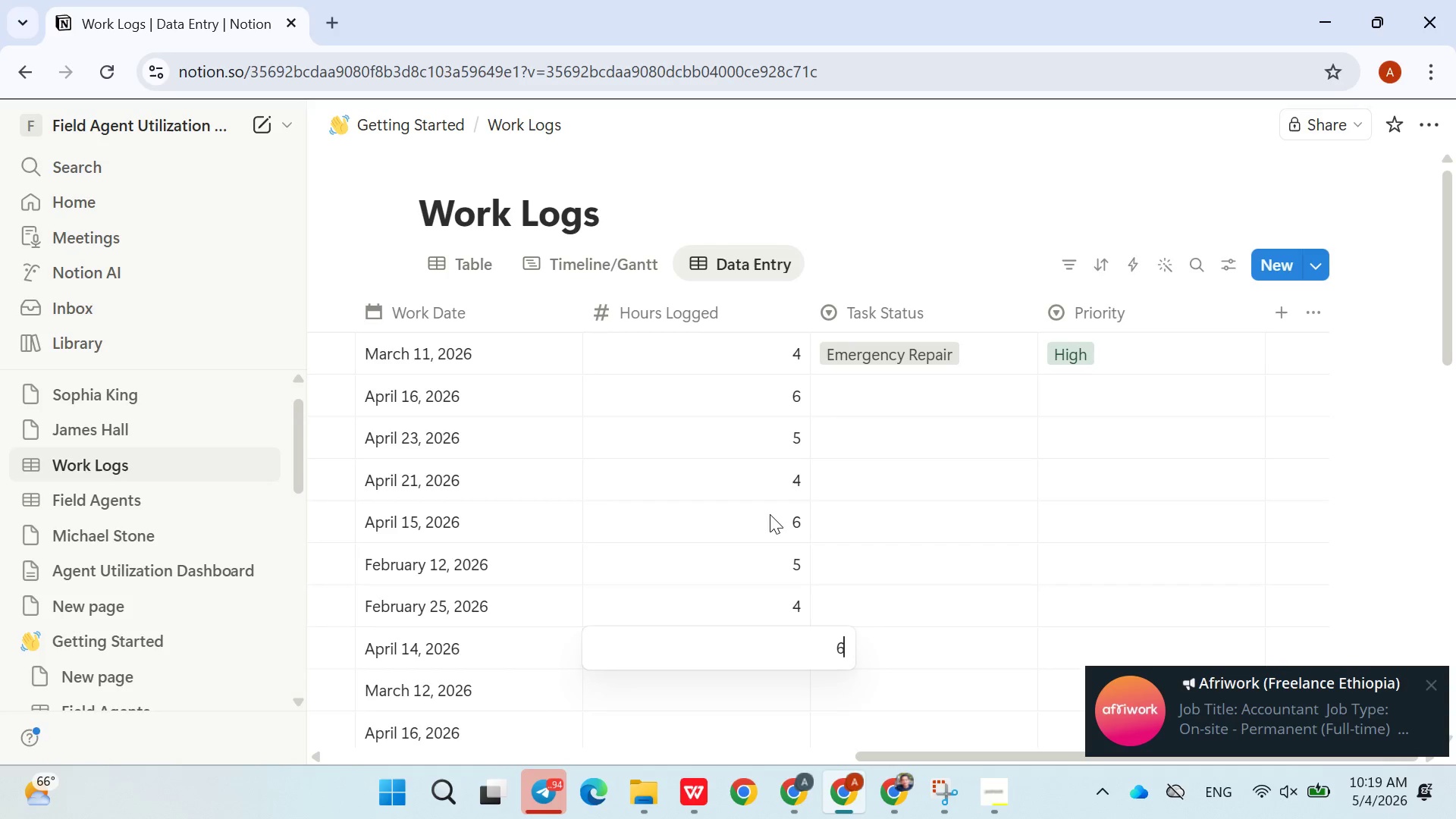 
key(6)
 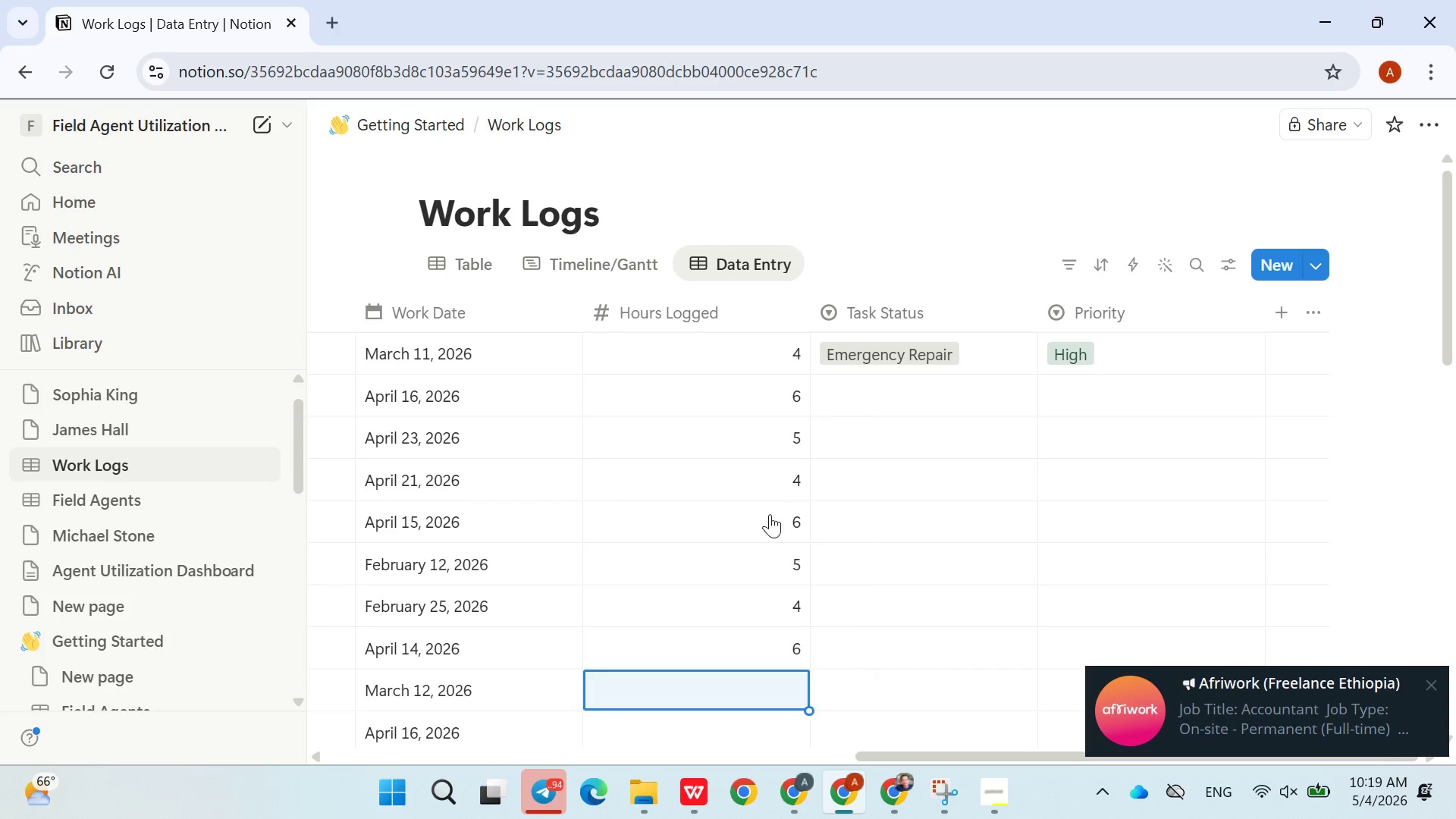 
key(Enter)
 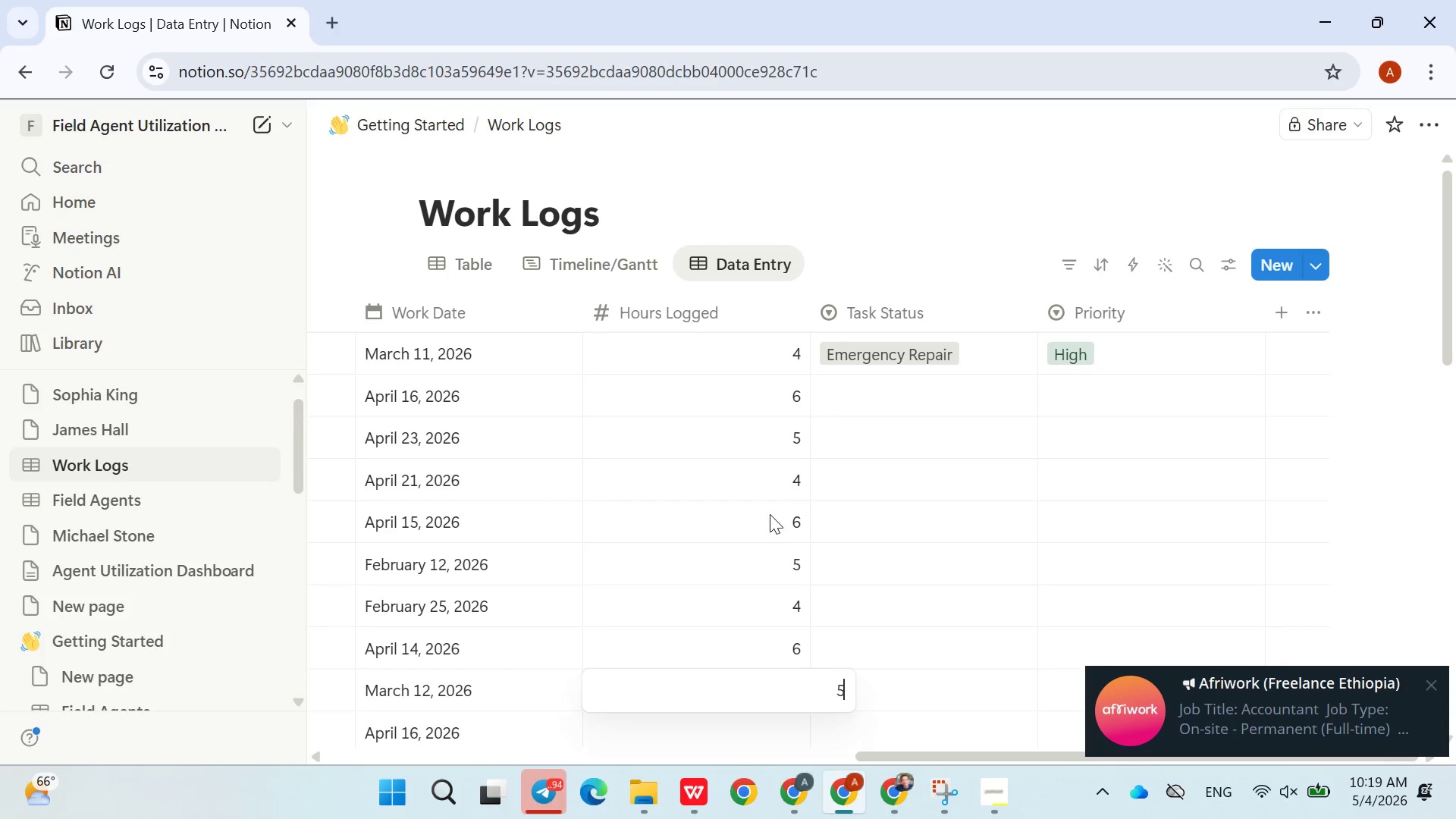 
key(5)
 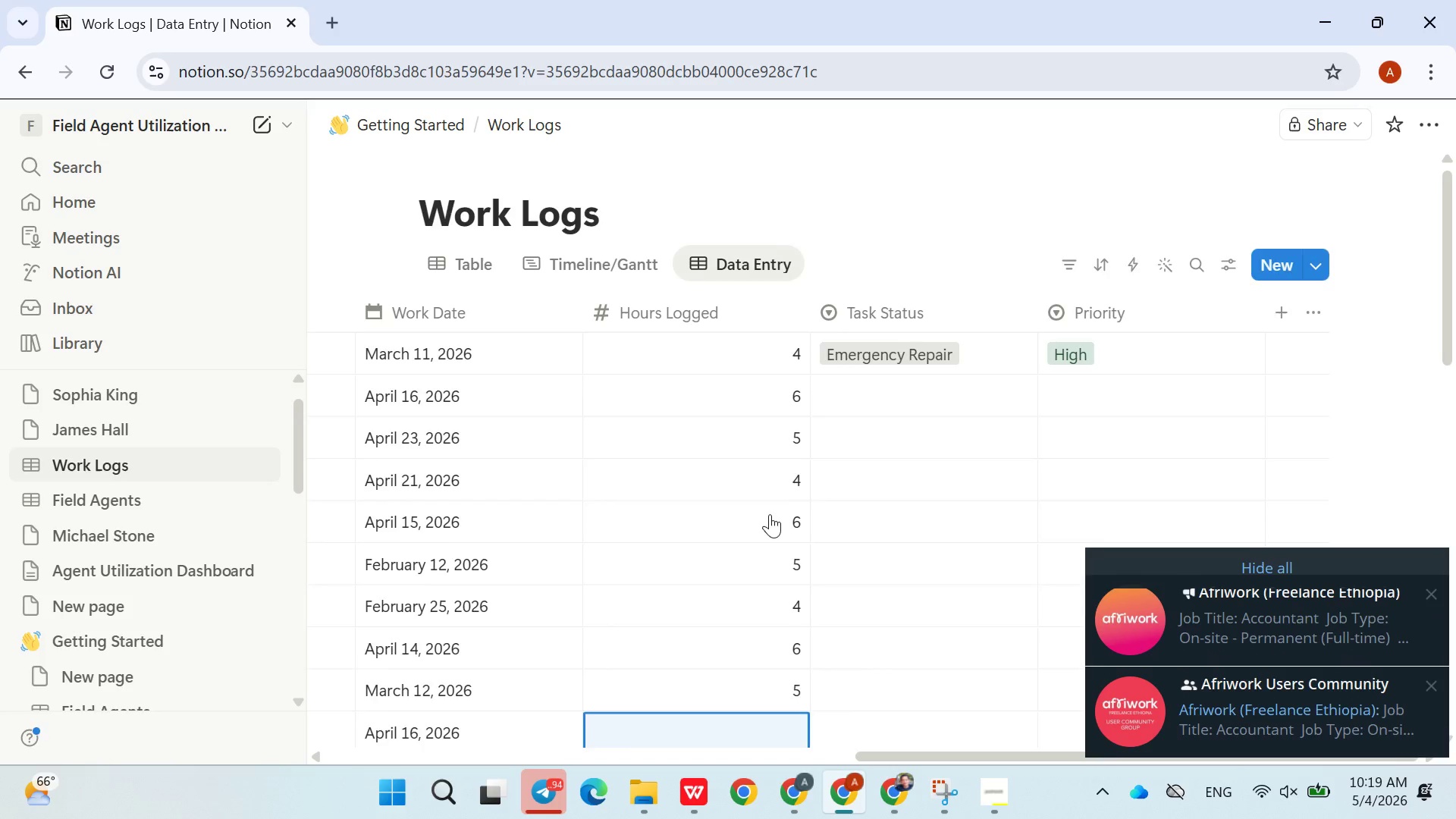 
key(Enter)
 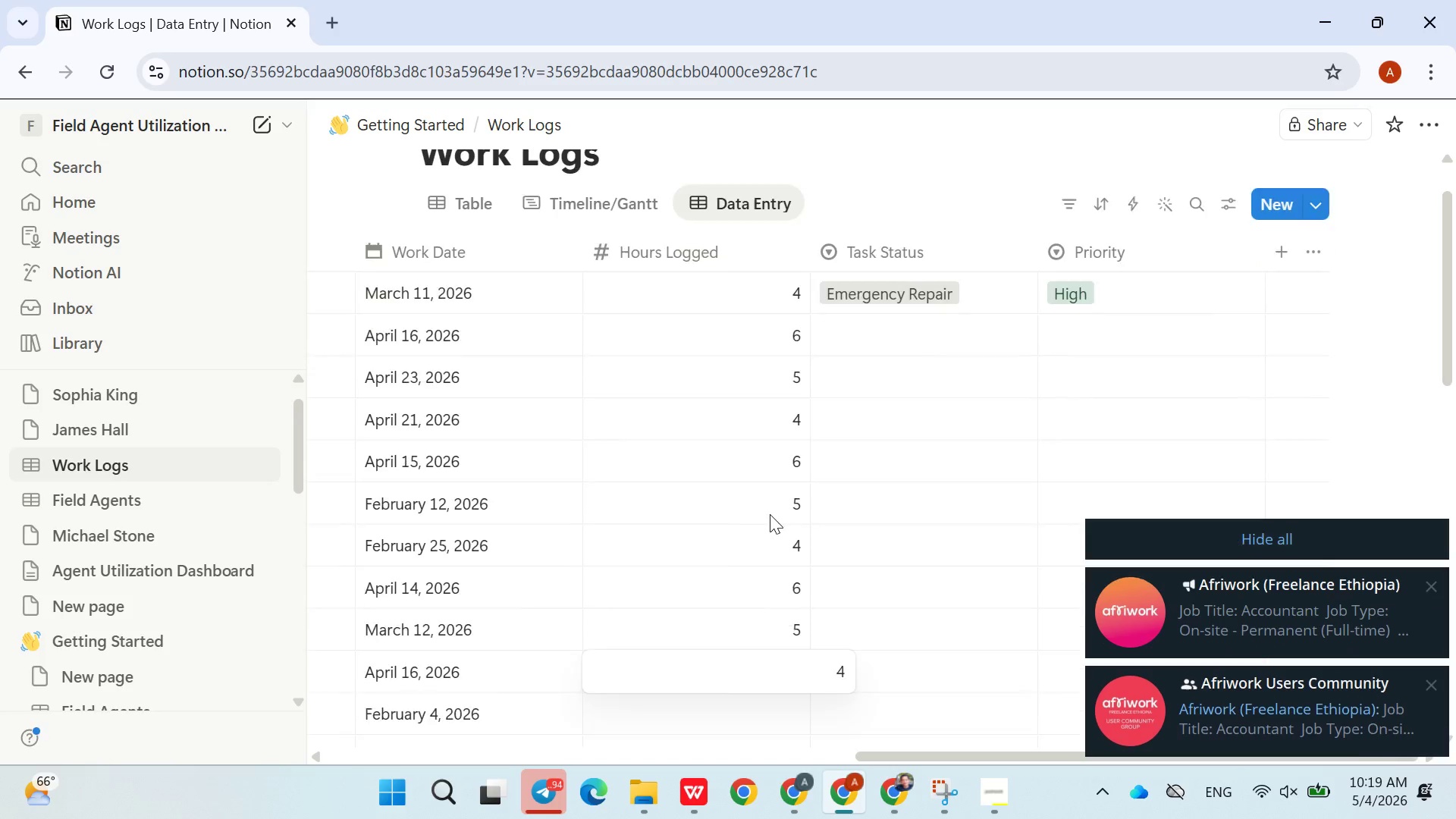 
key(4)
 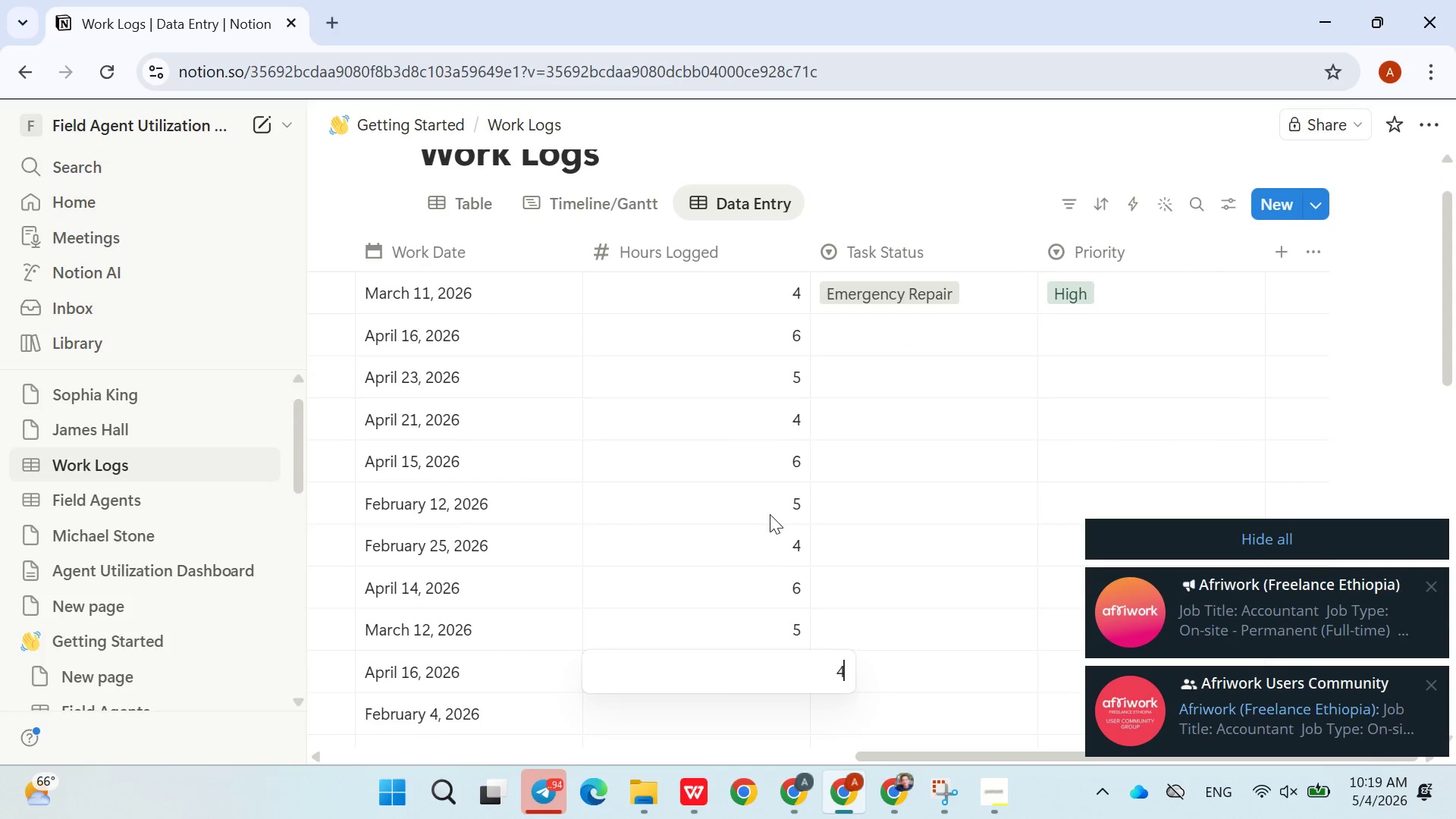 
key(Enter)
 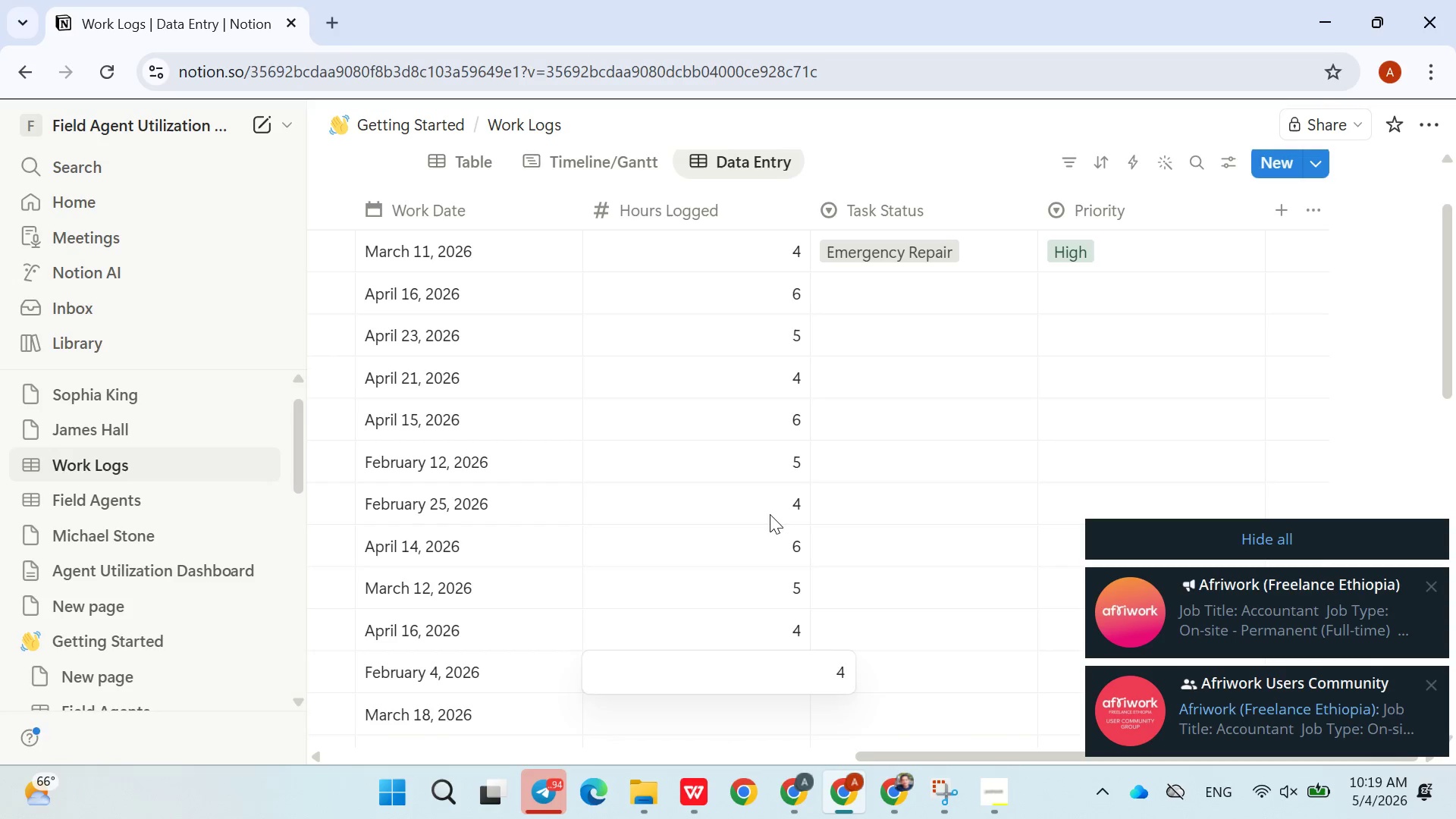 
key(4)
 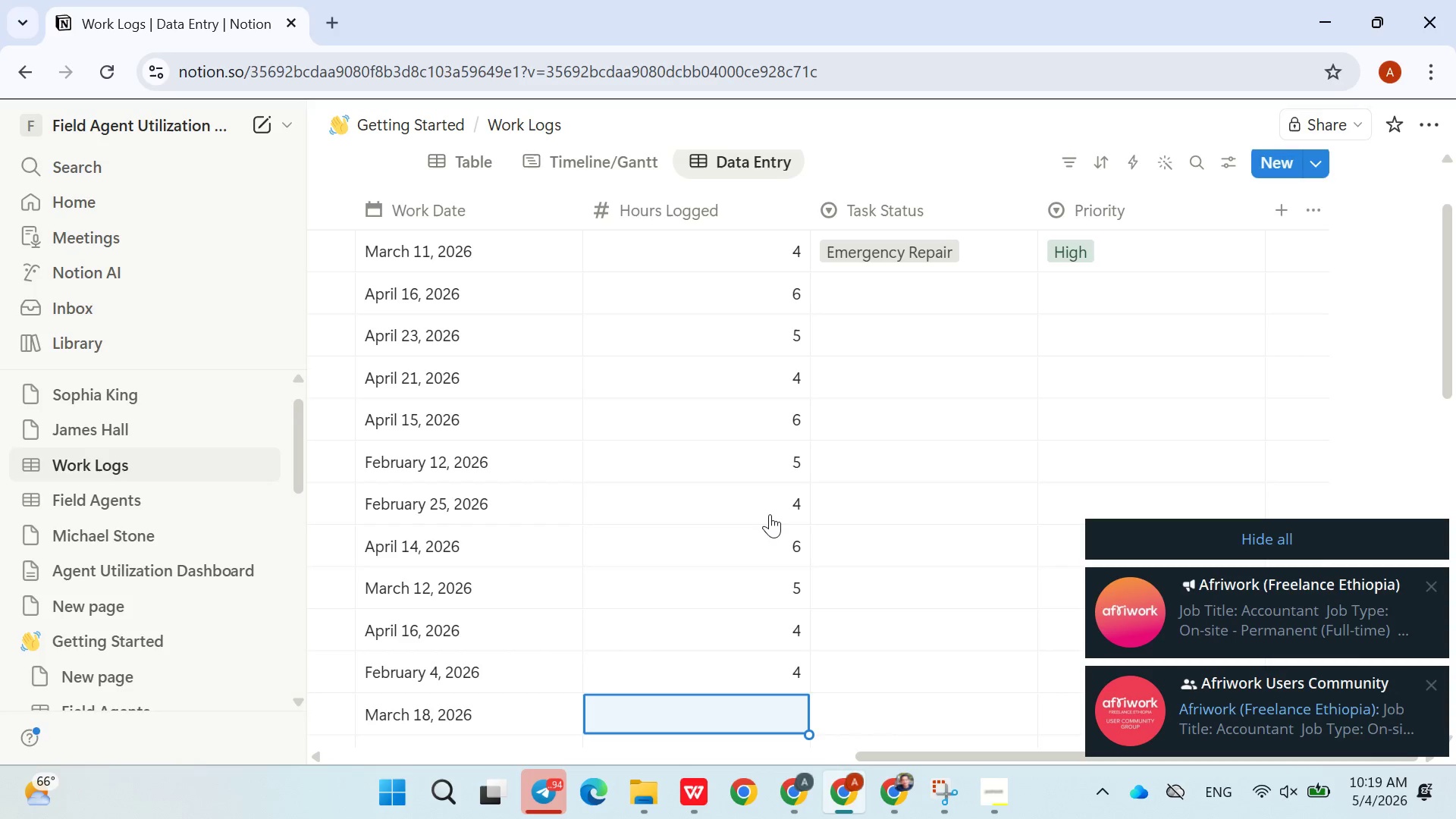 
key(Enter)
 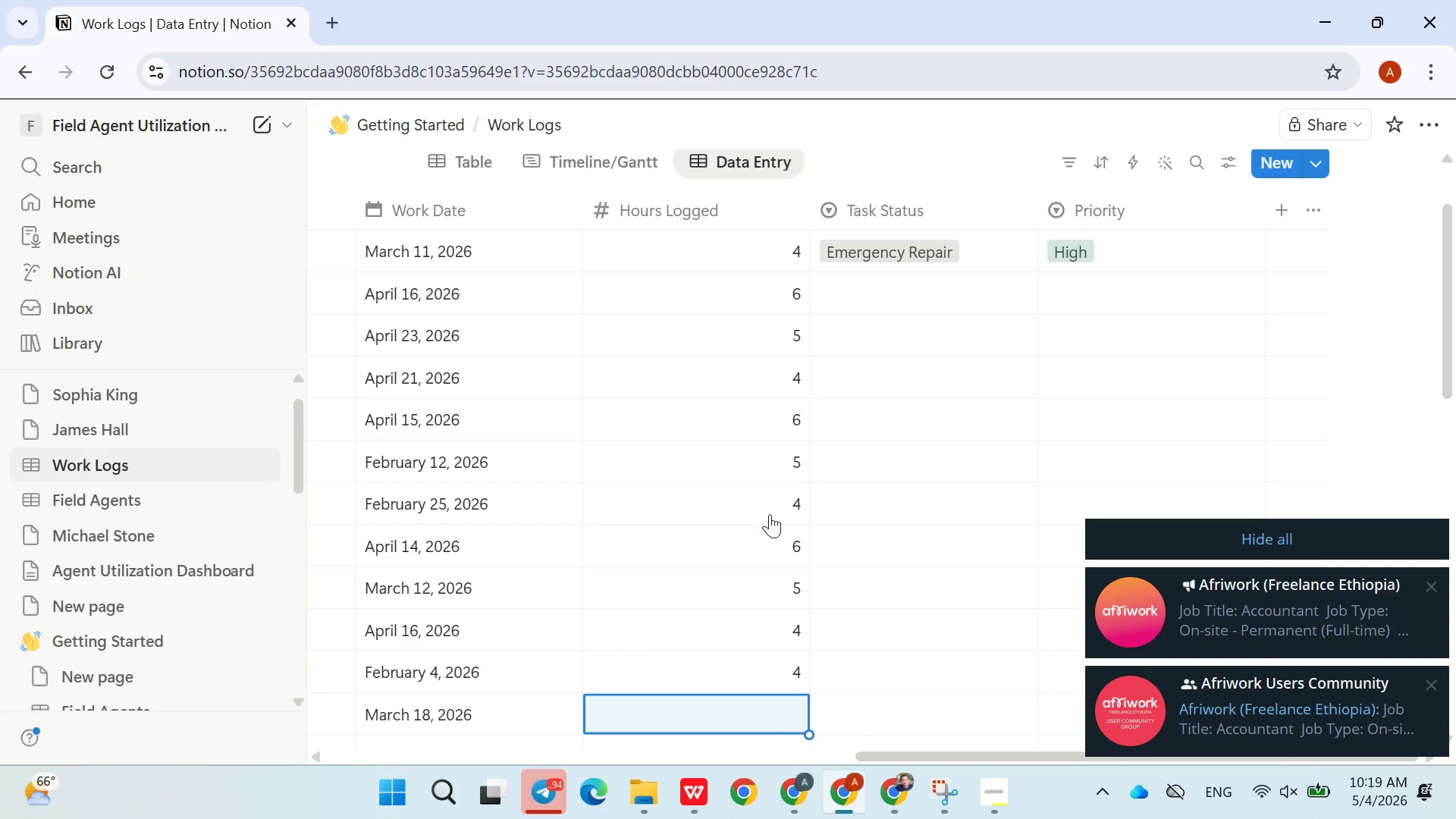 
type(55)
 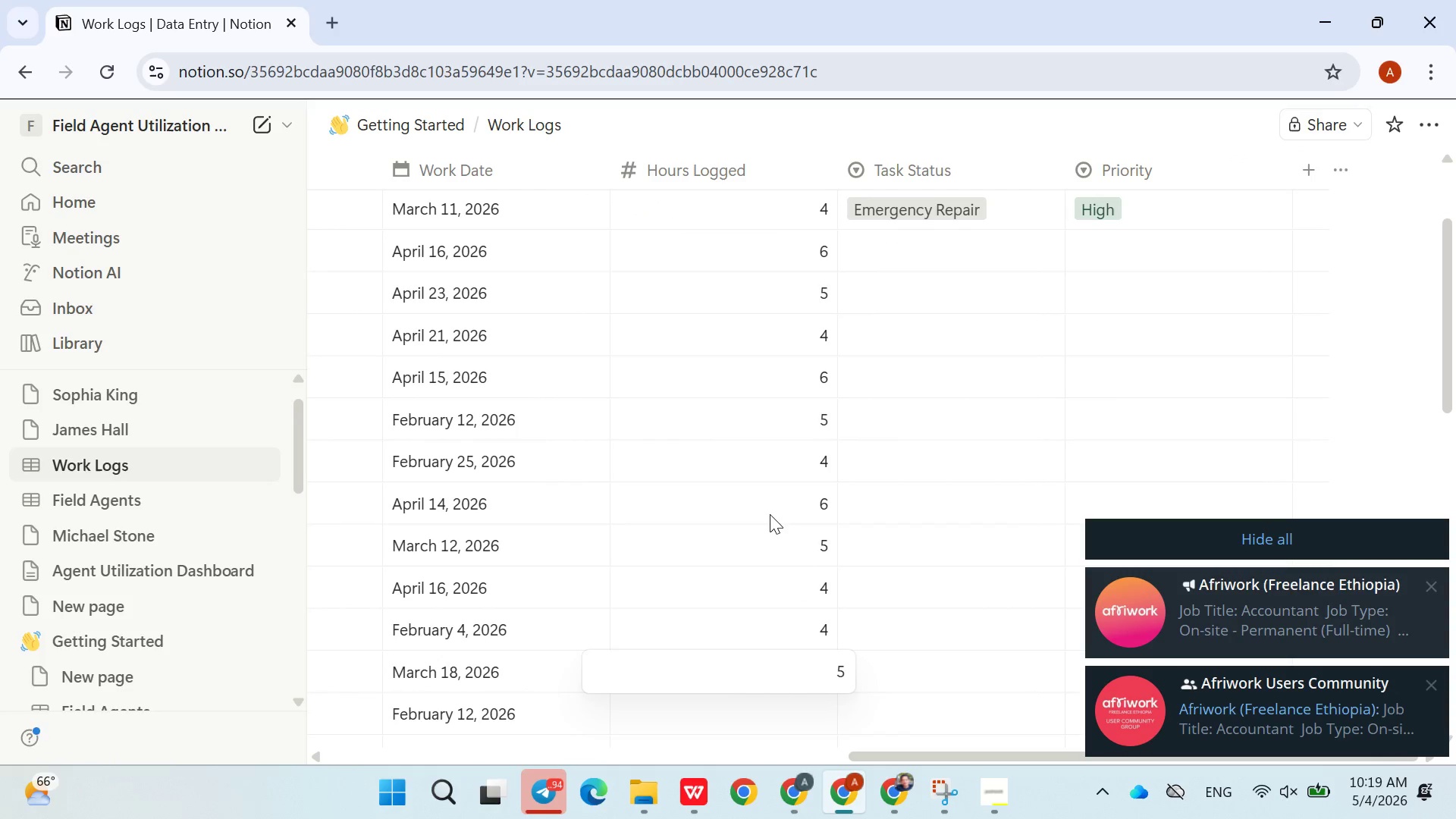 
key(Enter)
 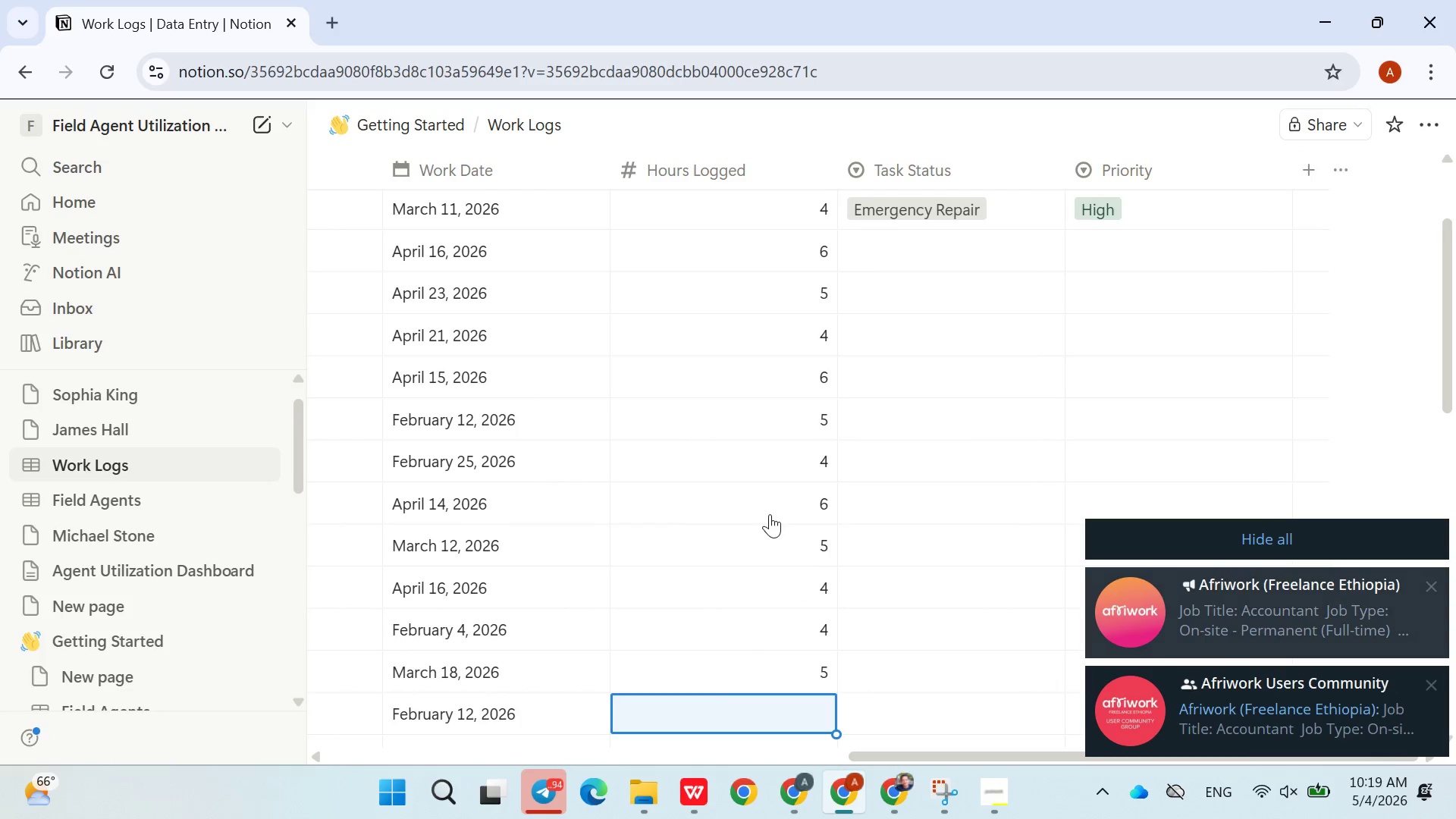 
key(6)
 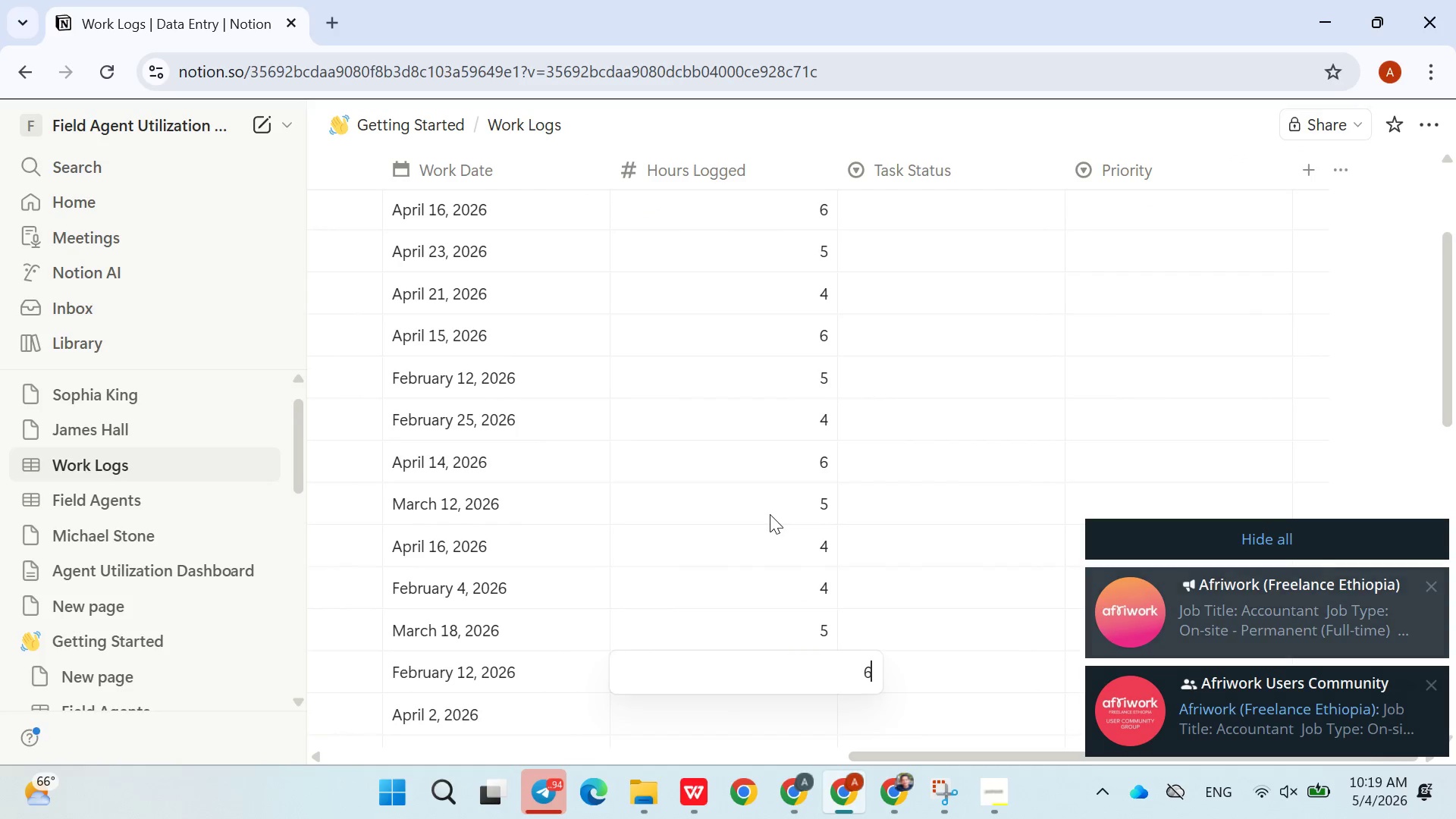 
key(Enter)
 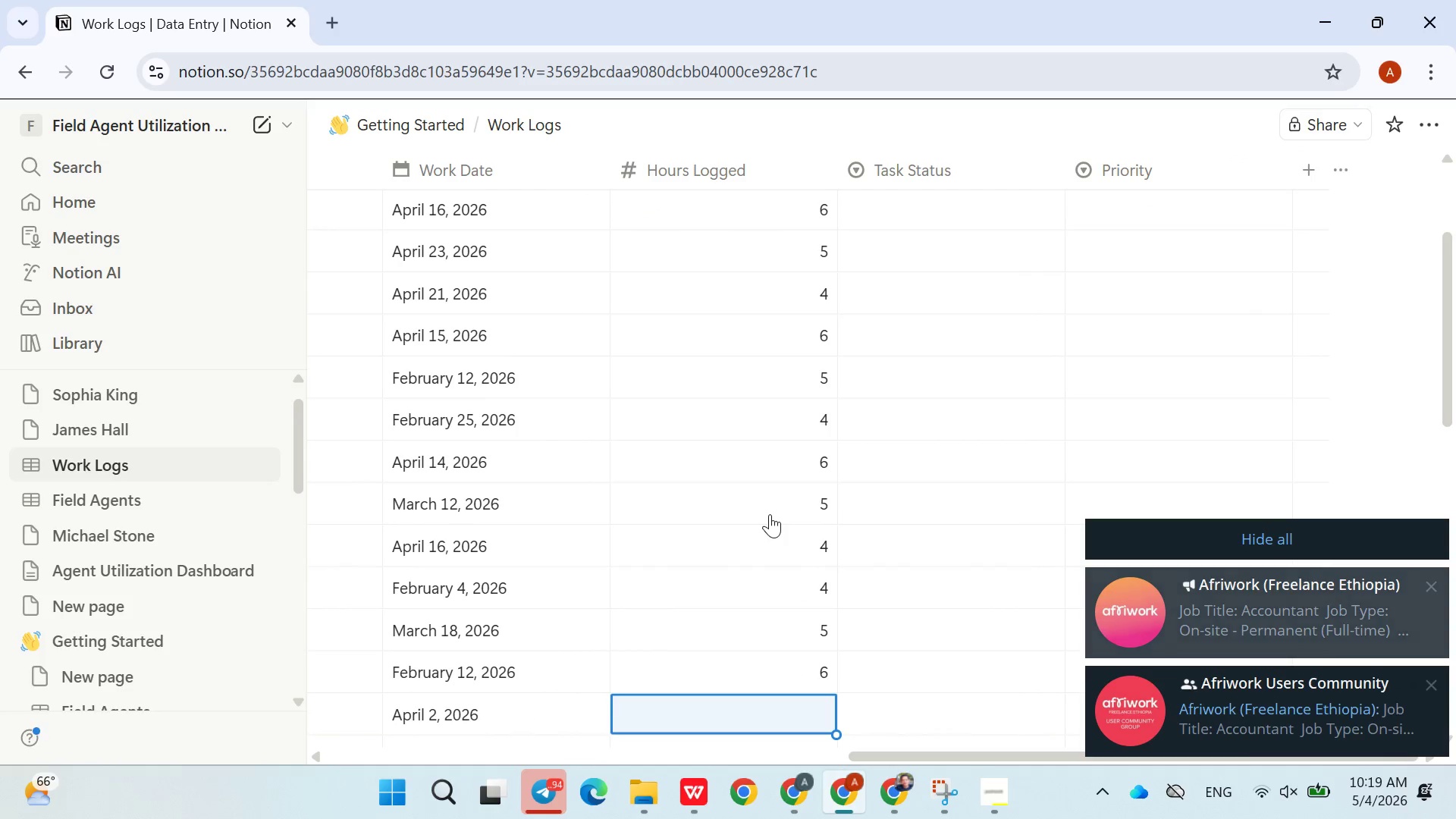 
key(5)
 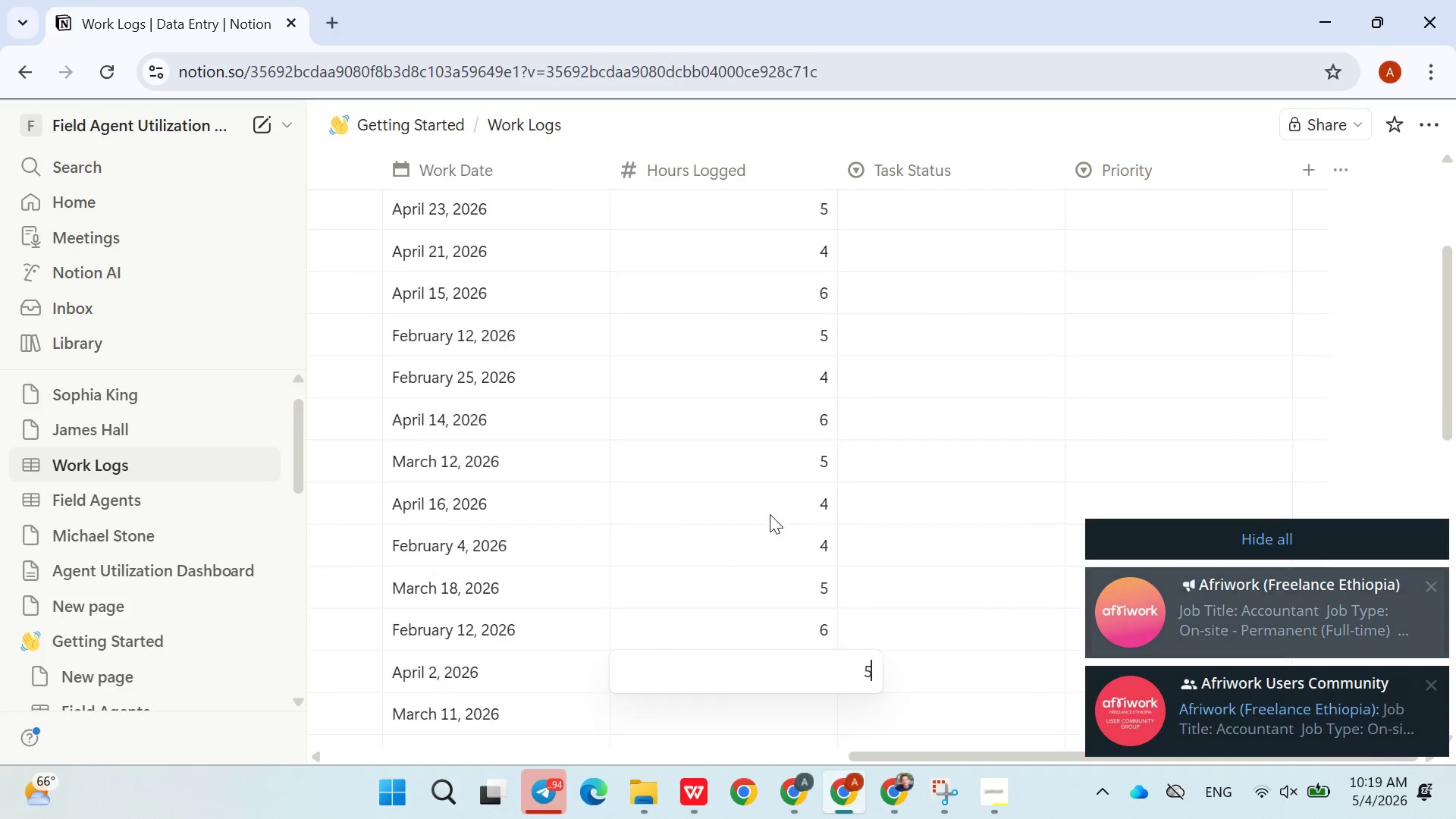 
key(Enter)
 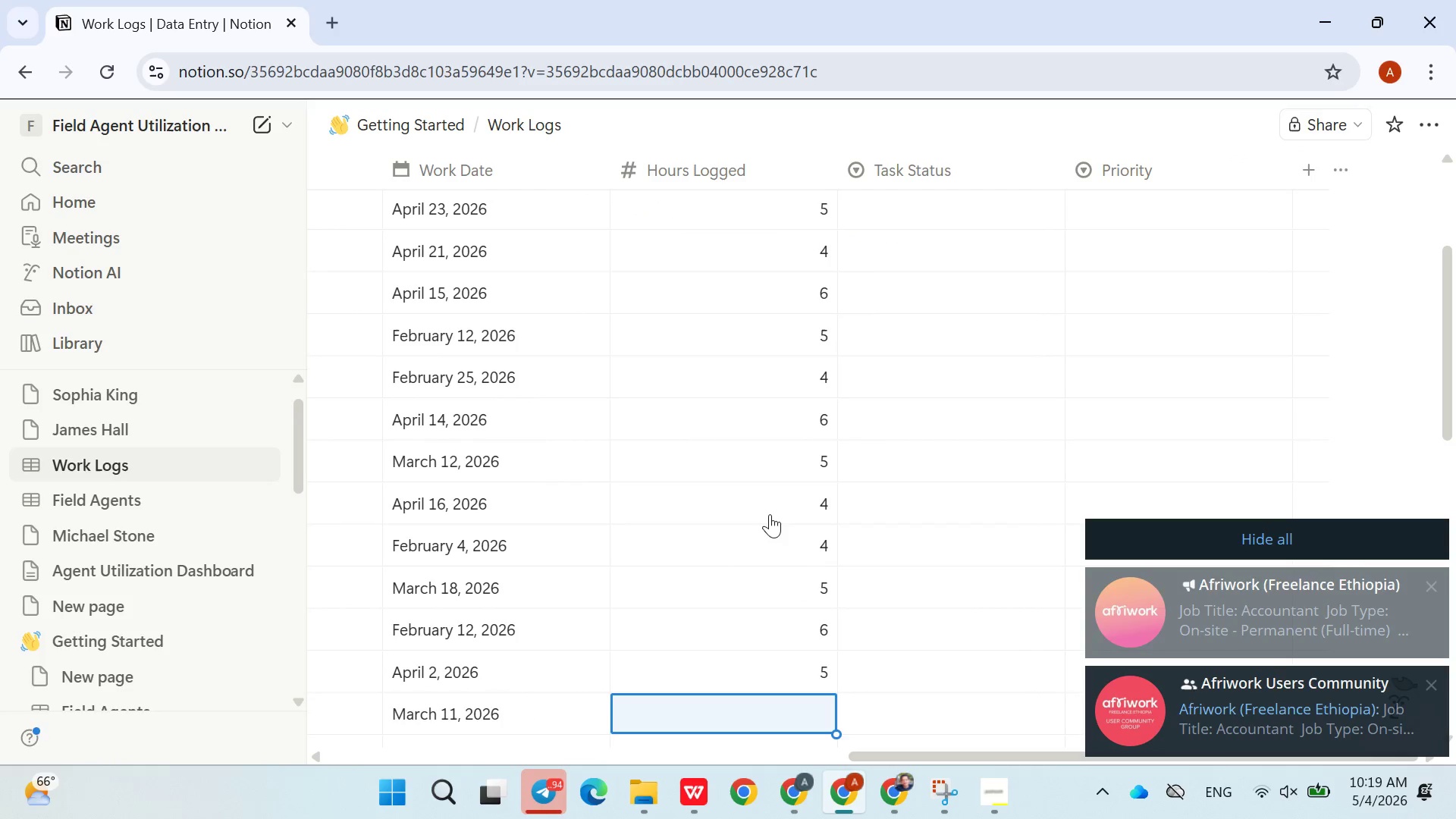 
key(4)
 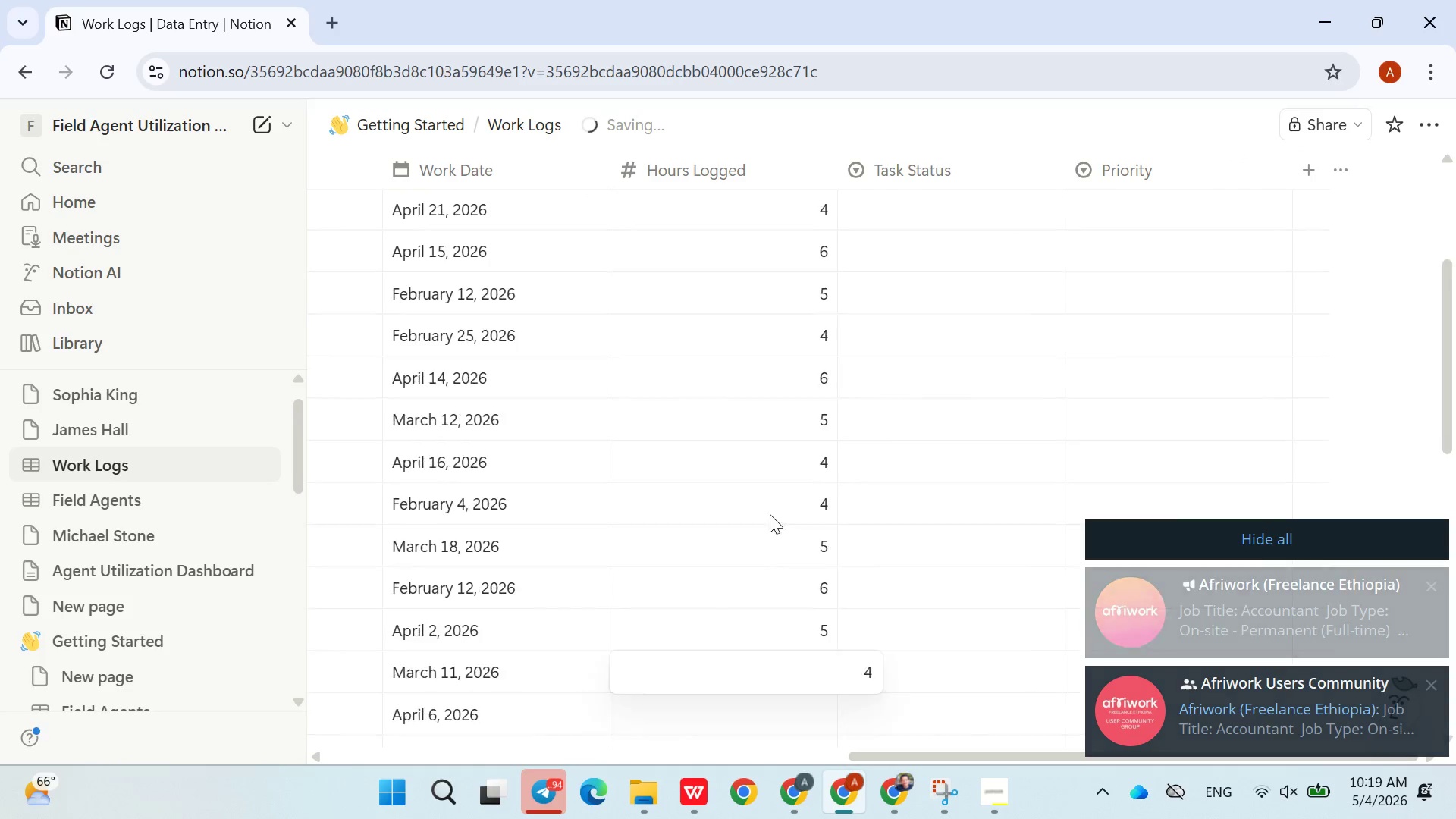 
key(Enter)
 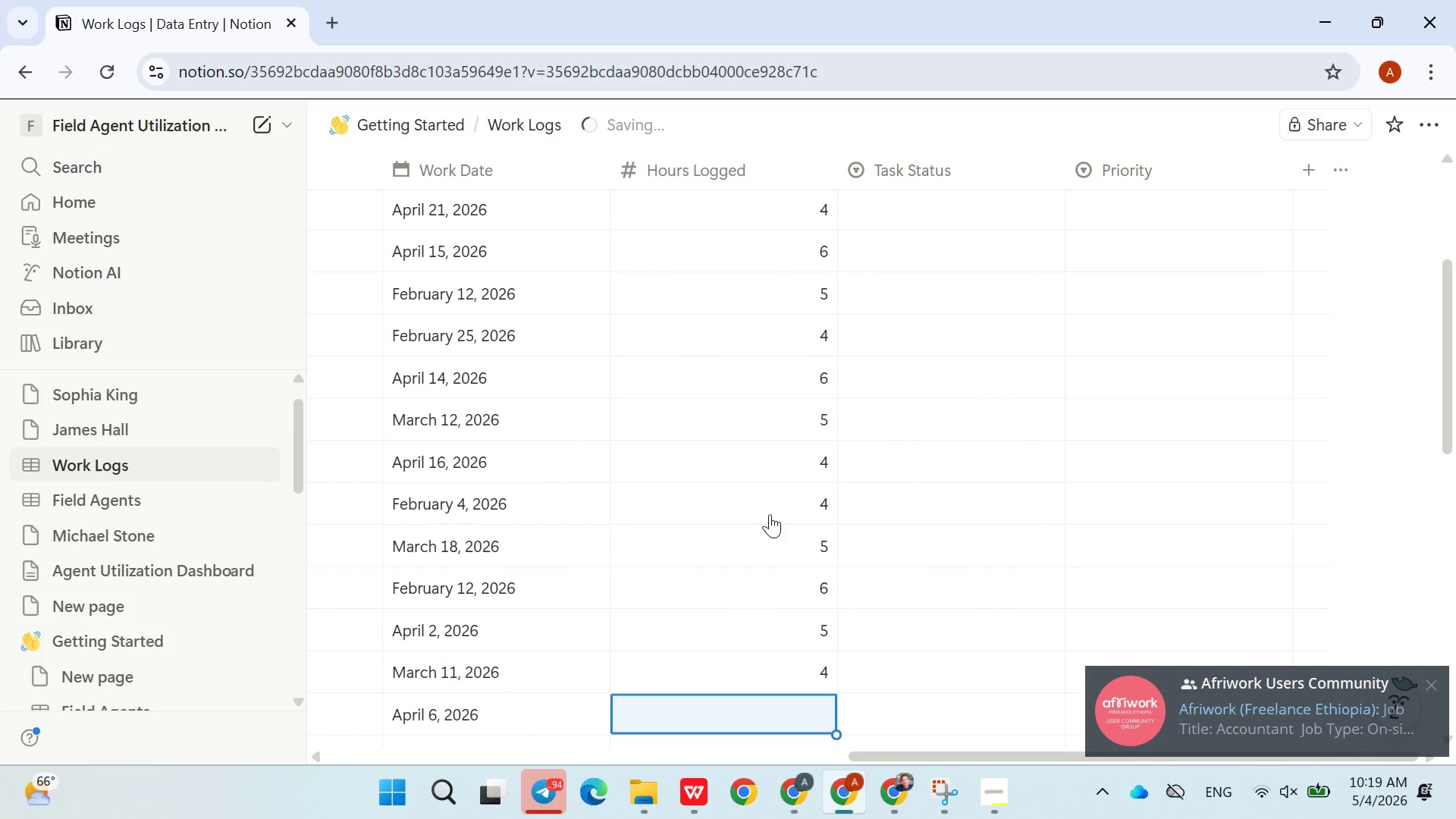 
key(6)
 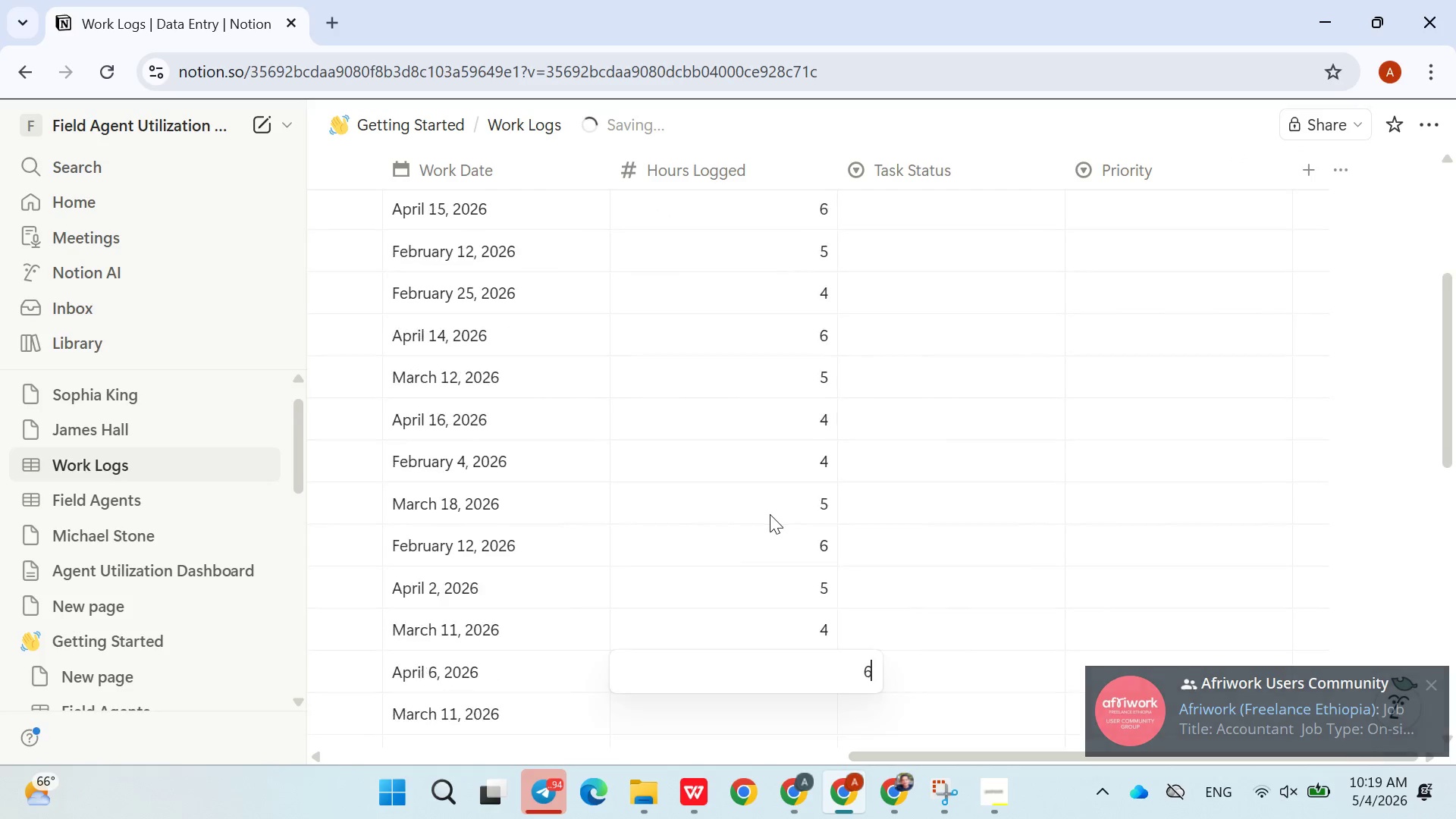 
key(Enter)
 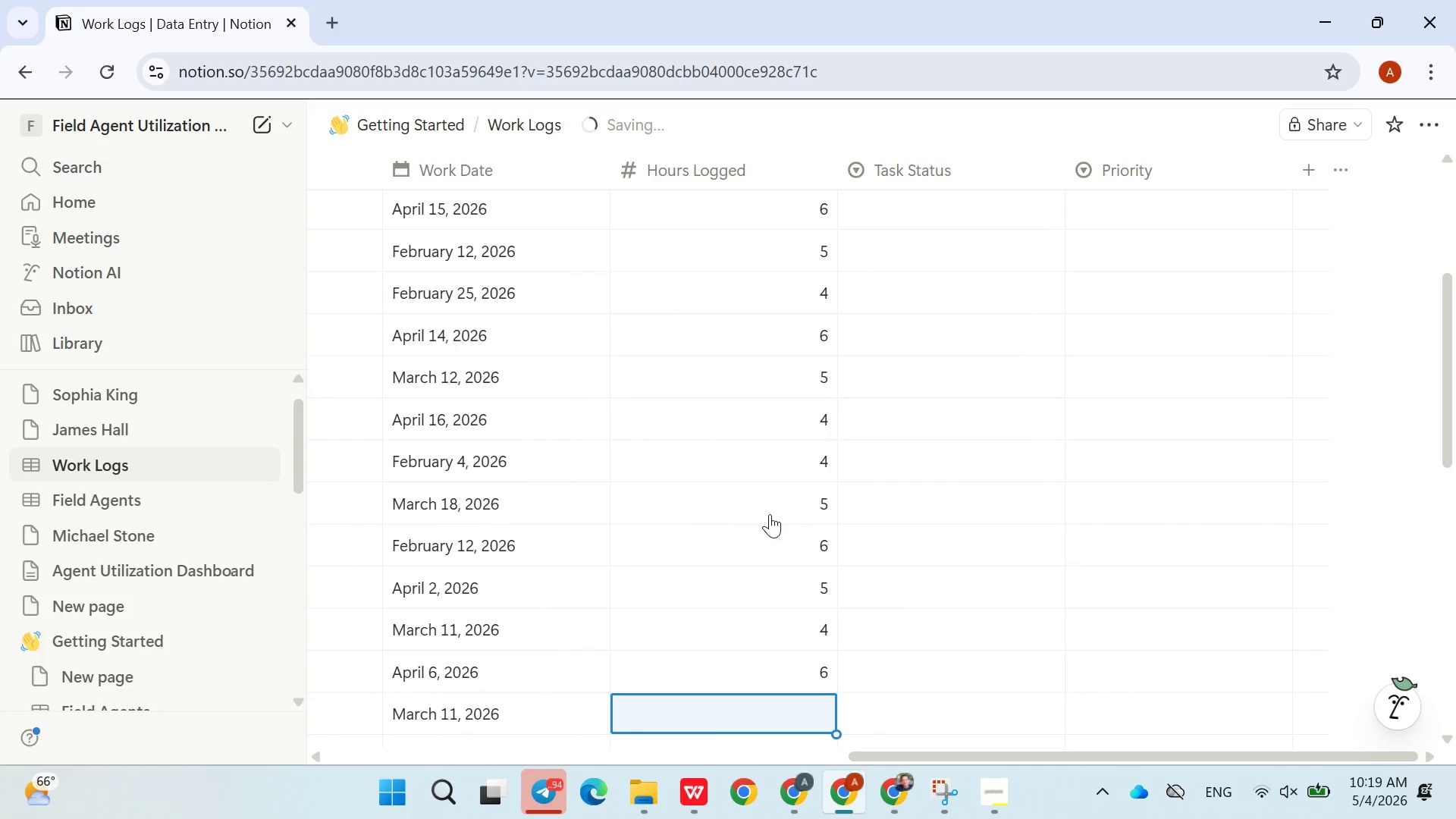 
key(7)
 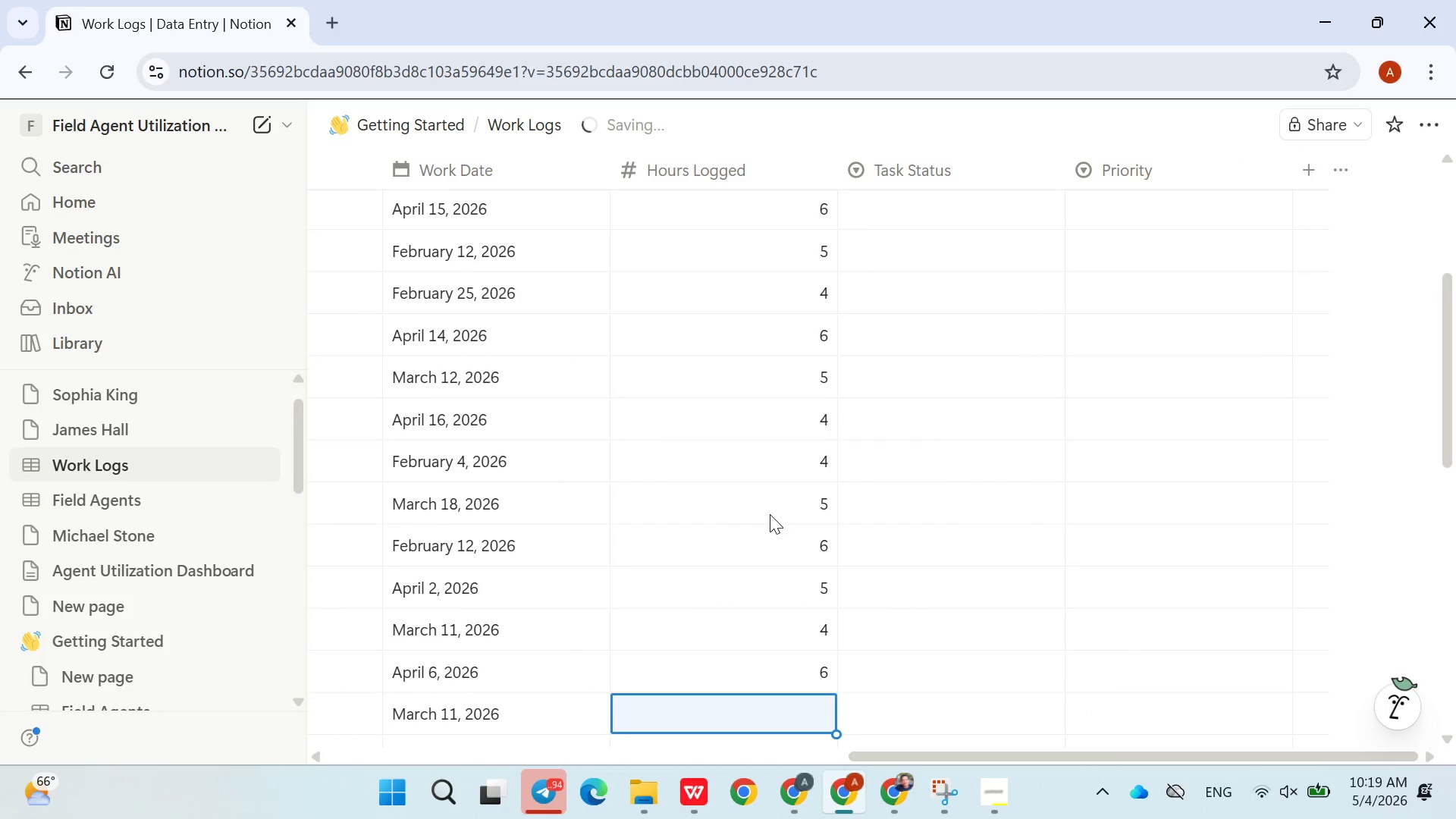 
key(Enter)
 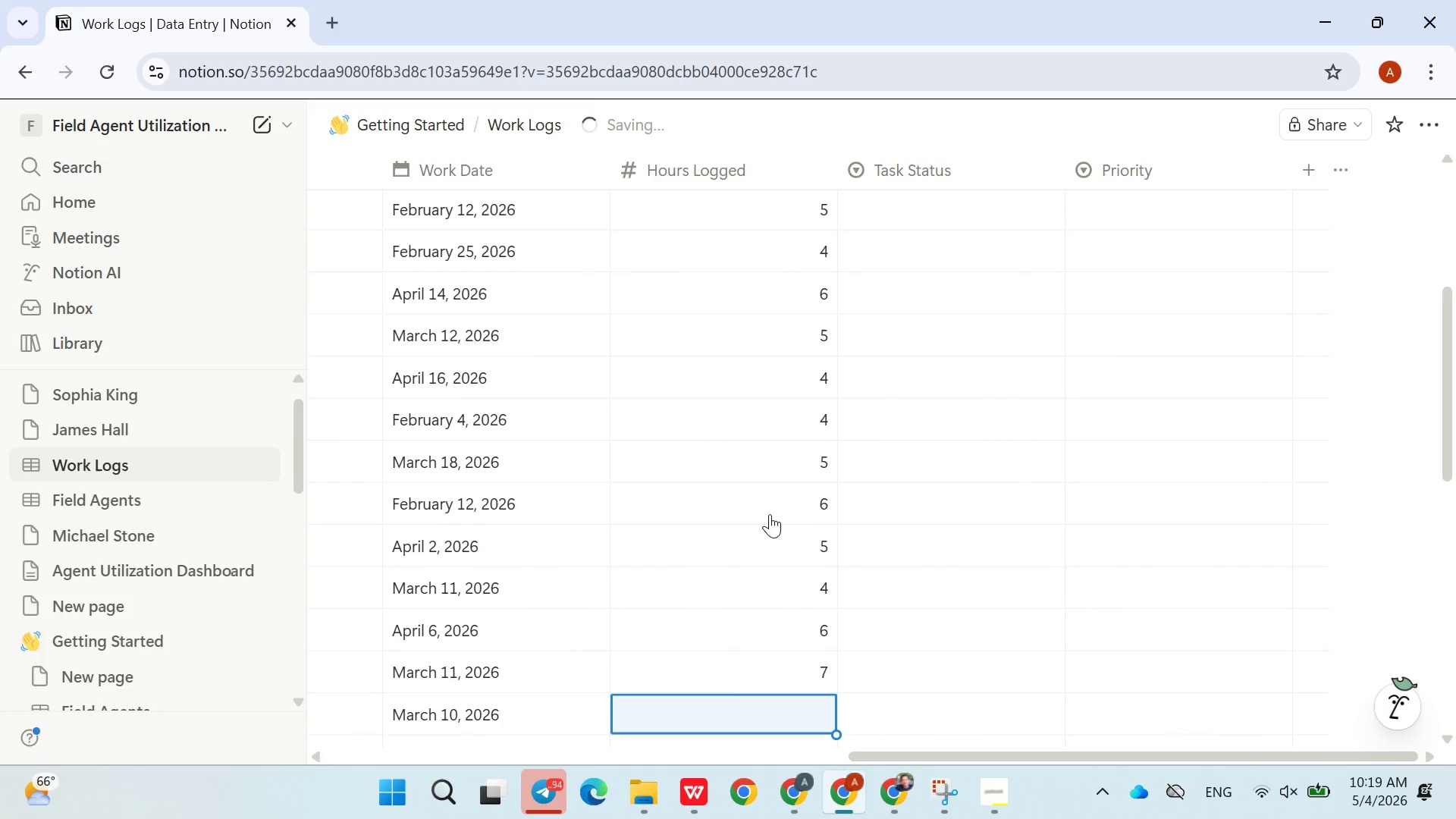 
key(6)
 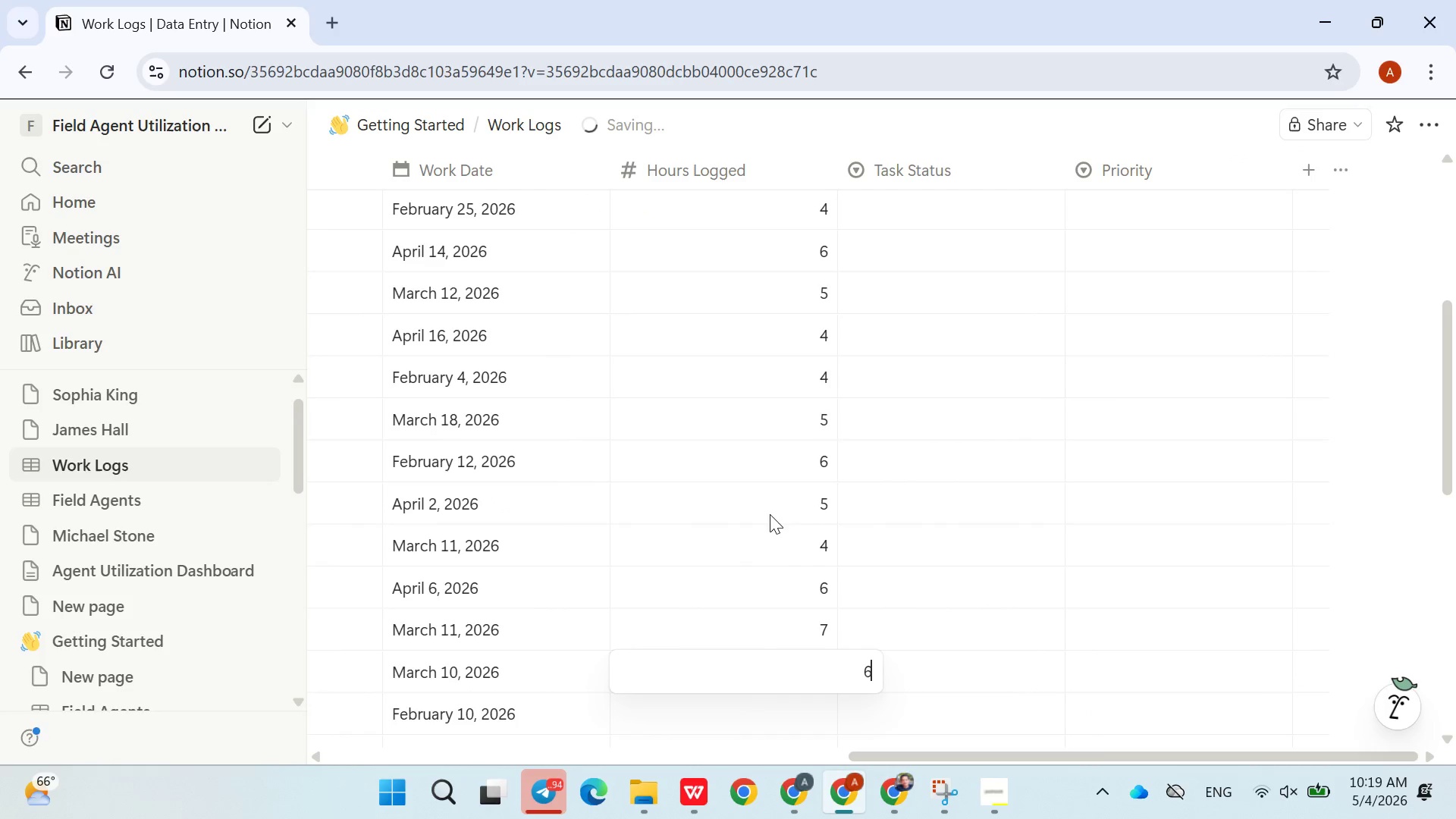 
key(Enter)
 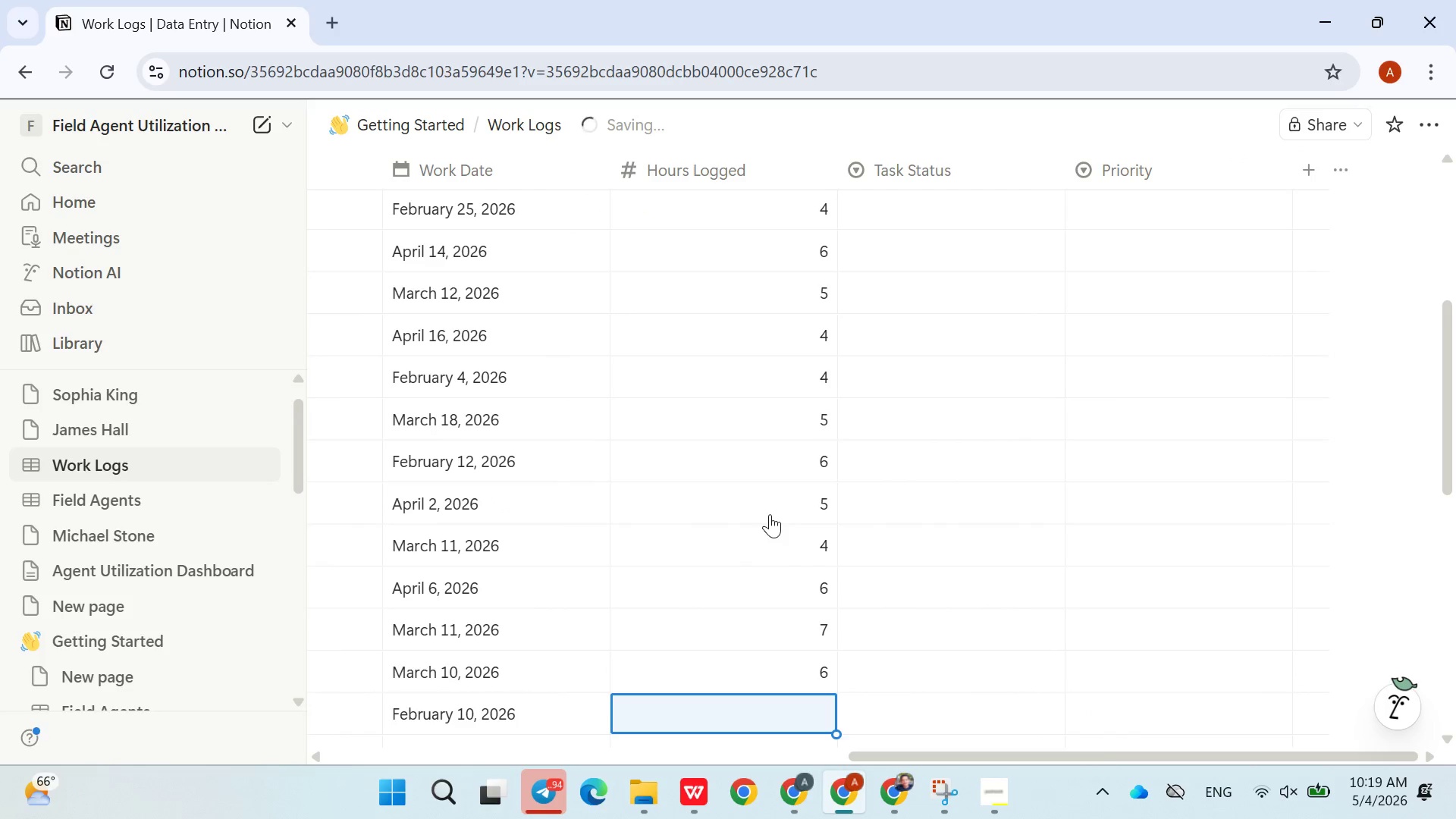 
key(5)
 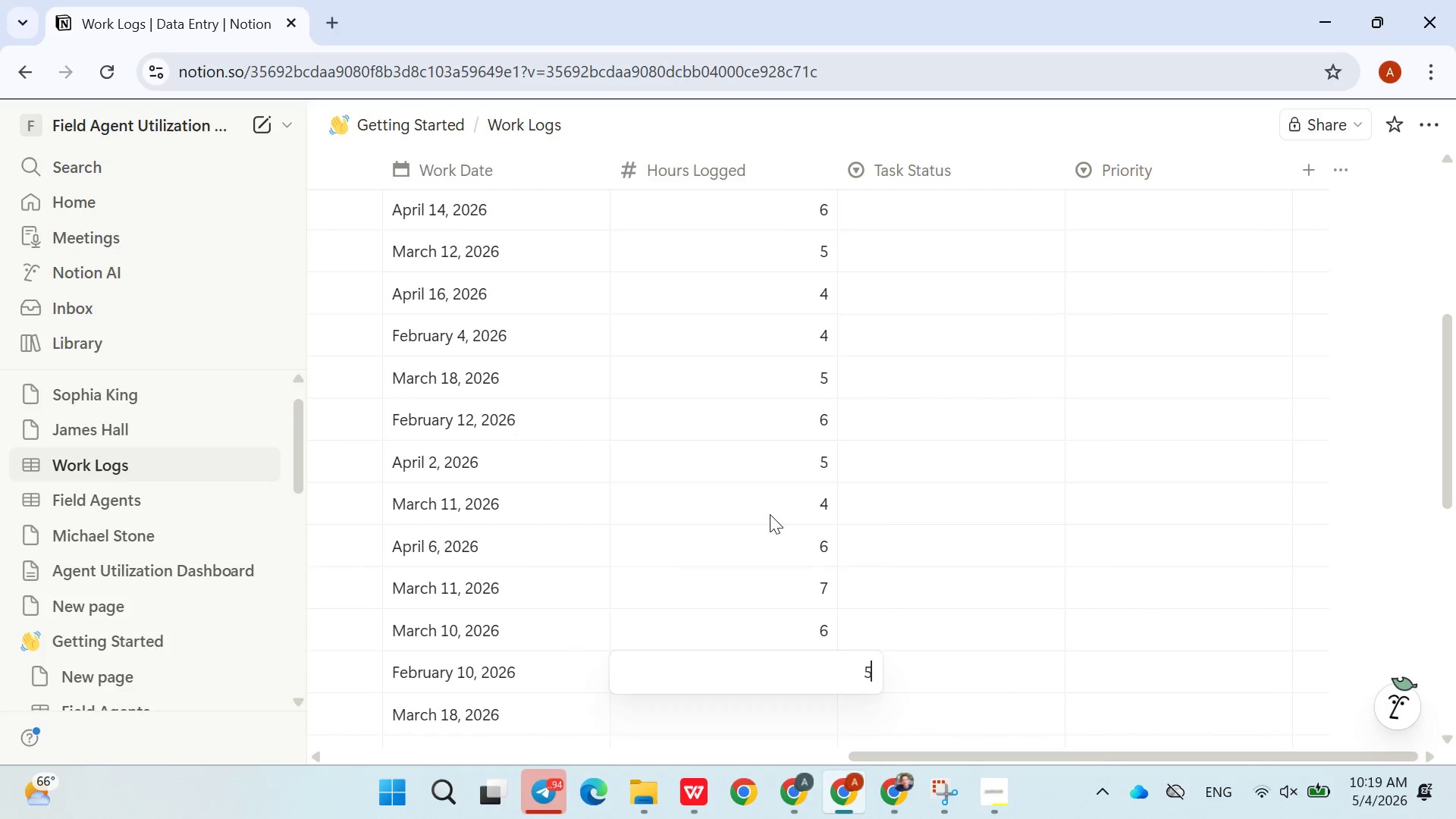 
key(Enter)
 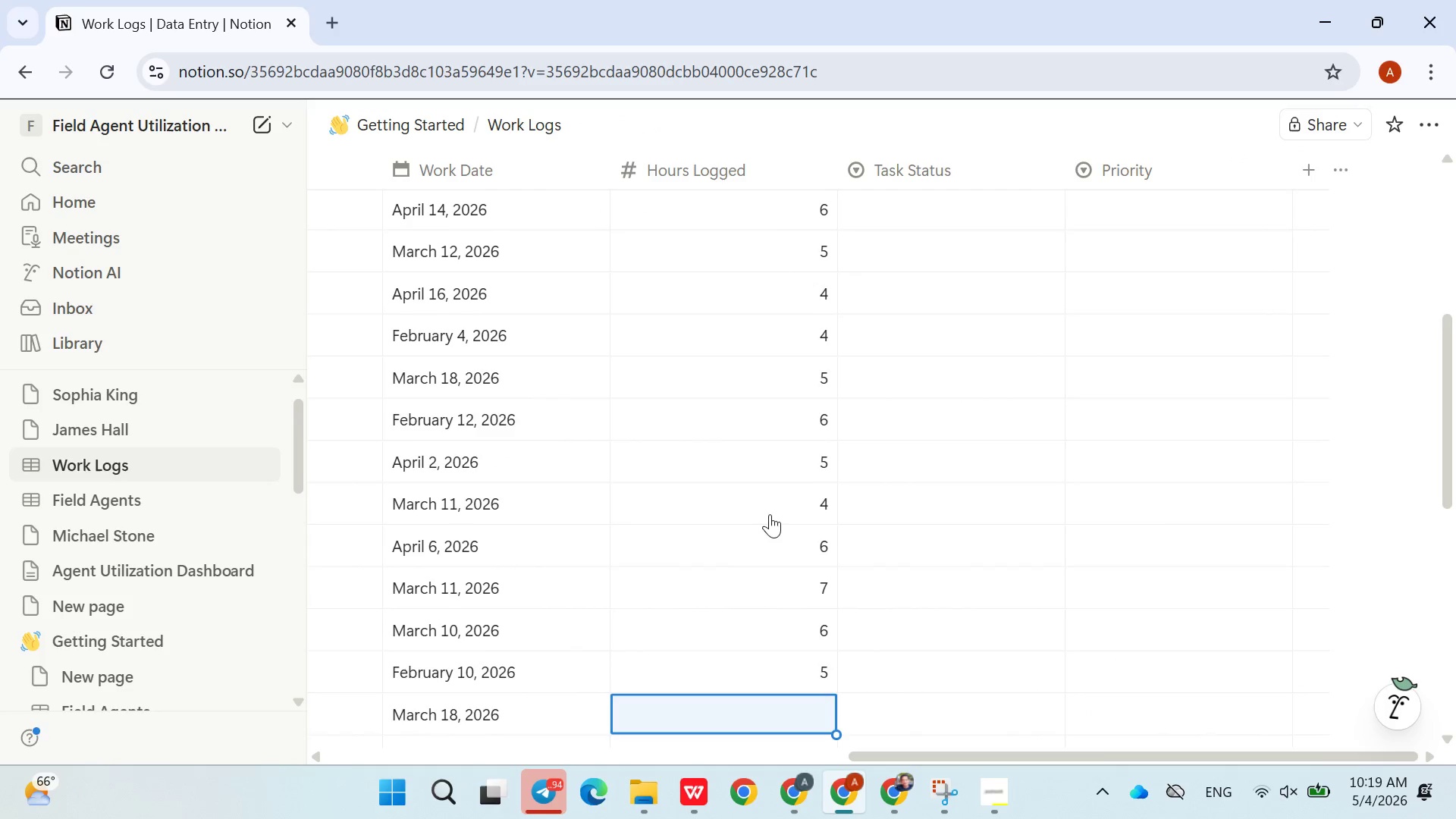 
key(7)
 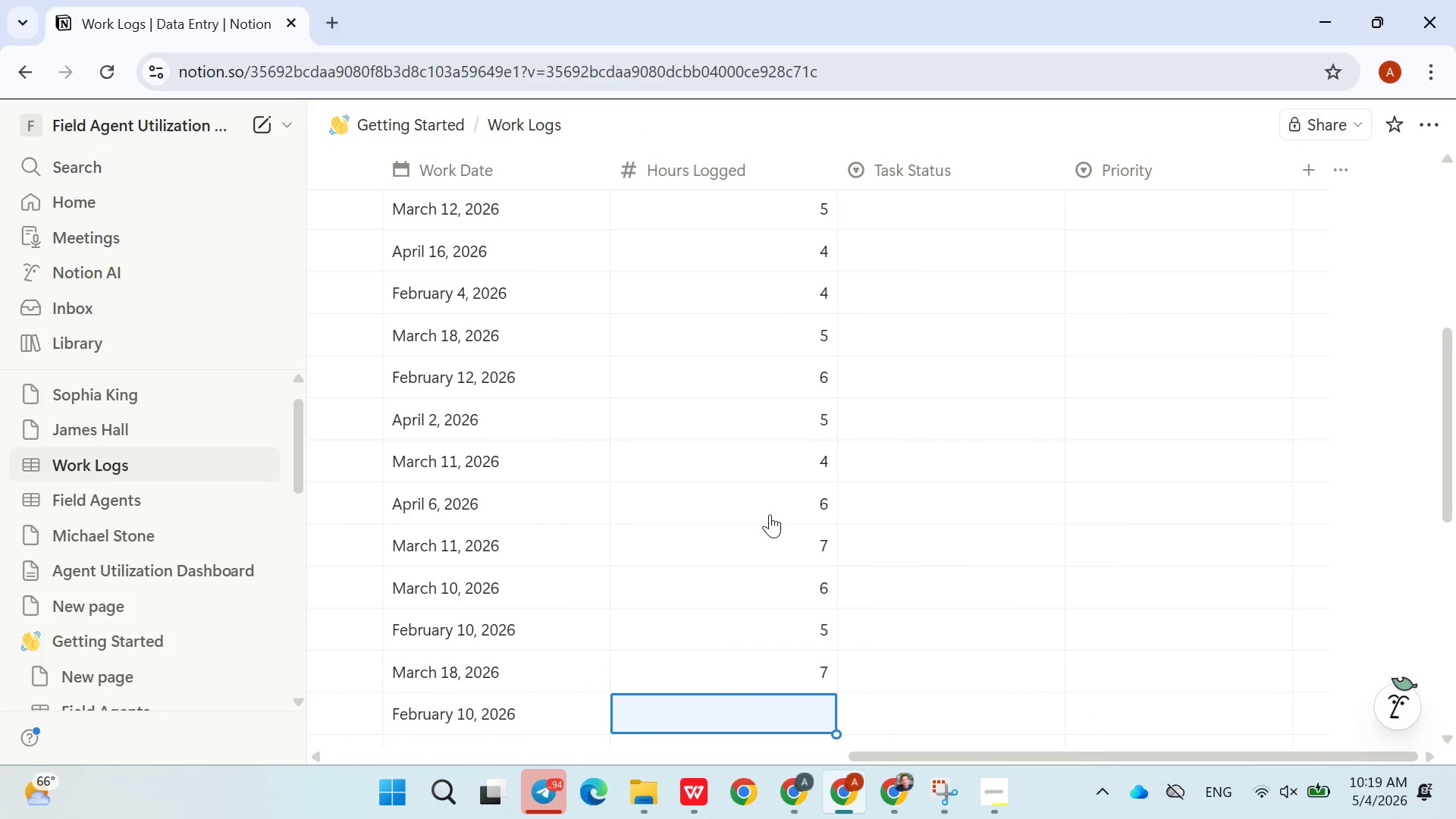 
key(Enter)
 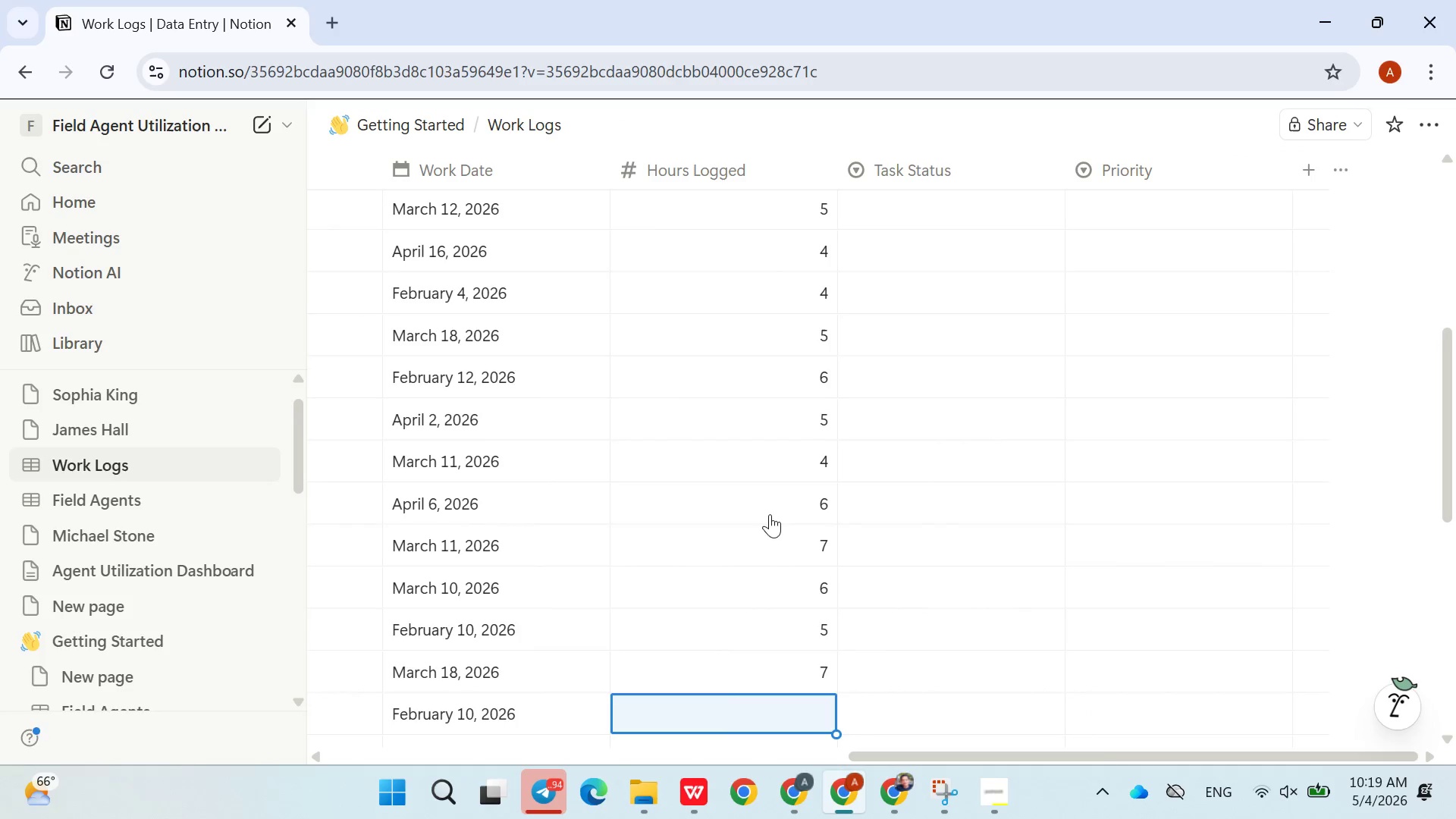 
key(5)
 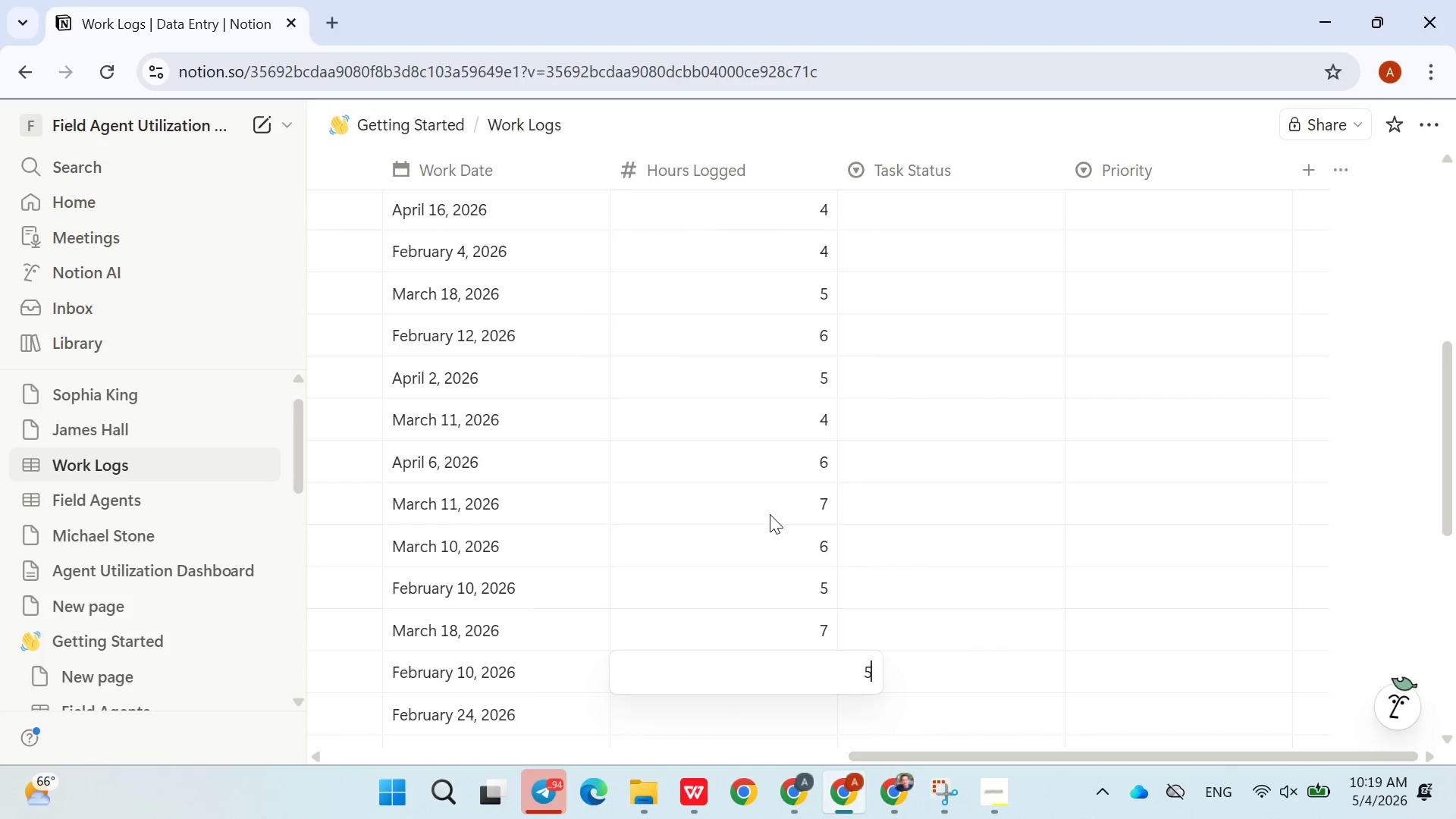 
key(Enter)
 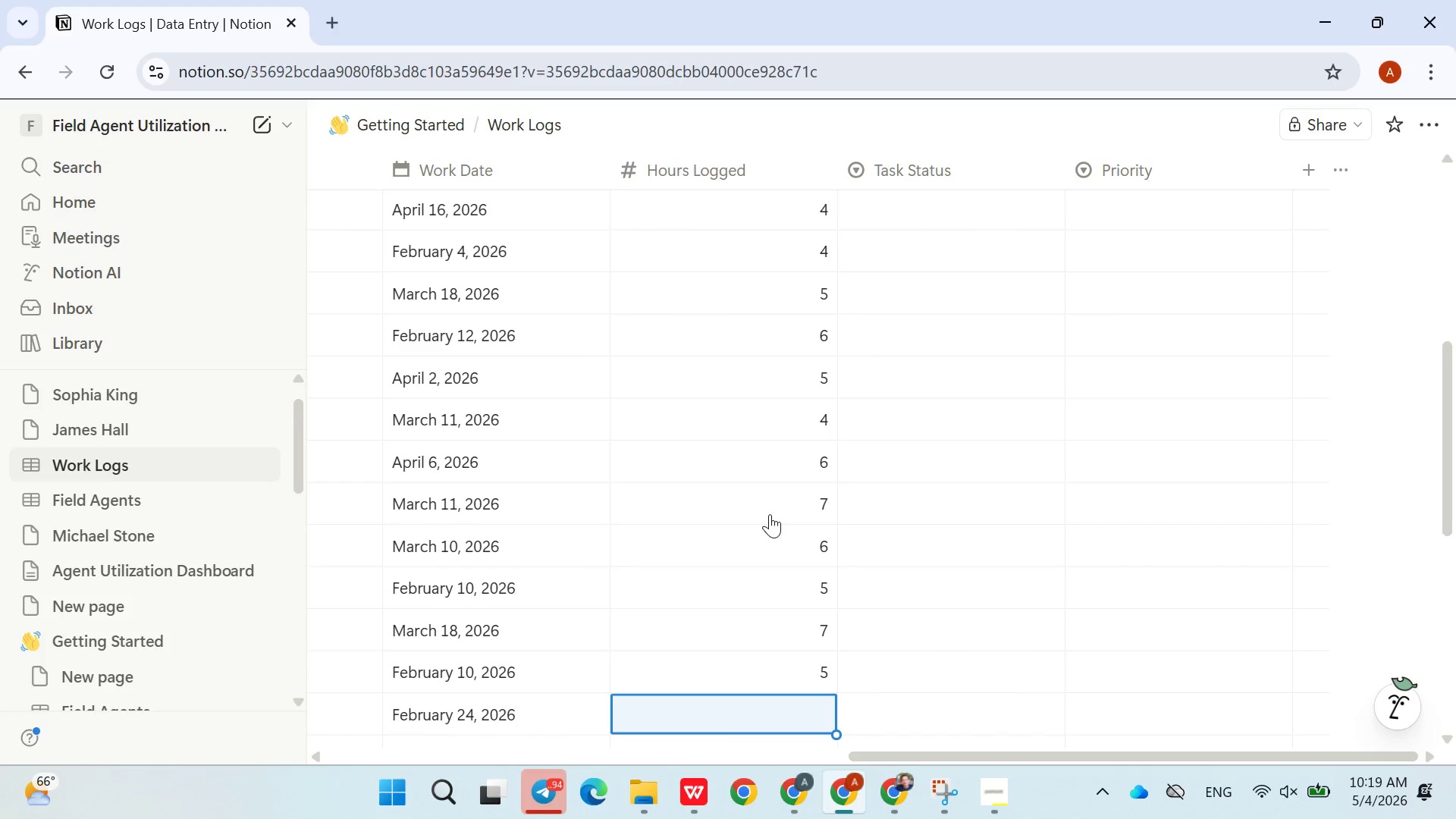 
key(7)
 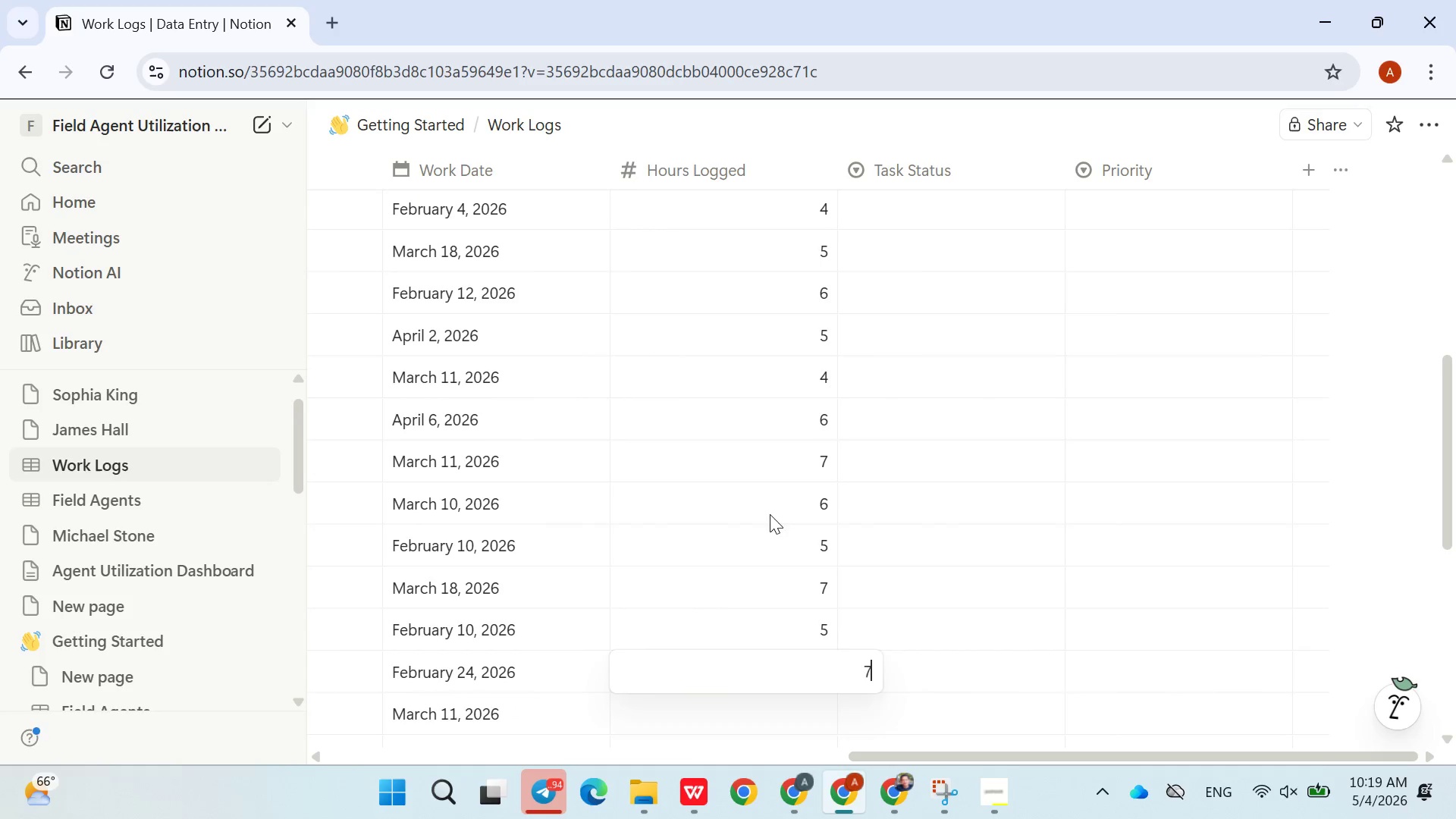 
key(Enter)
 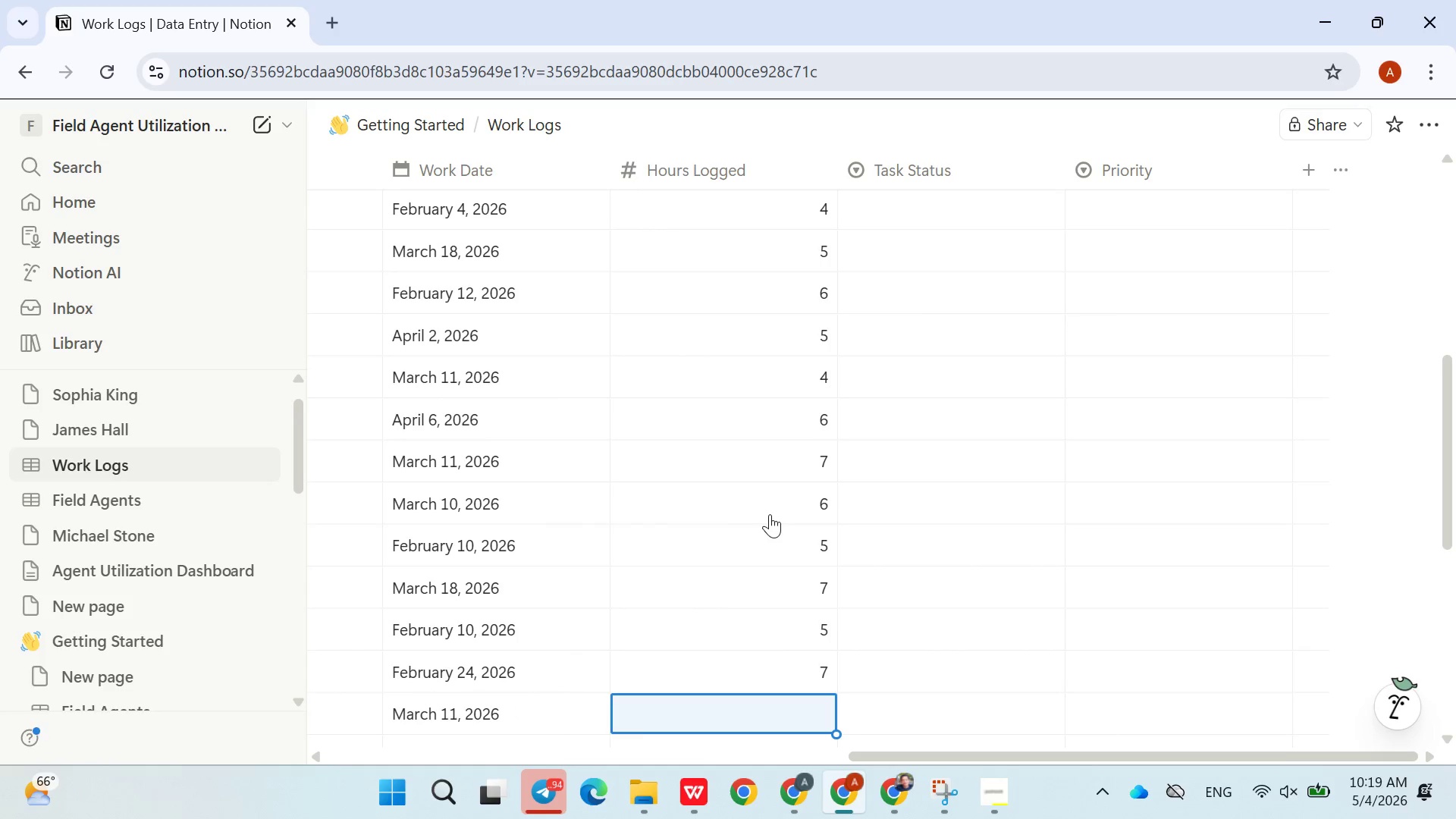 
key(7)
 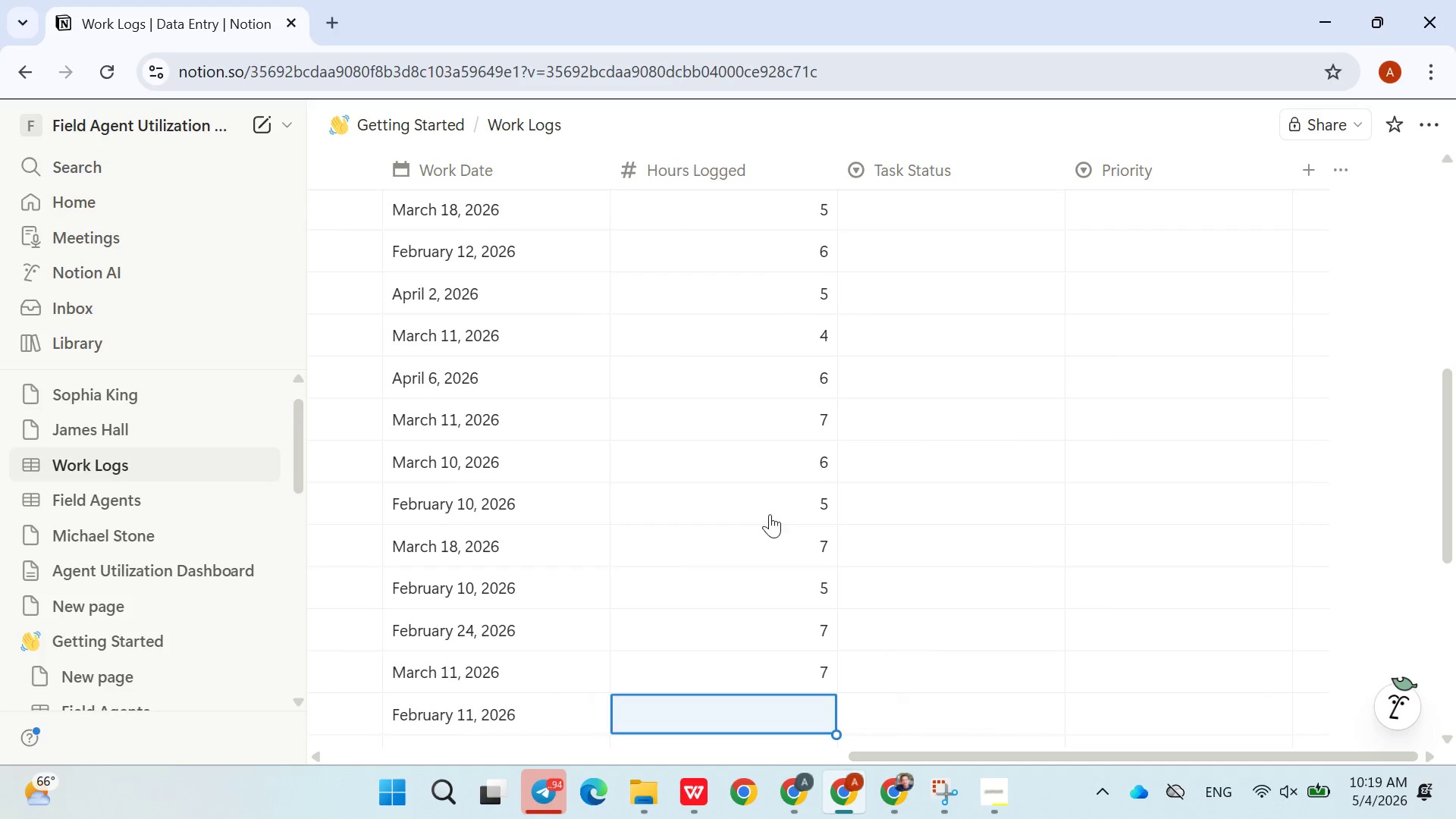 
key(Enter)
 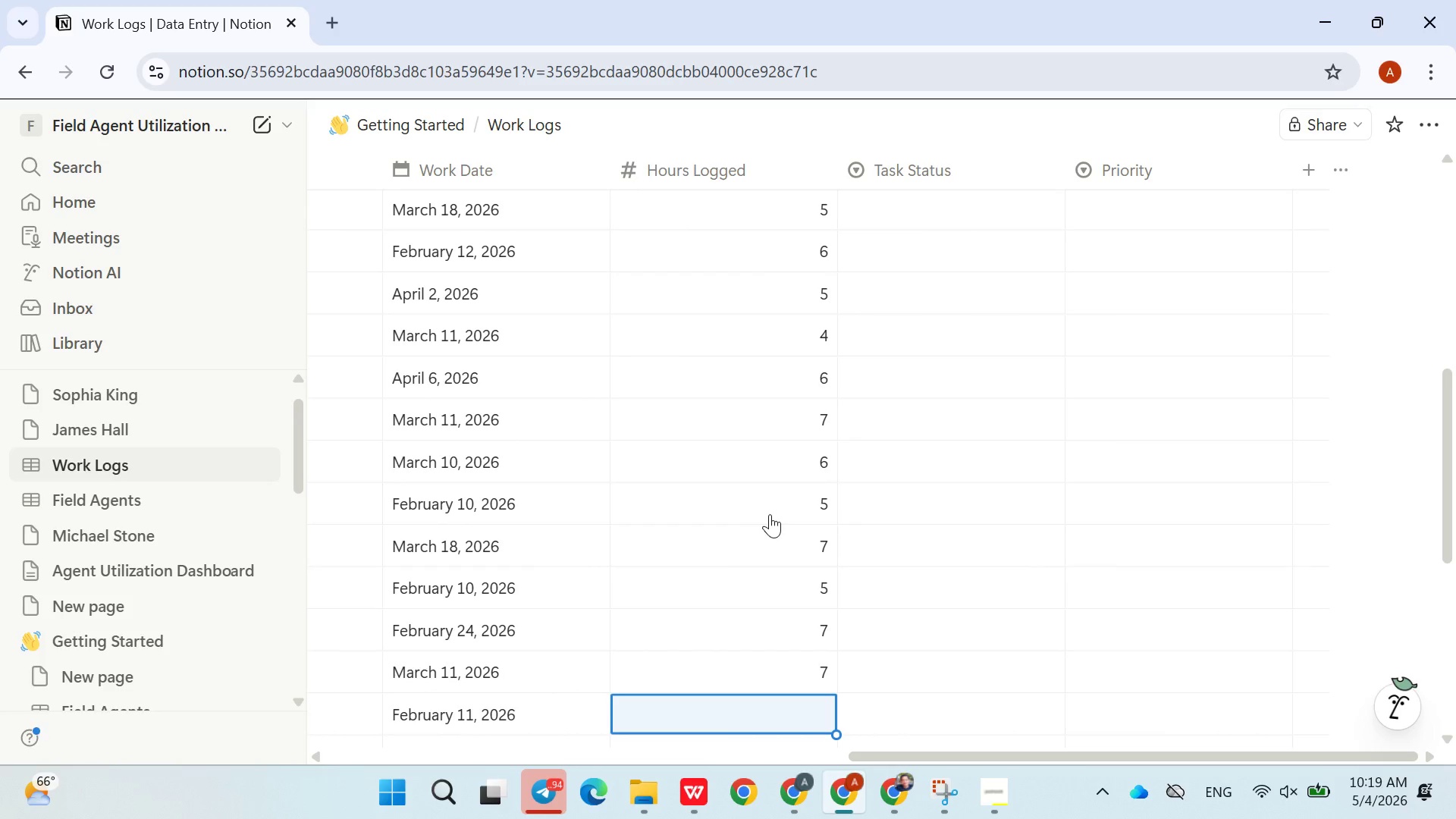 
key(5)
 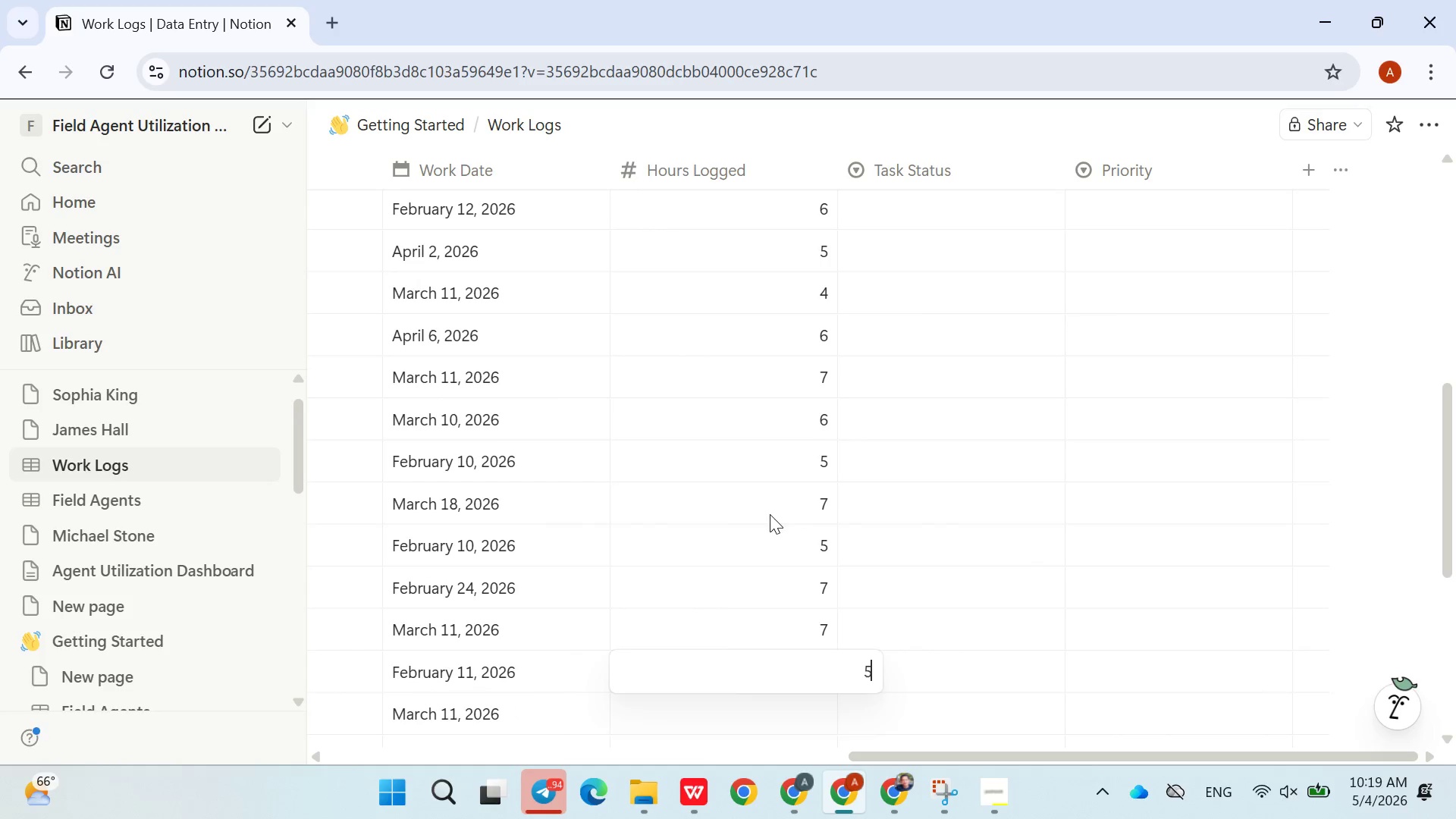 
key(Enter)
 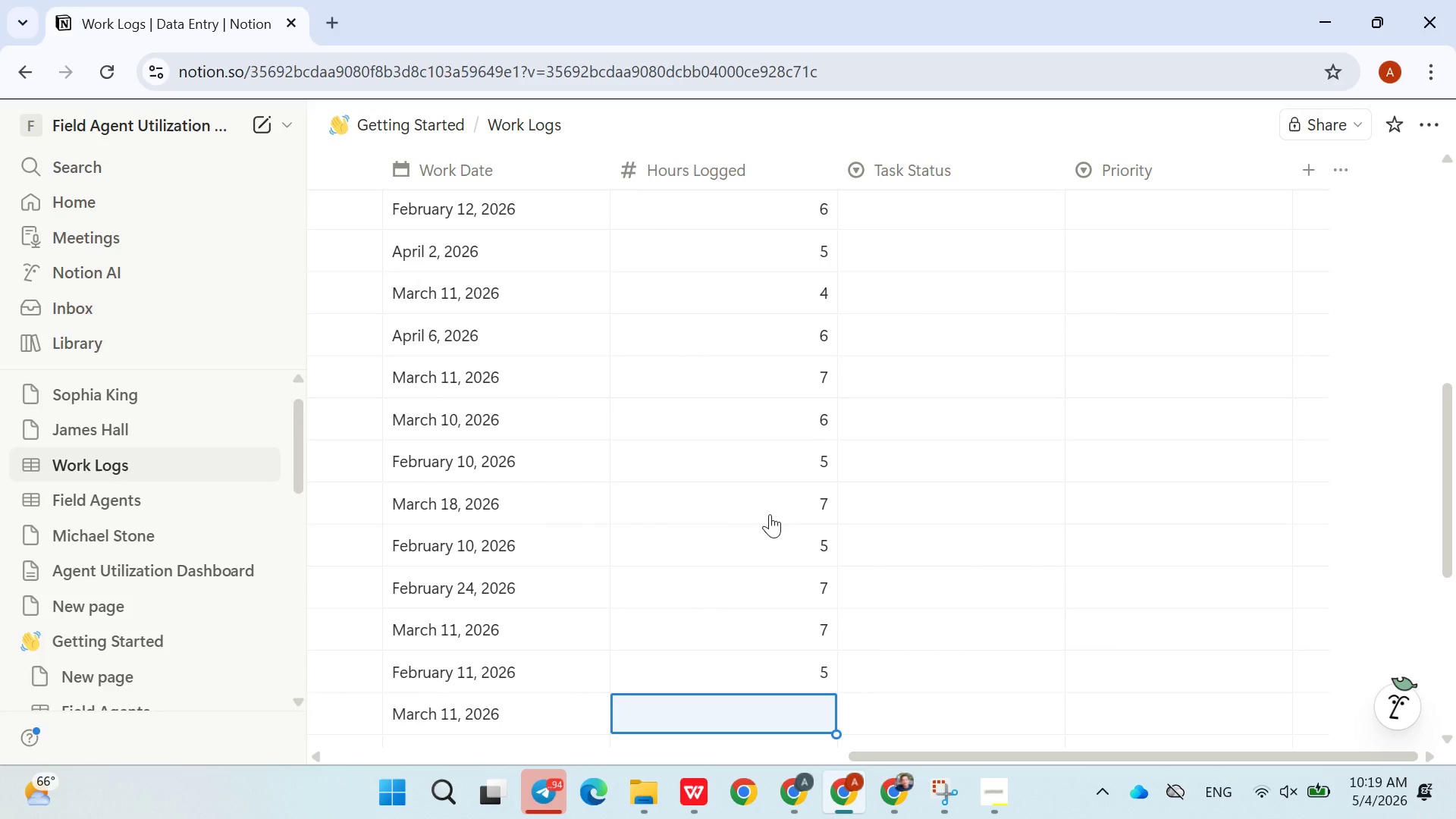 
key(6)
 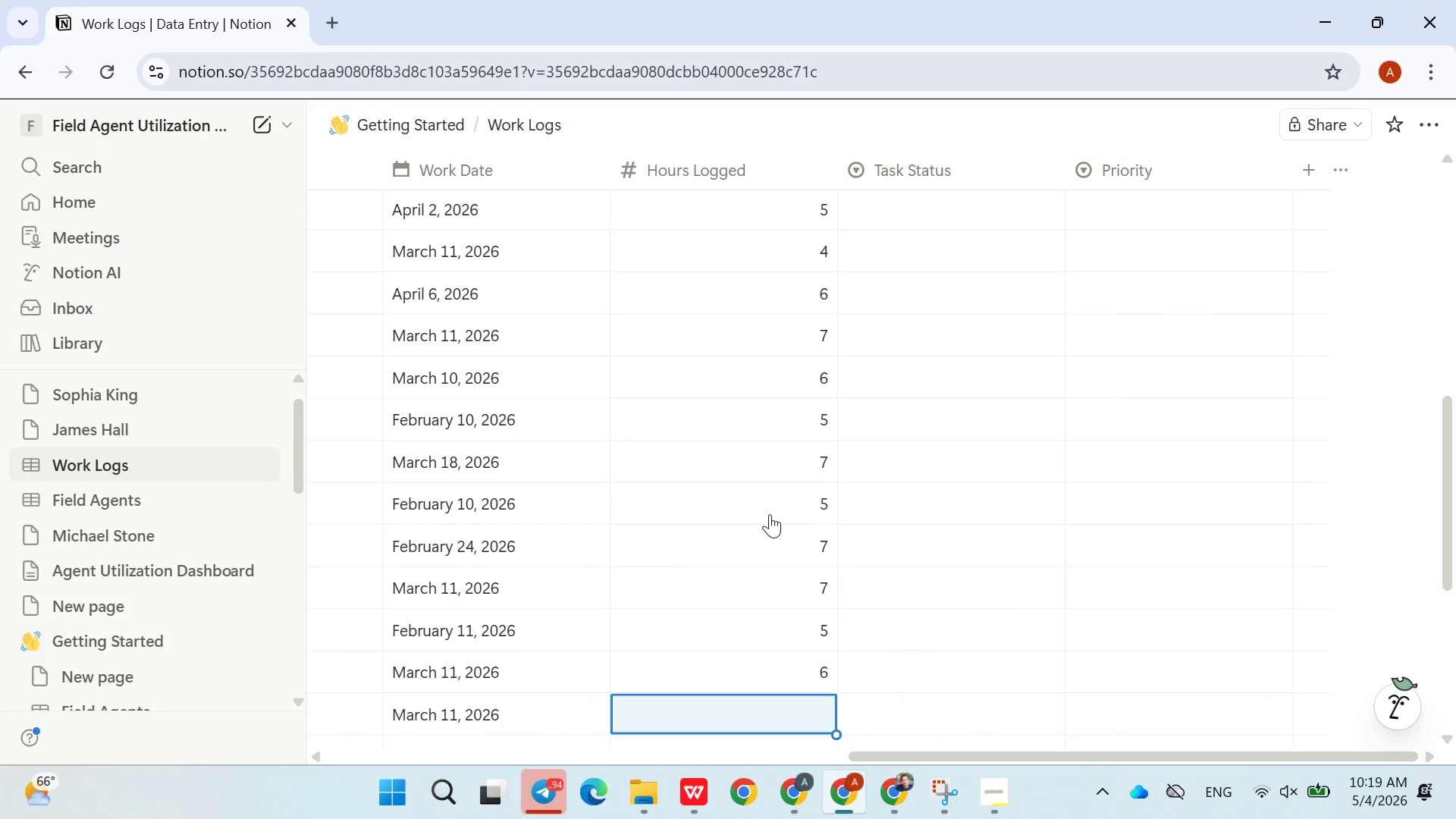 
key(Enter)
 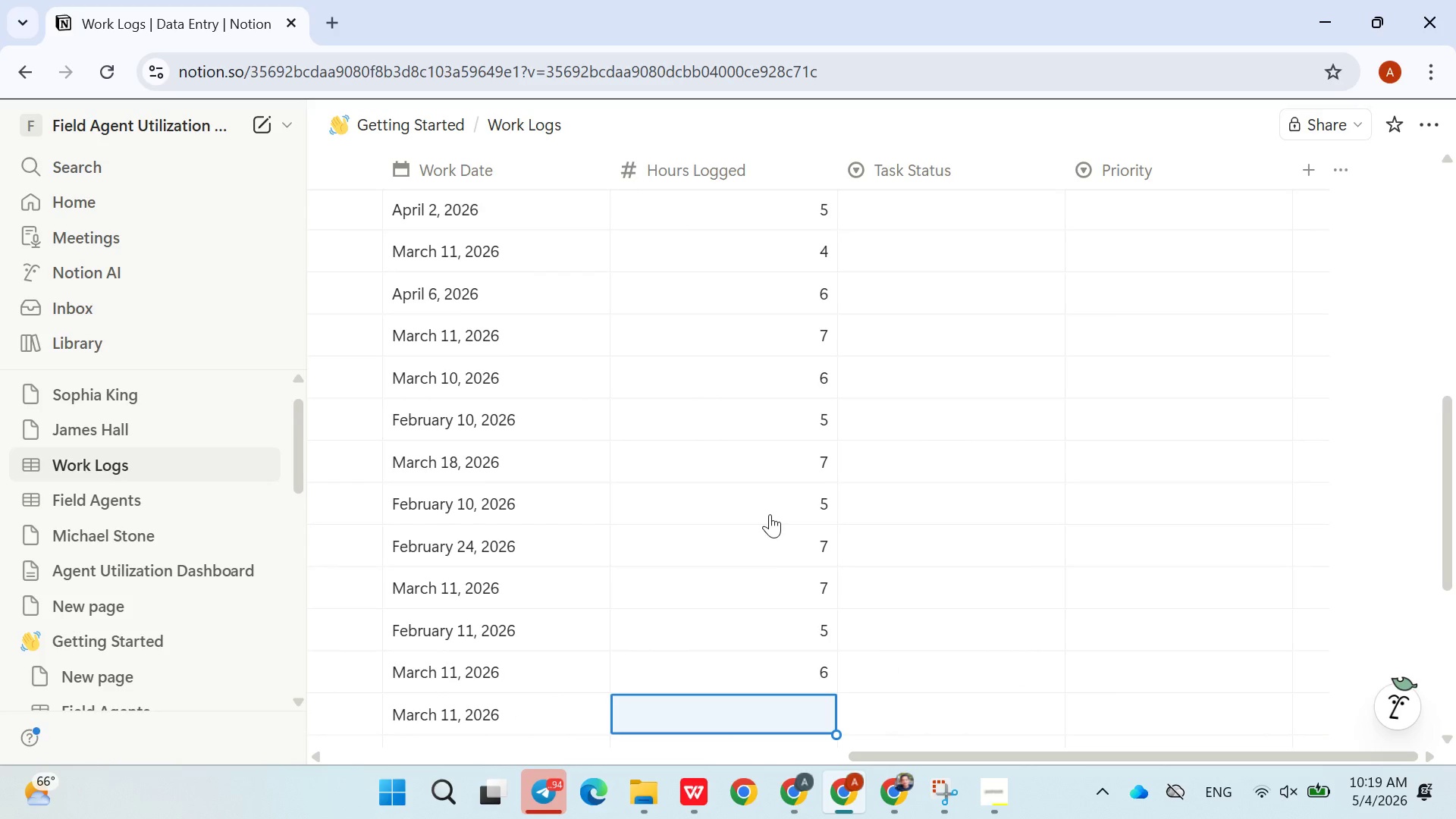 
key(7)
 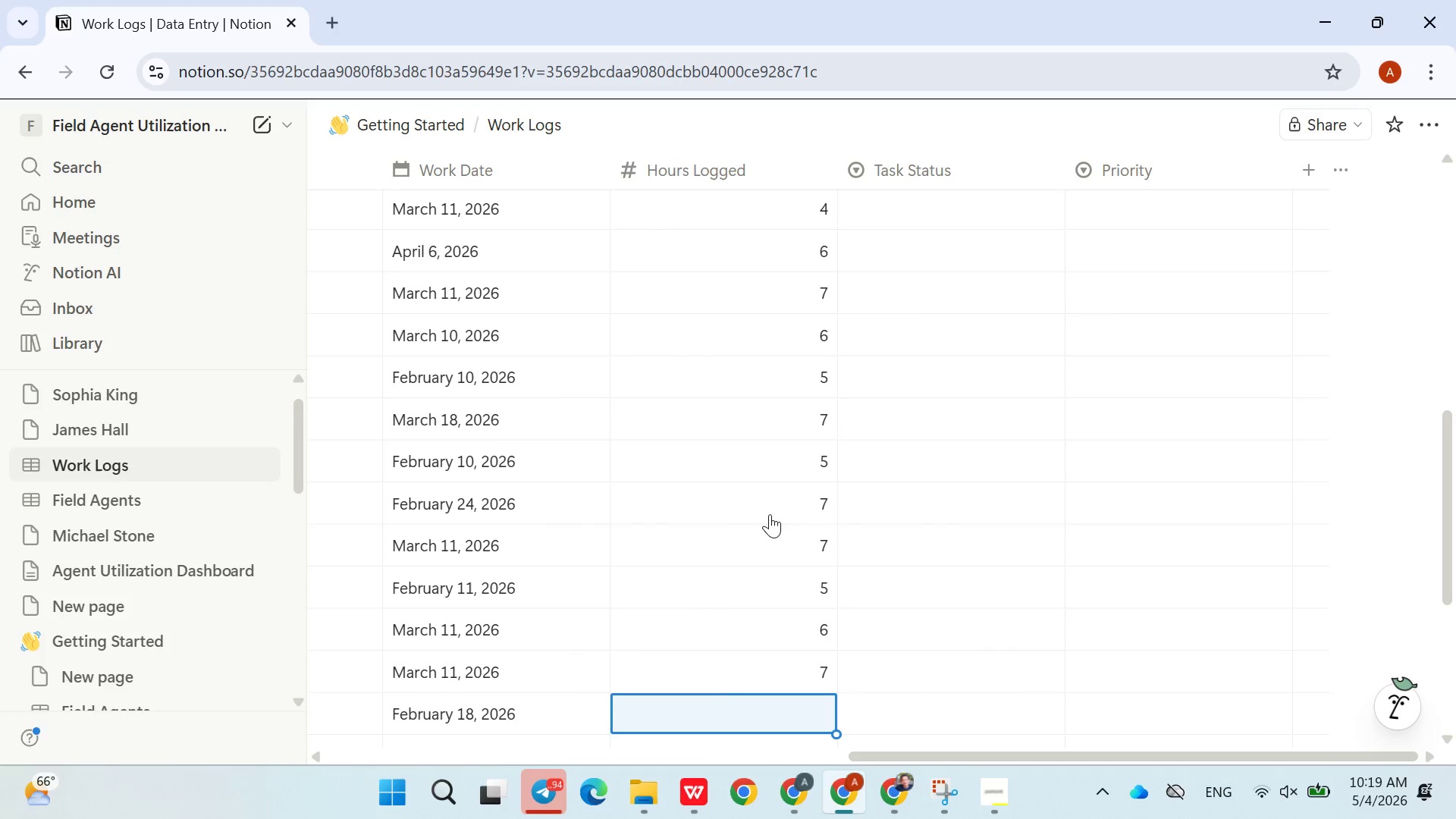 
key(Enter)
 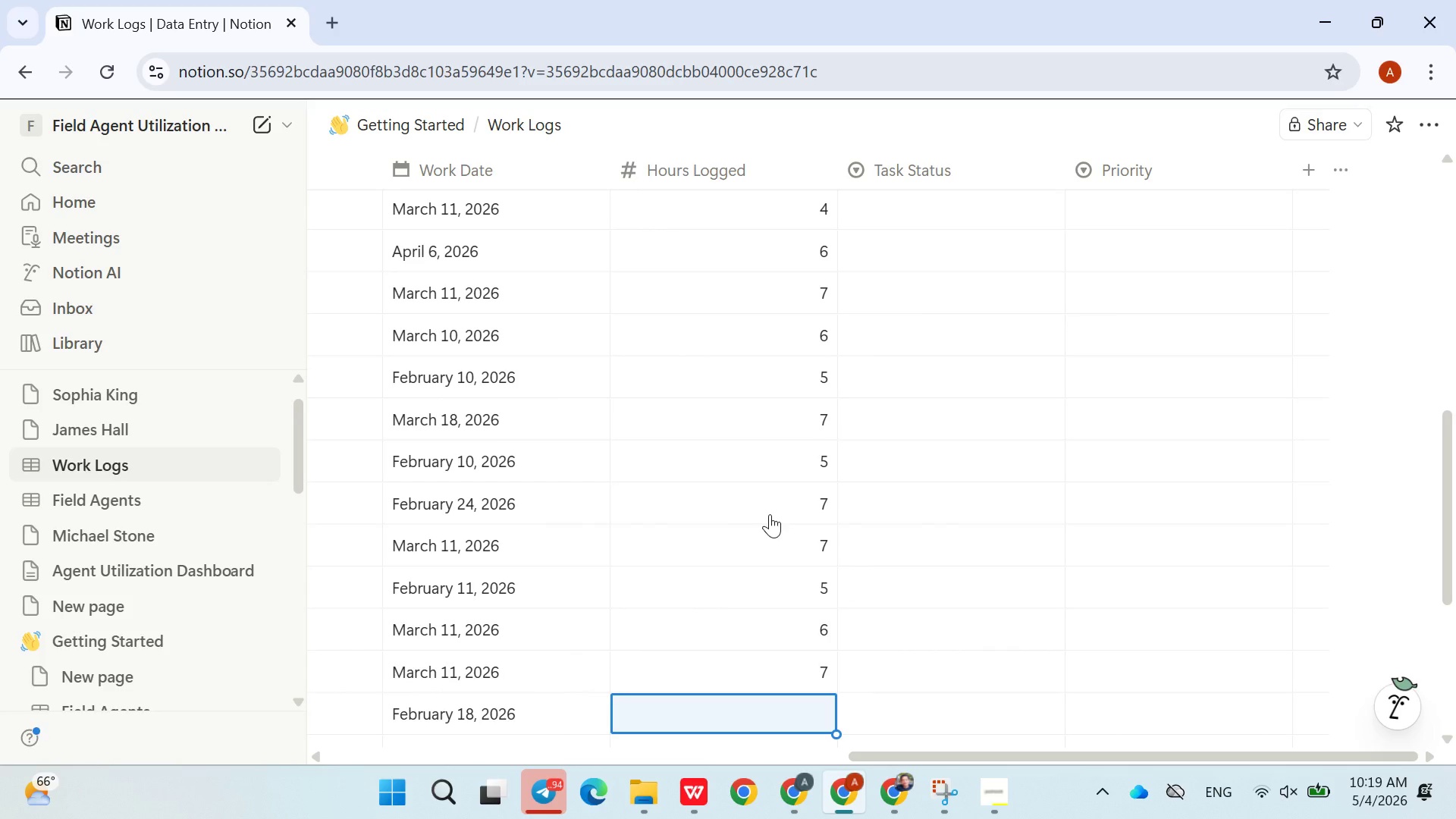 
key(5)
 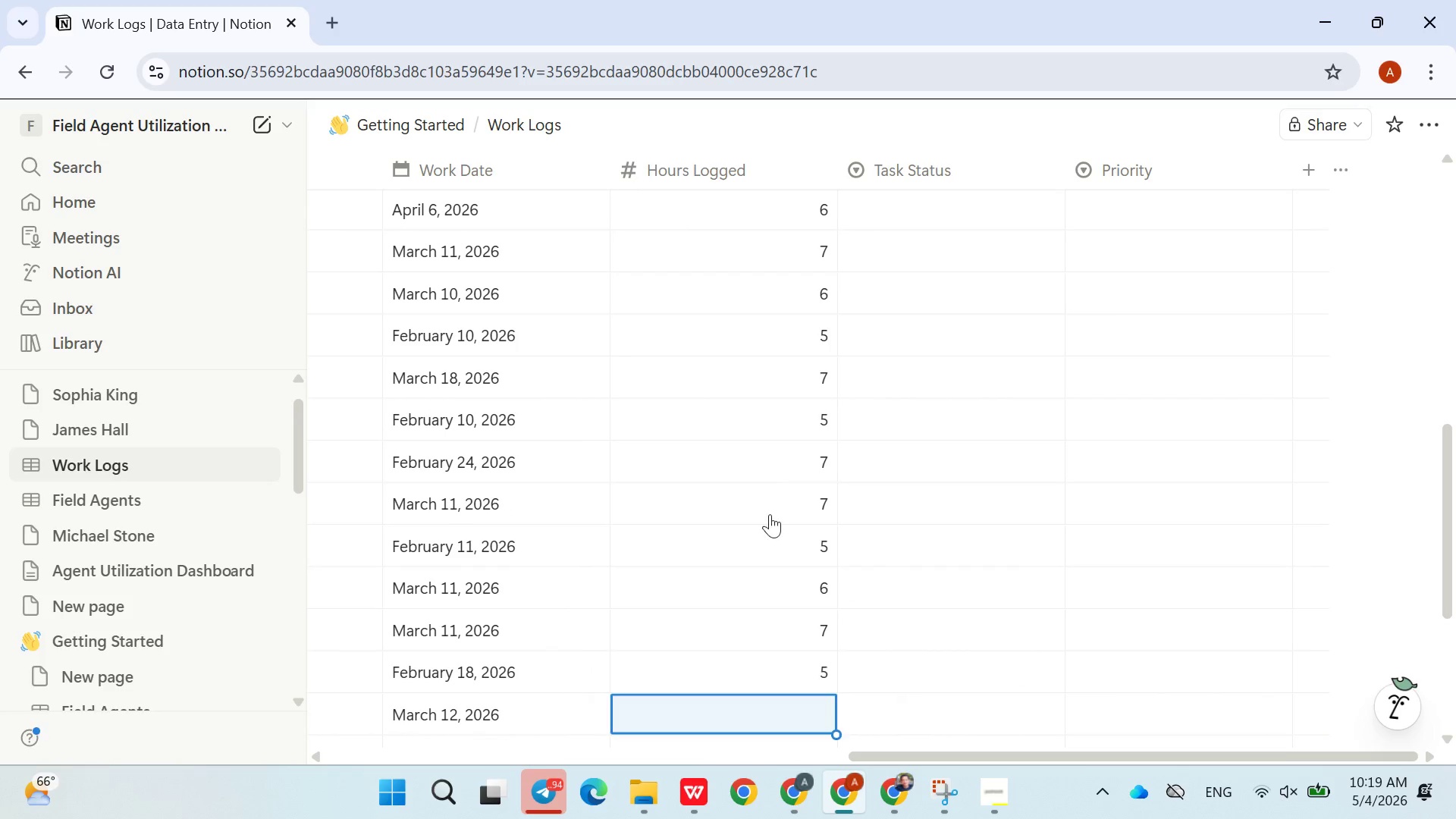 
key(Enter)
 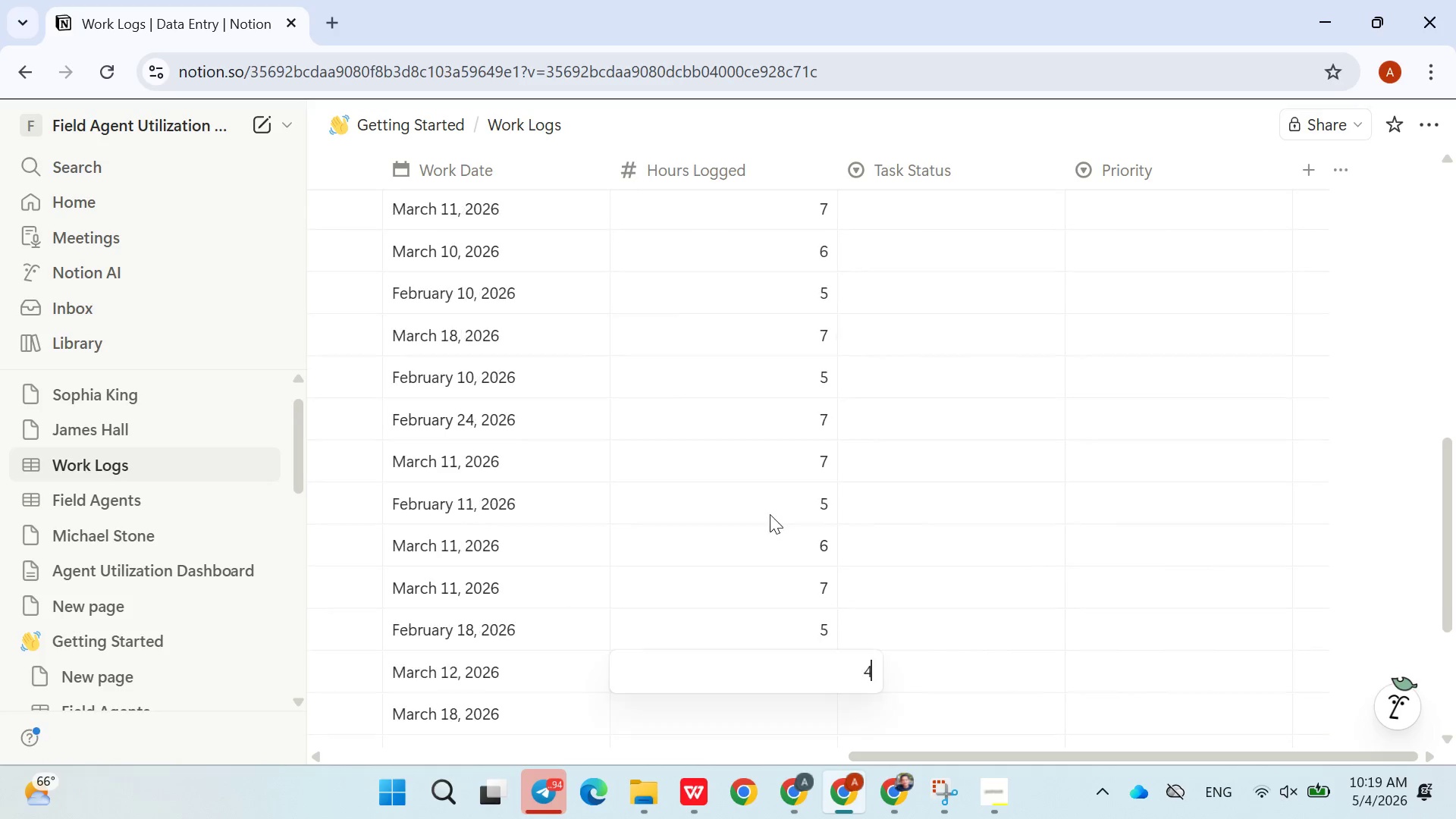 
key(4)
 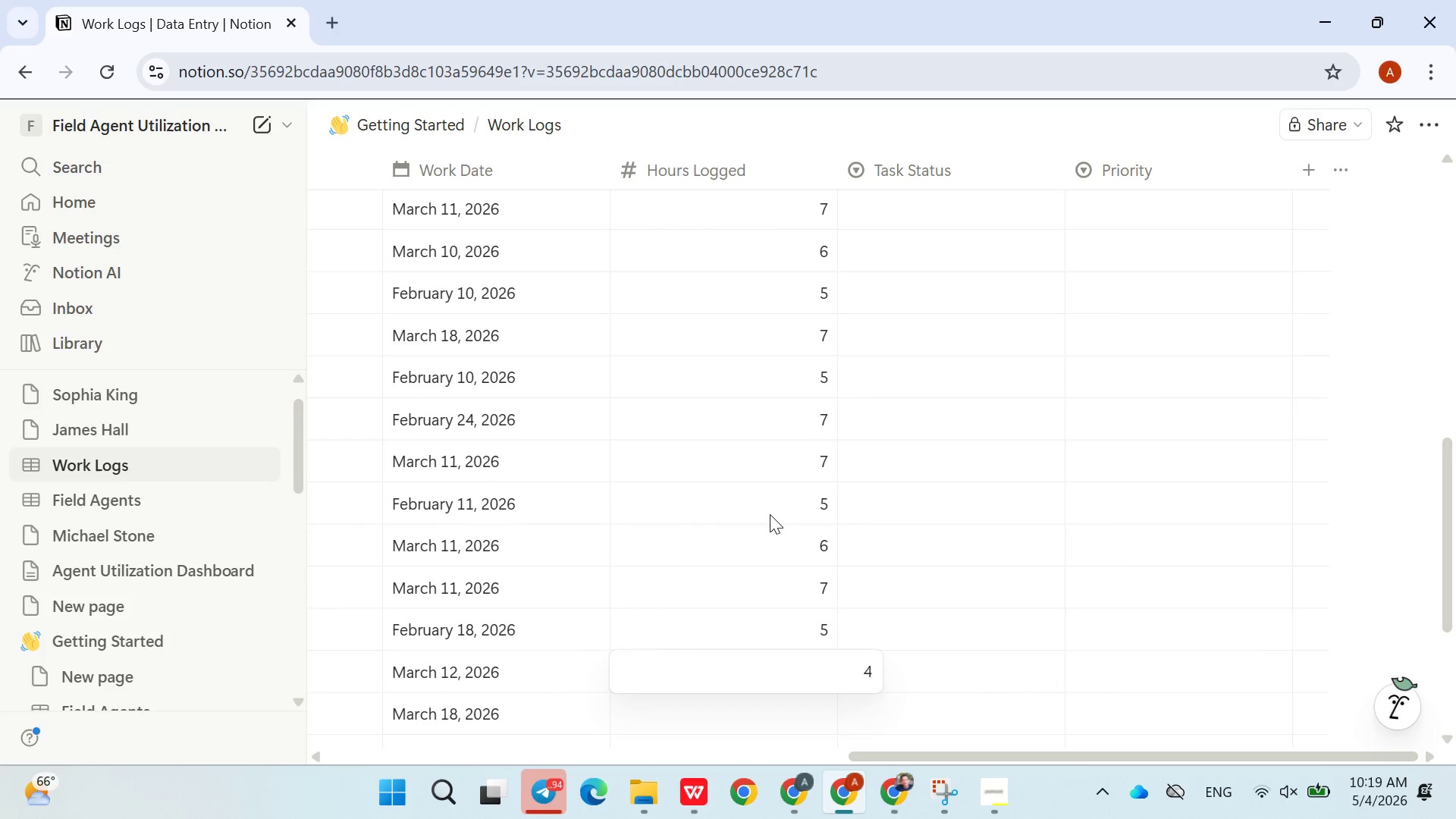 
key(Enter)
 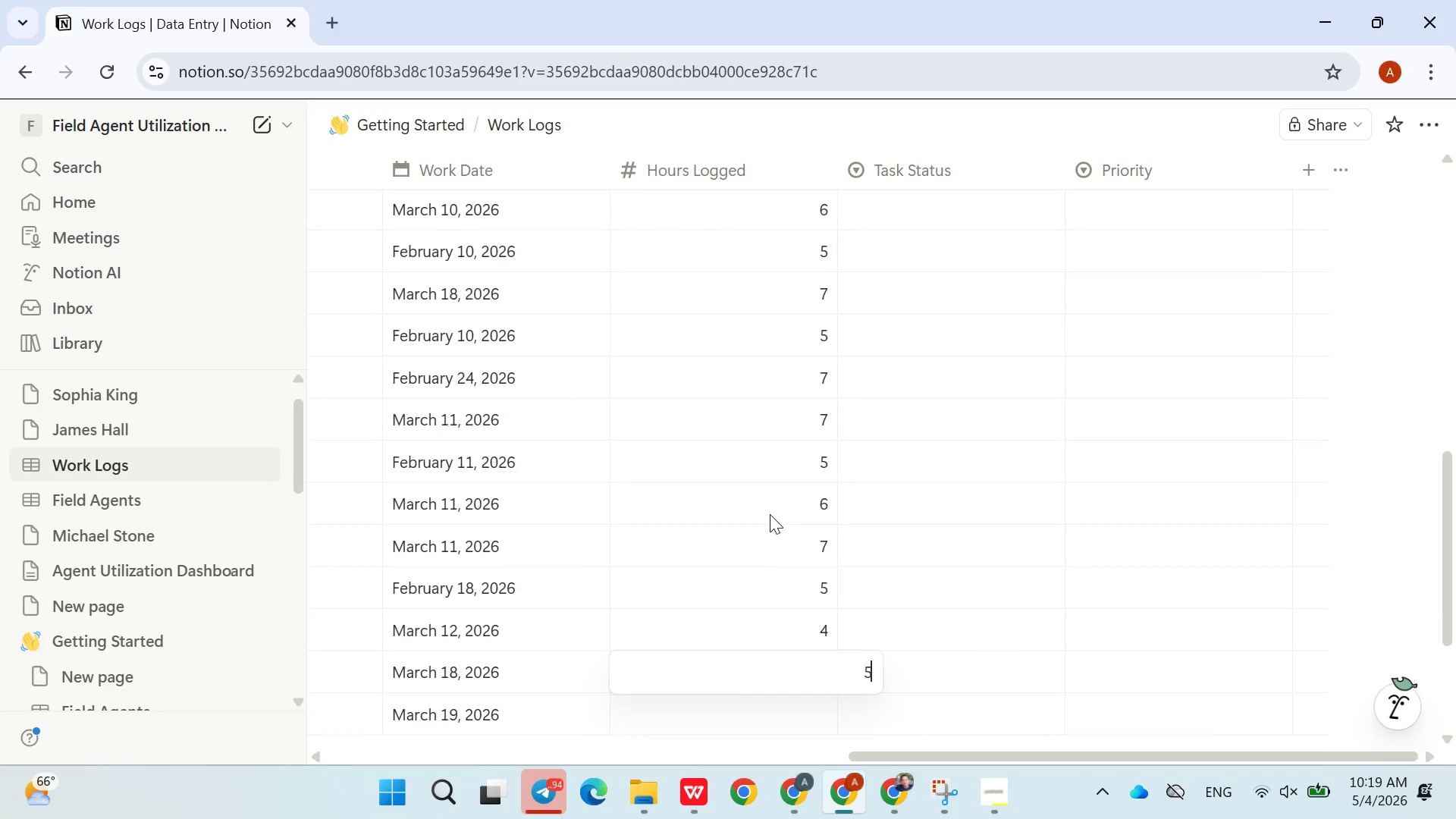 
key(5)
 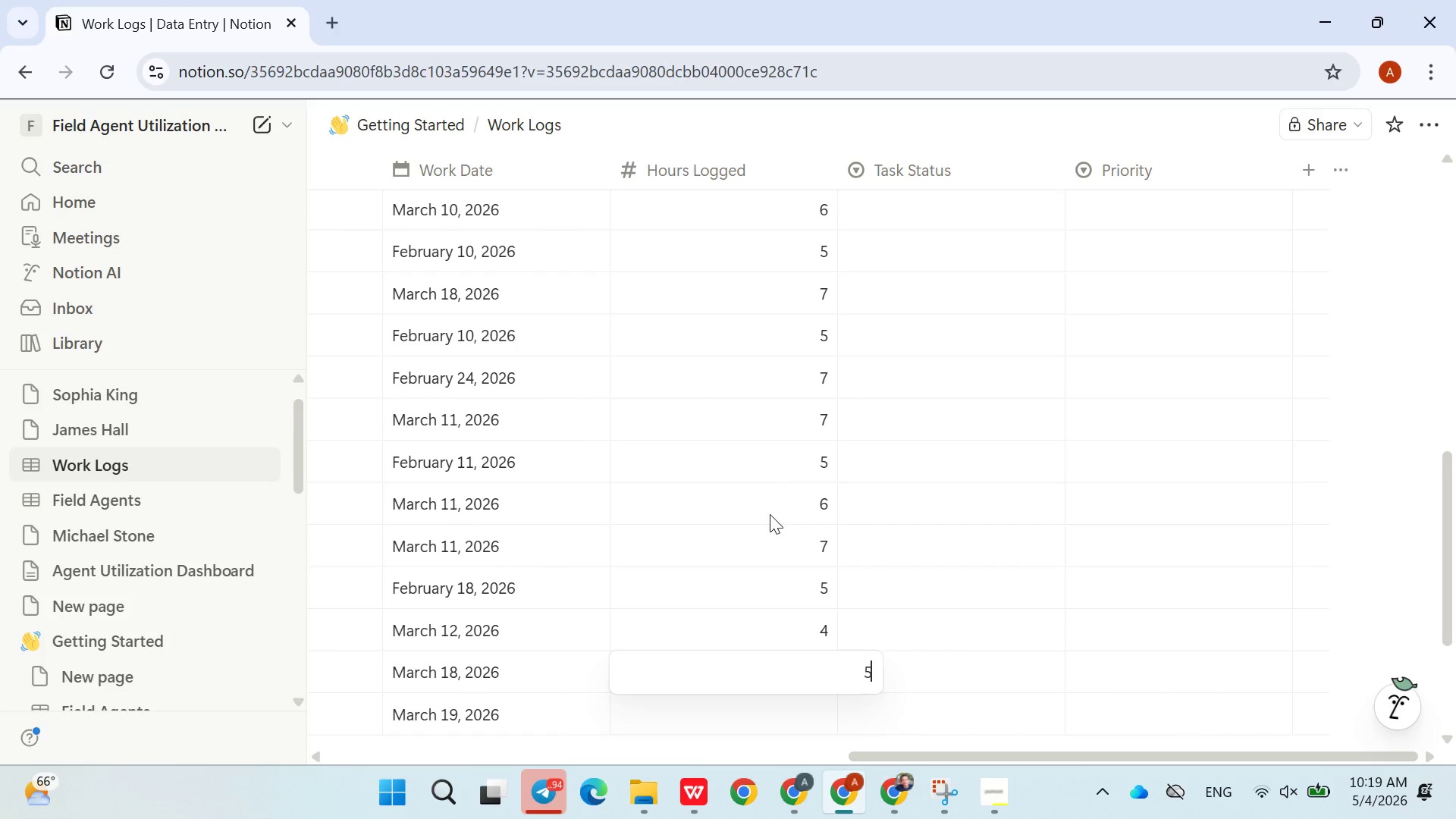 
key(Enter)
 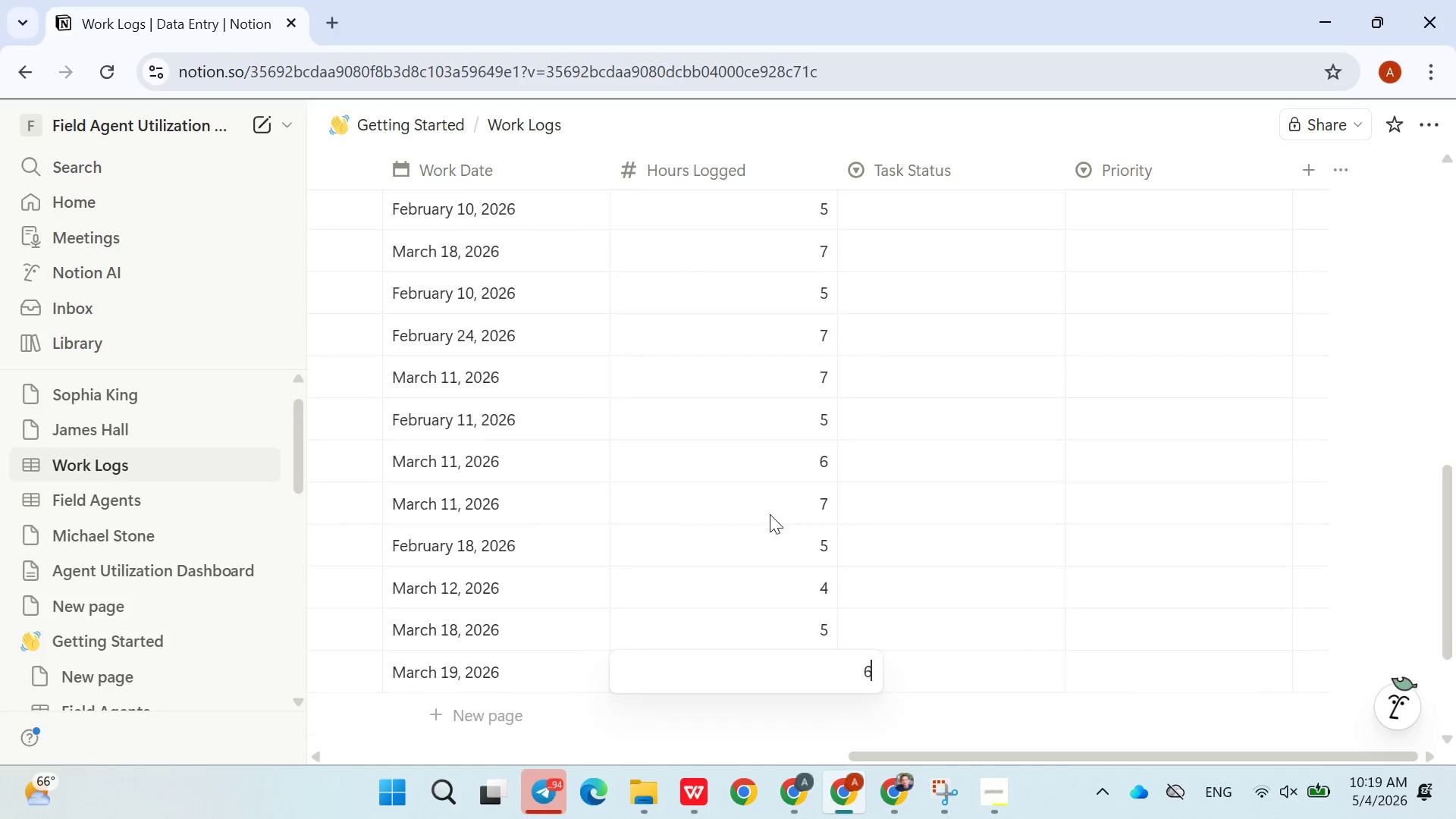 
key(6)
 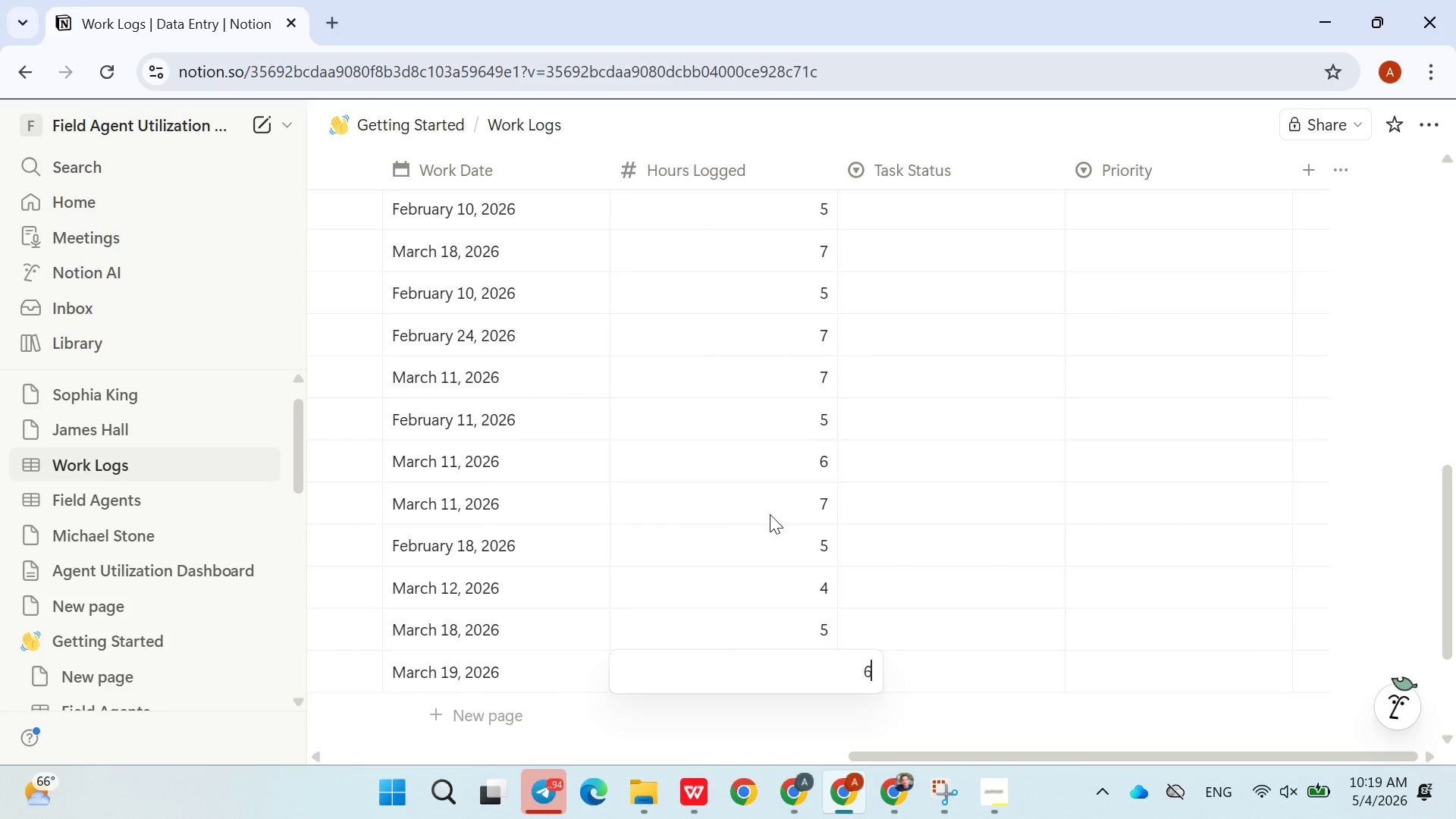 
key(Enter)
 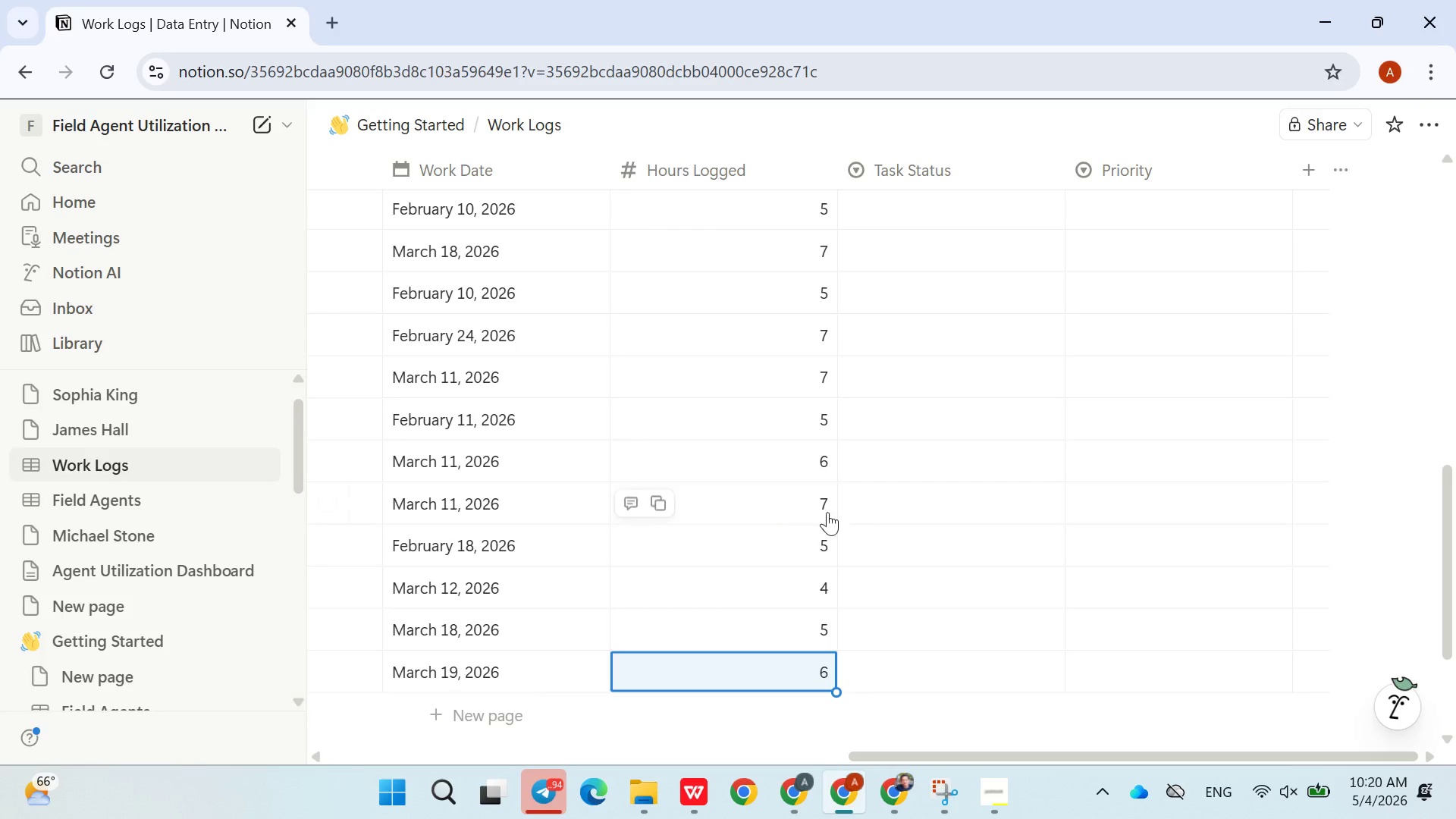 
mouse_move([937, 513])
 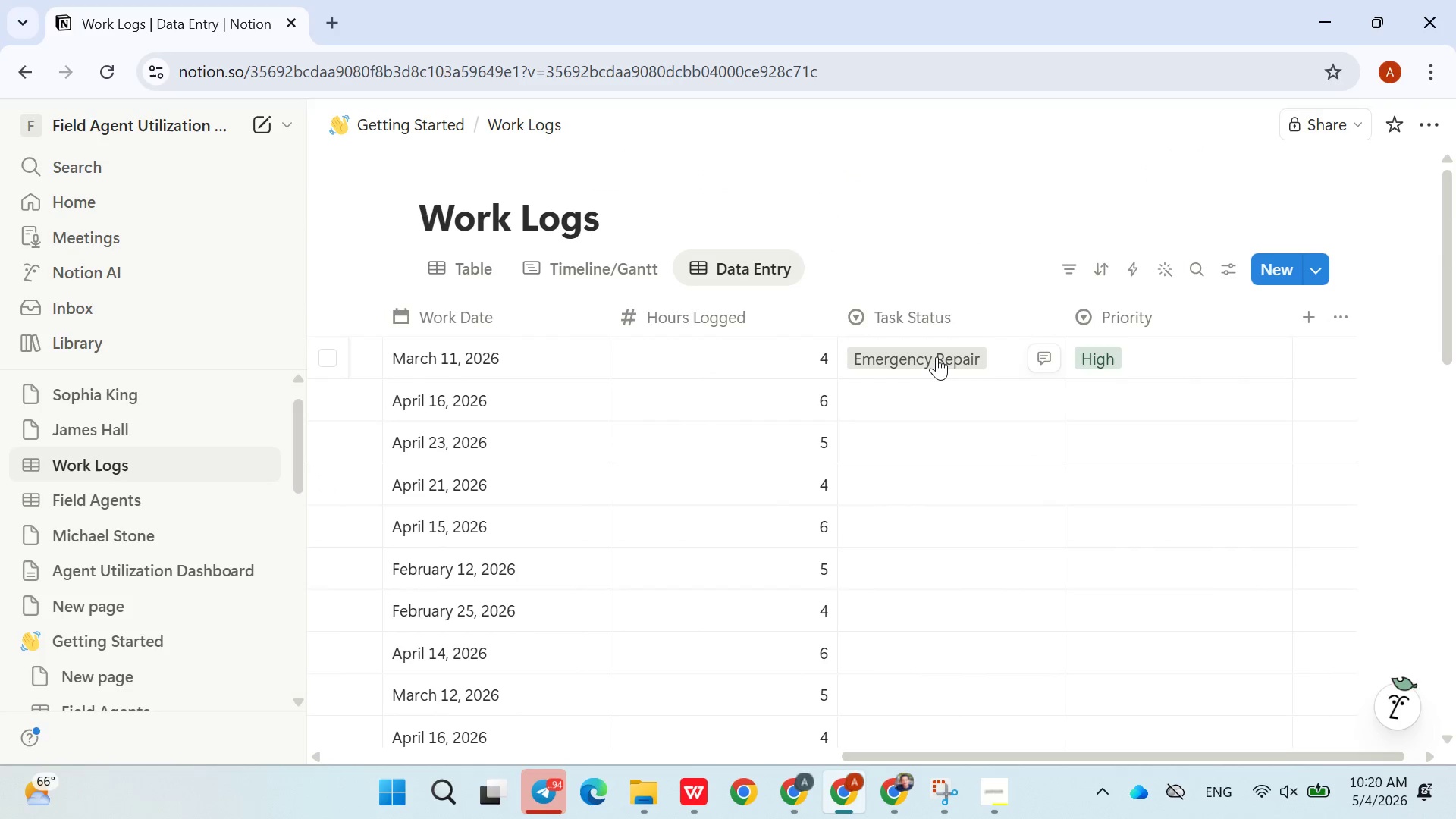 
left_click([937, 356])
 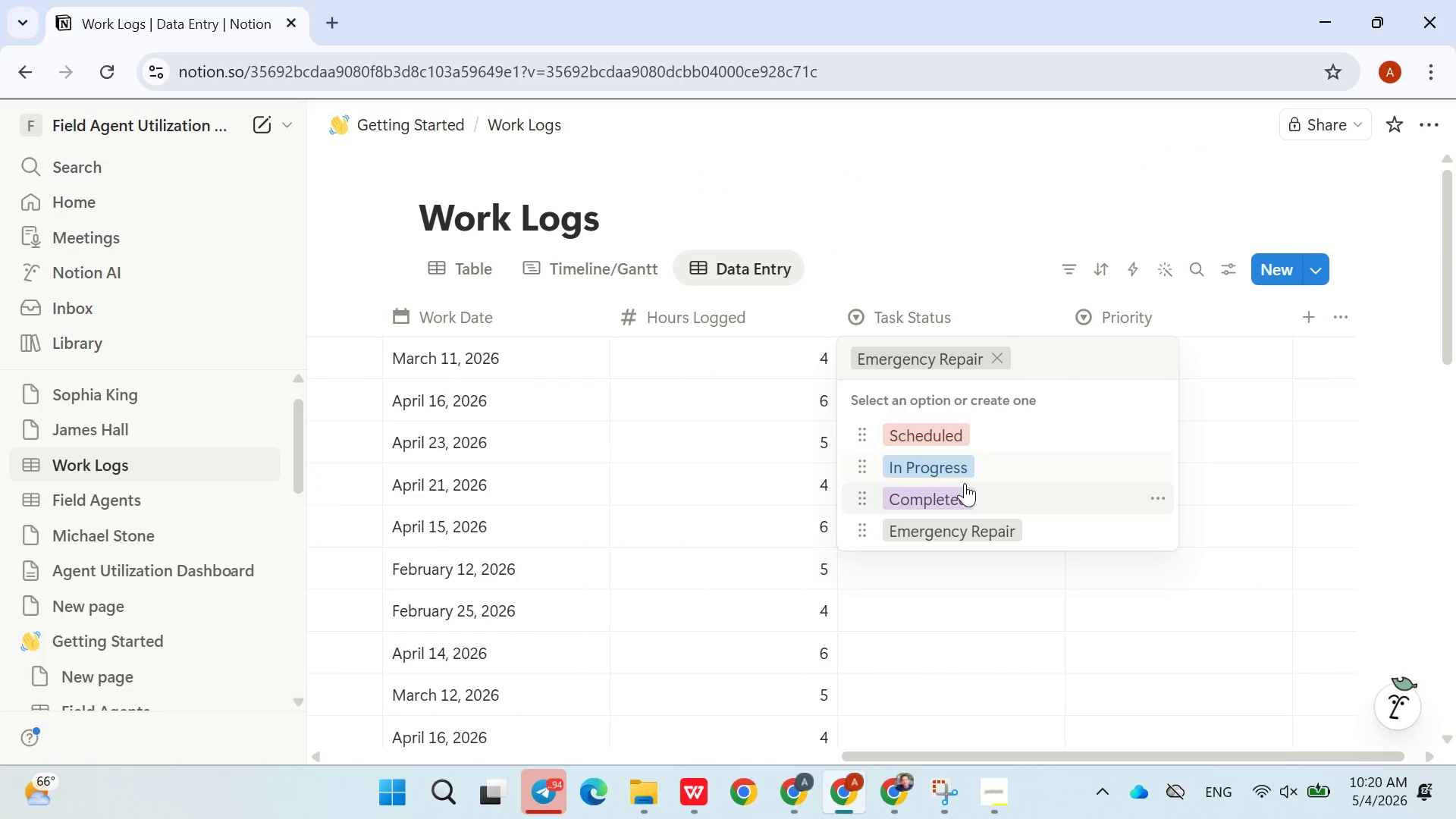 
left_click([965, 483])
 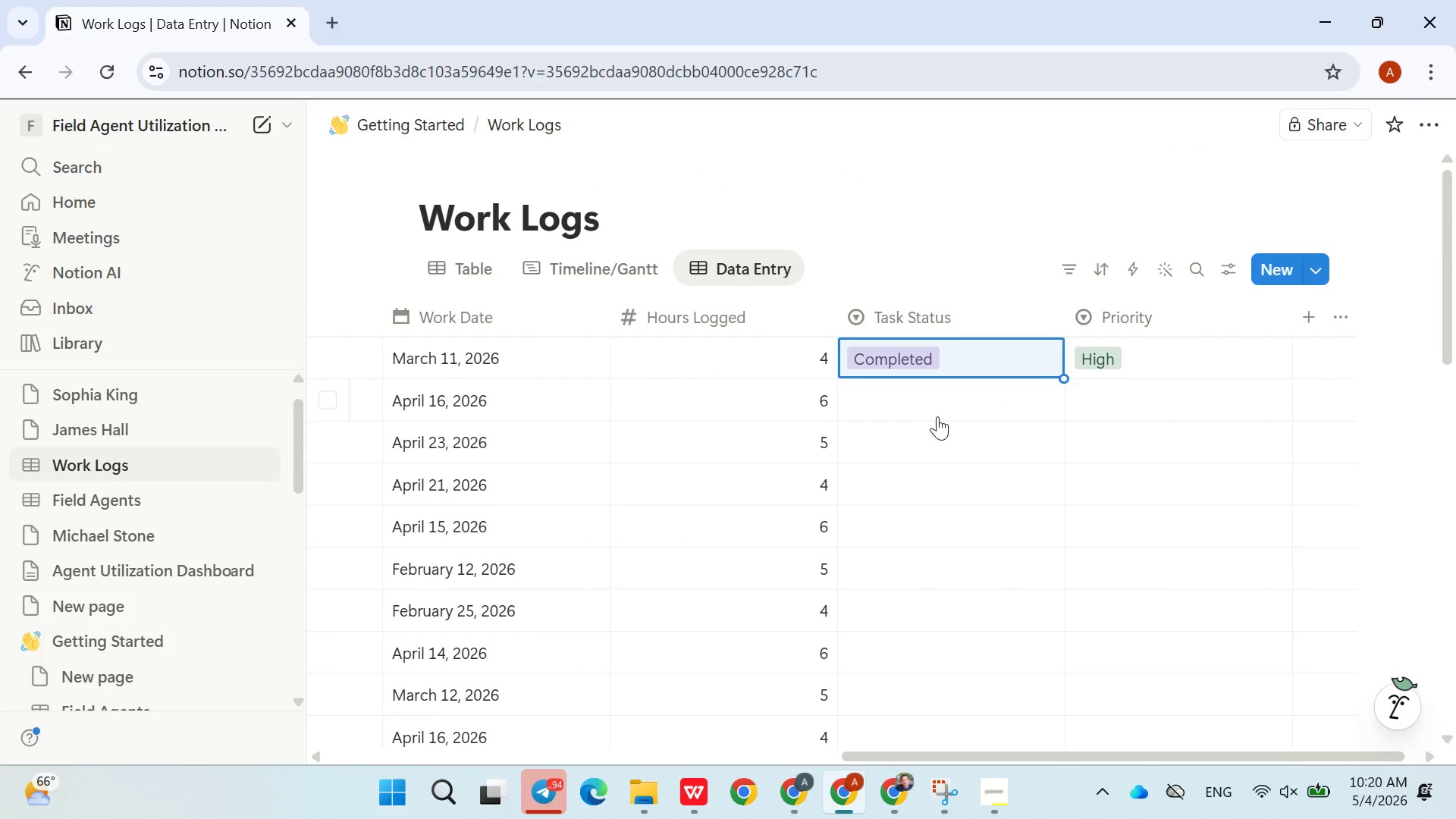 
left_click([937, 417])
 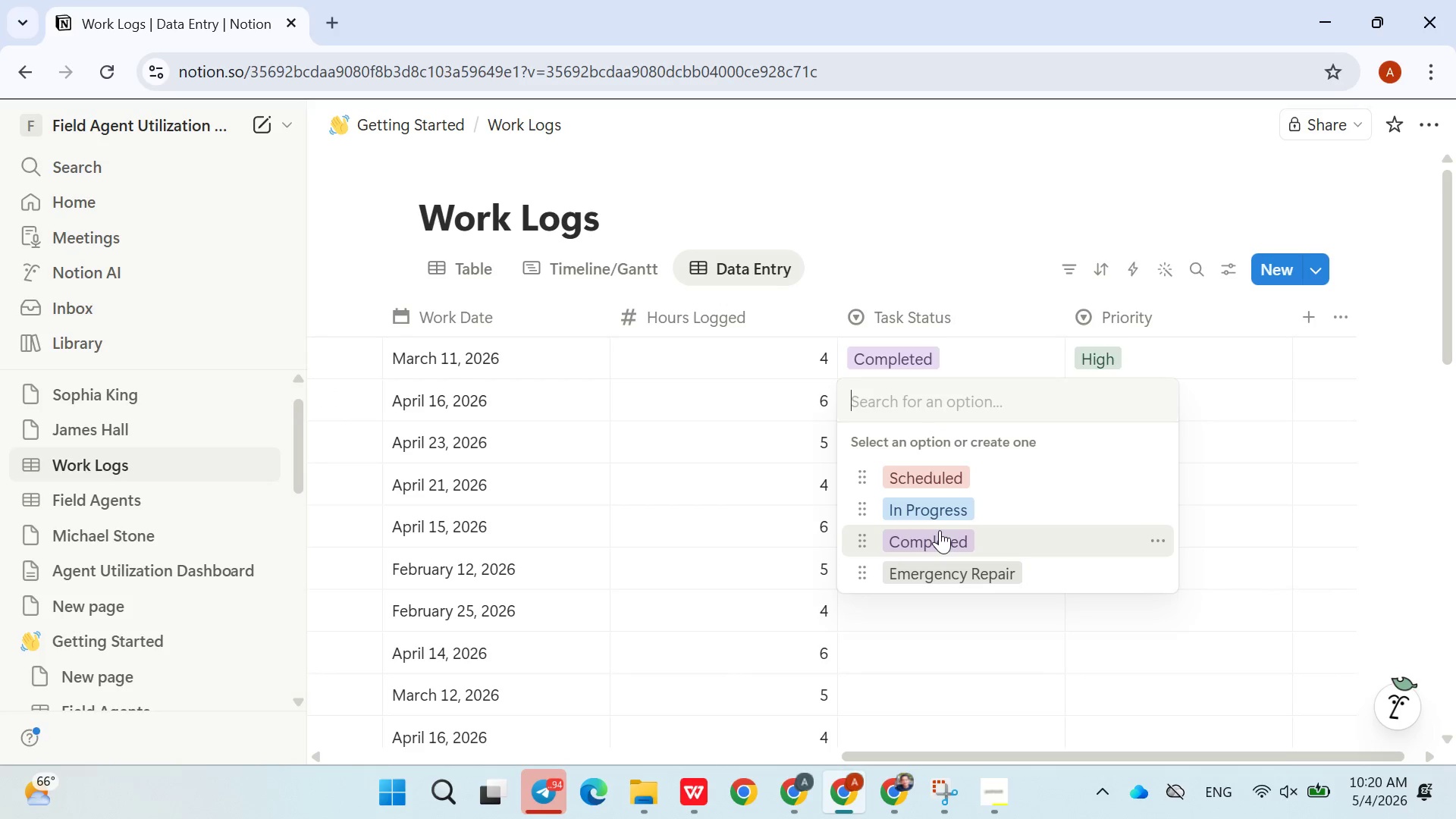 
left_click([935, 513])
 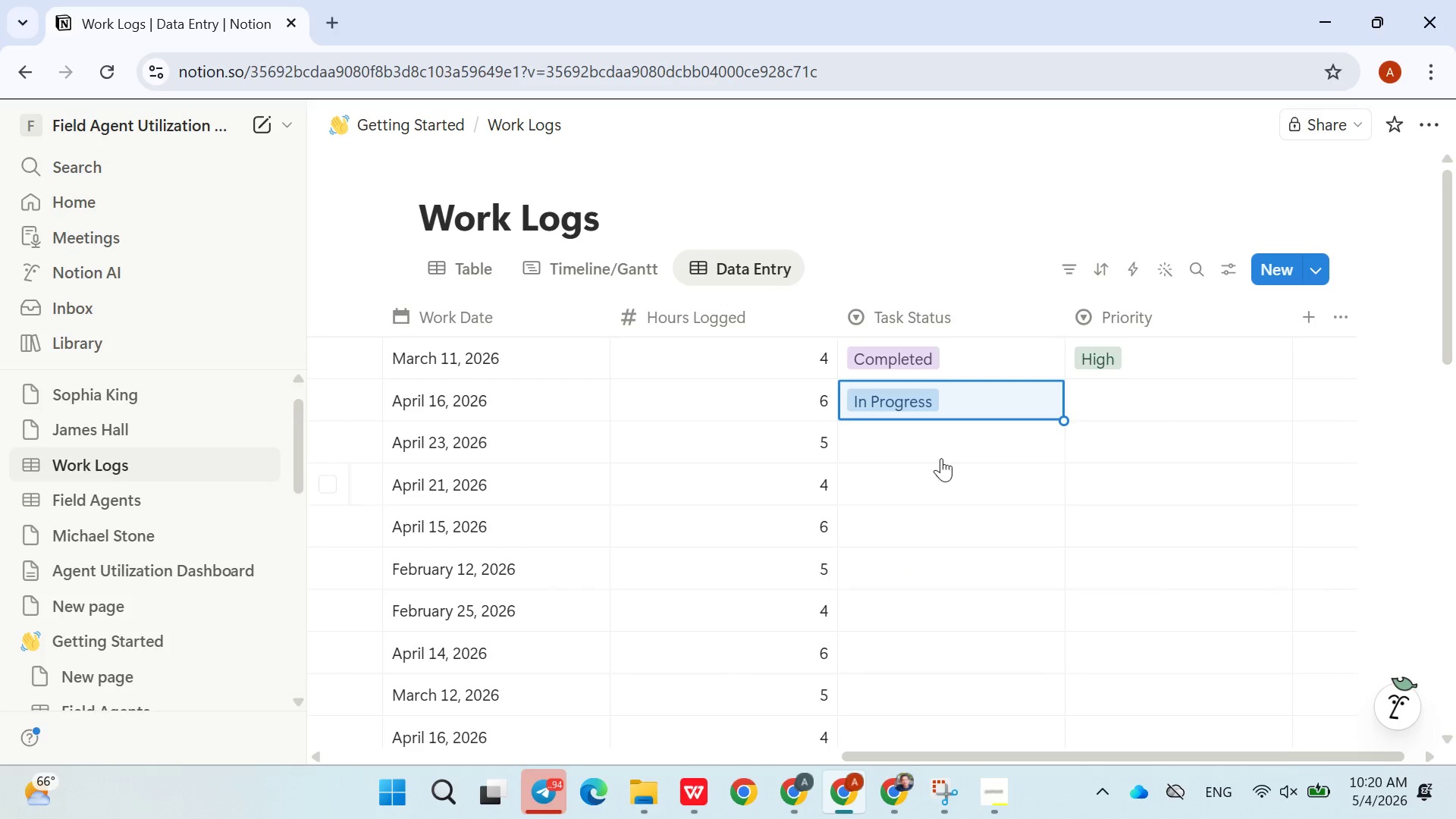 
mouse_move([943, 471])
 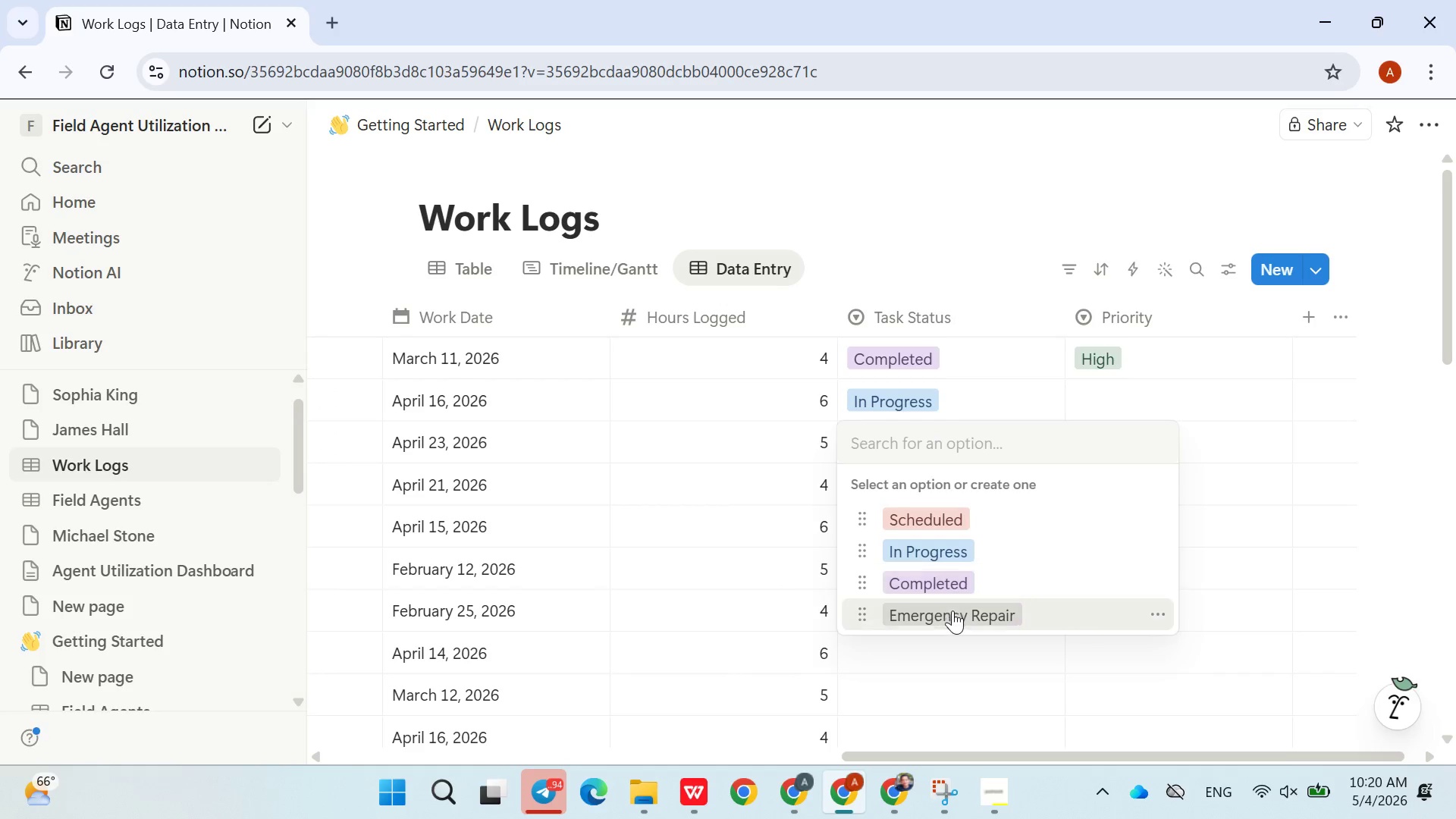 
left_click([954, 610])
 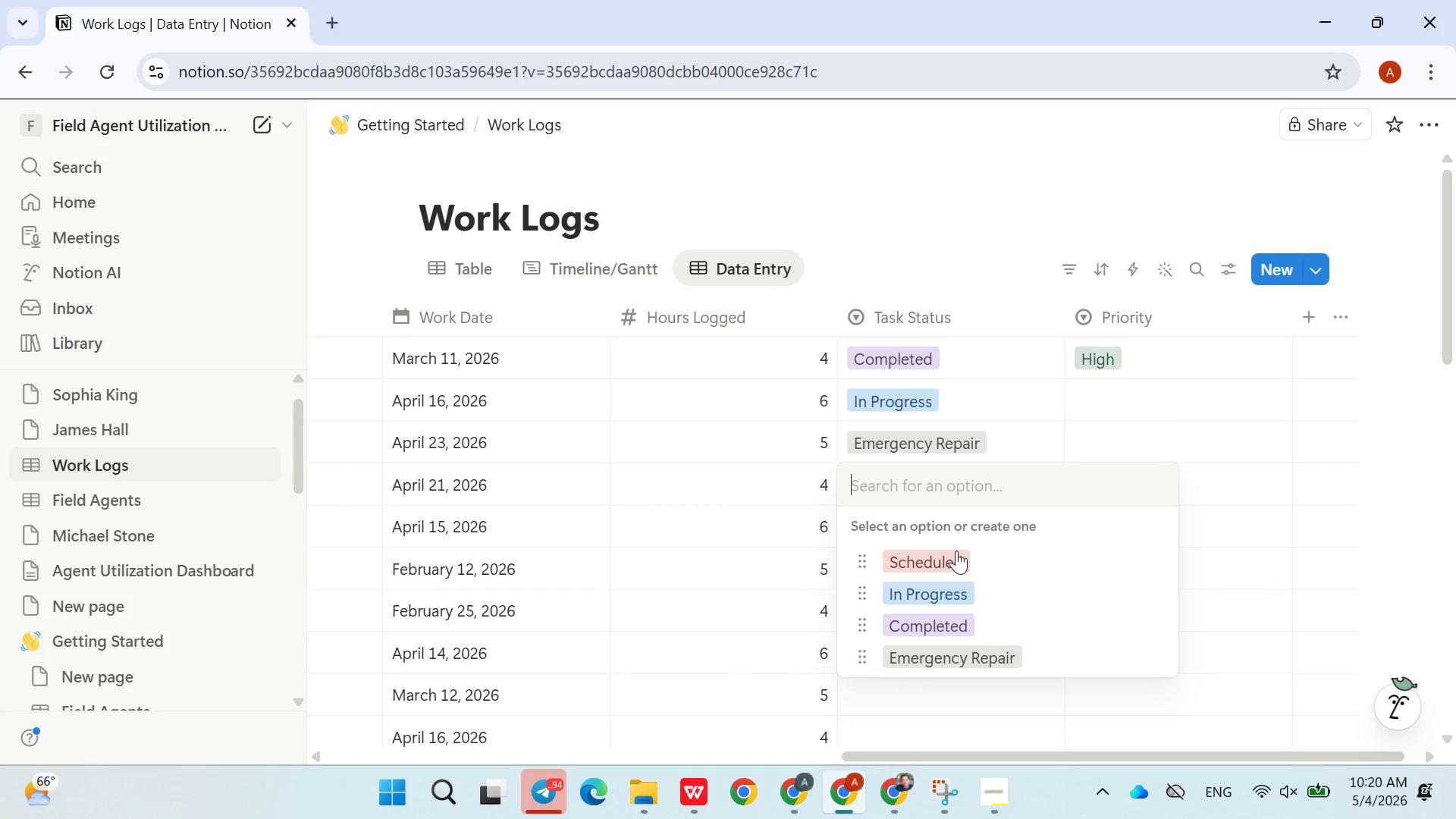 
left_click([925, 613])
 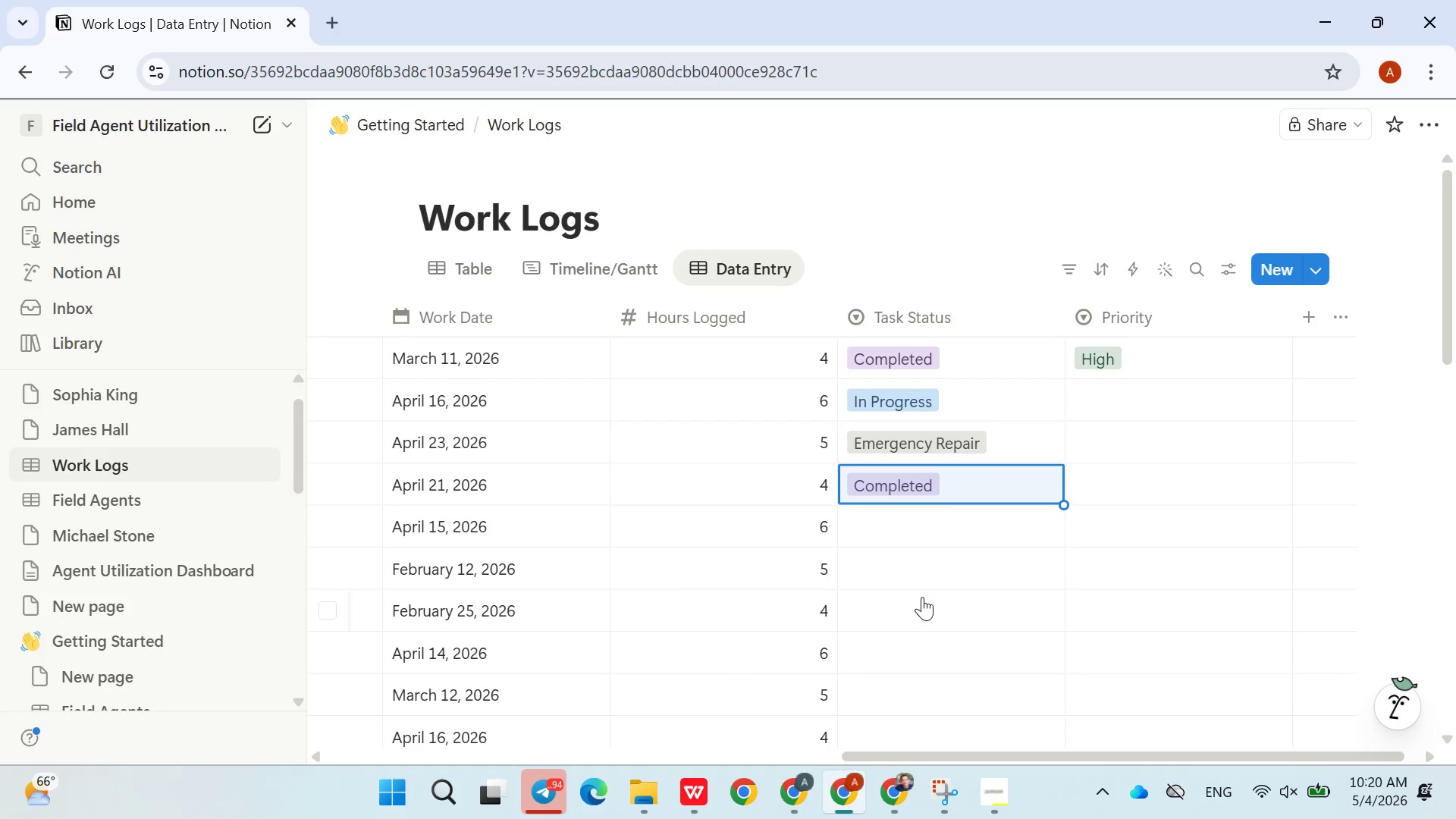 
left_click([921, 529])
 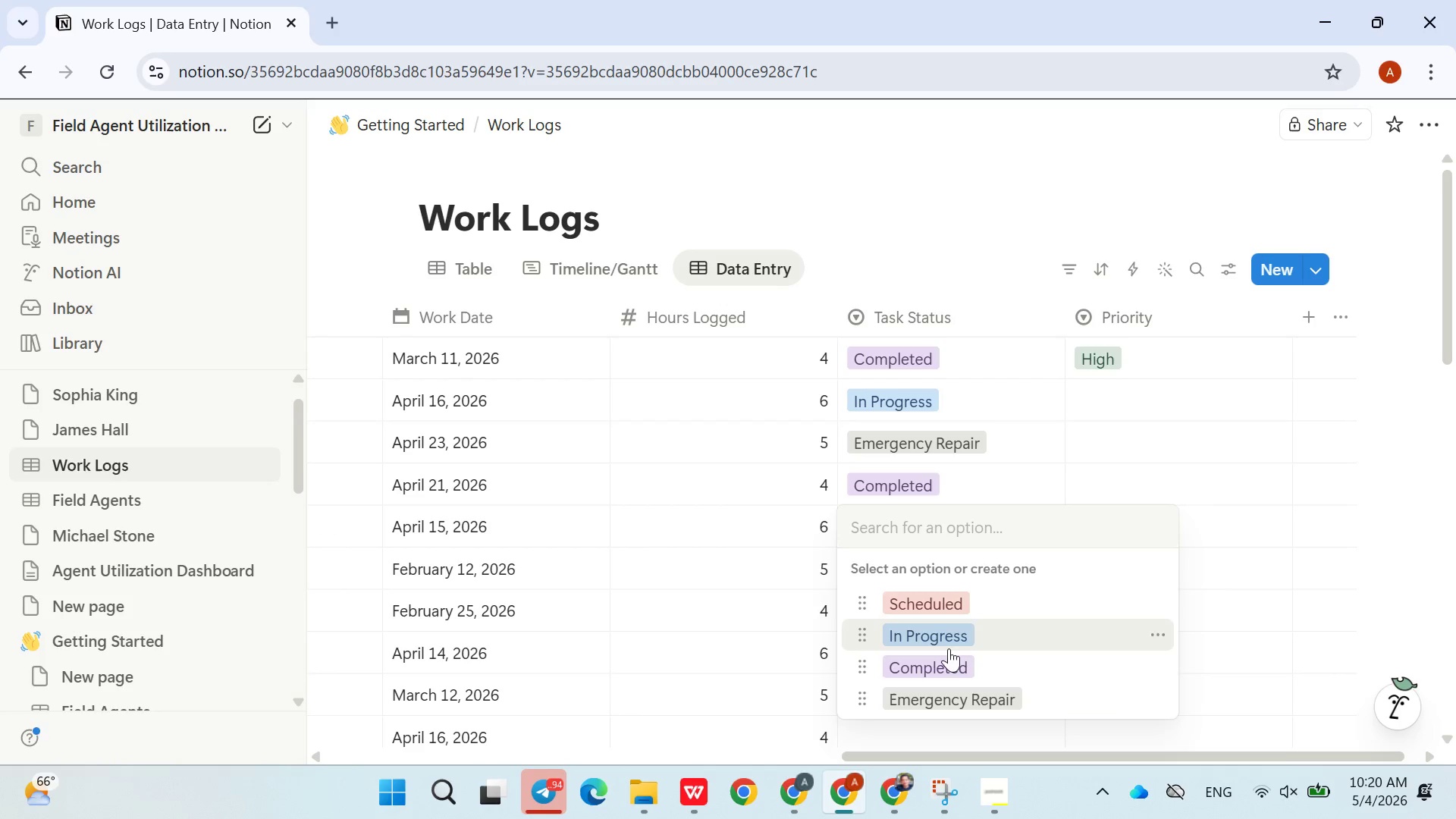 
left_click([946, 655])
 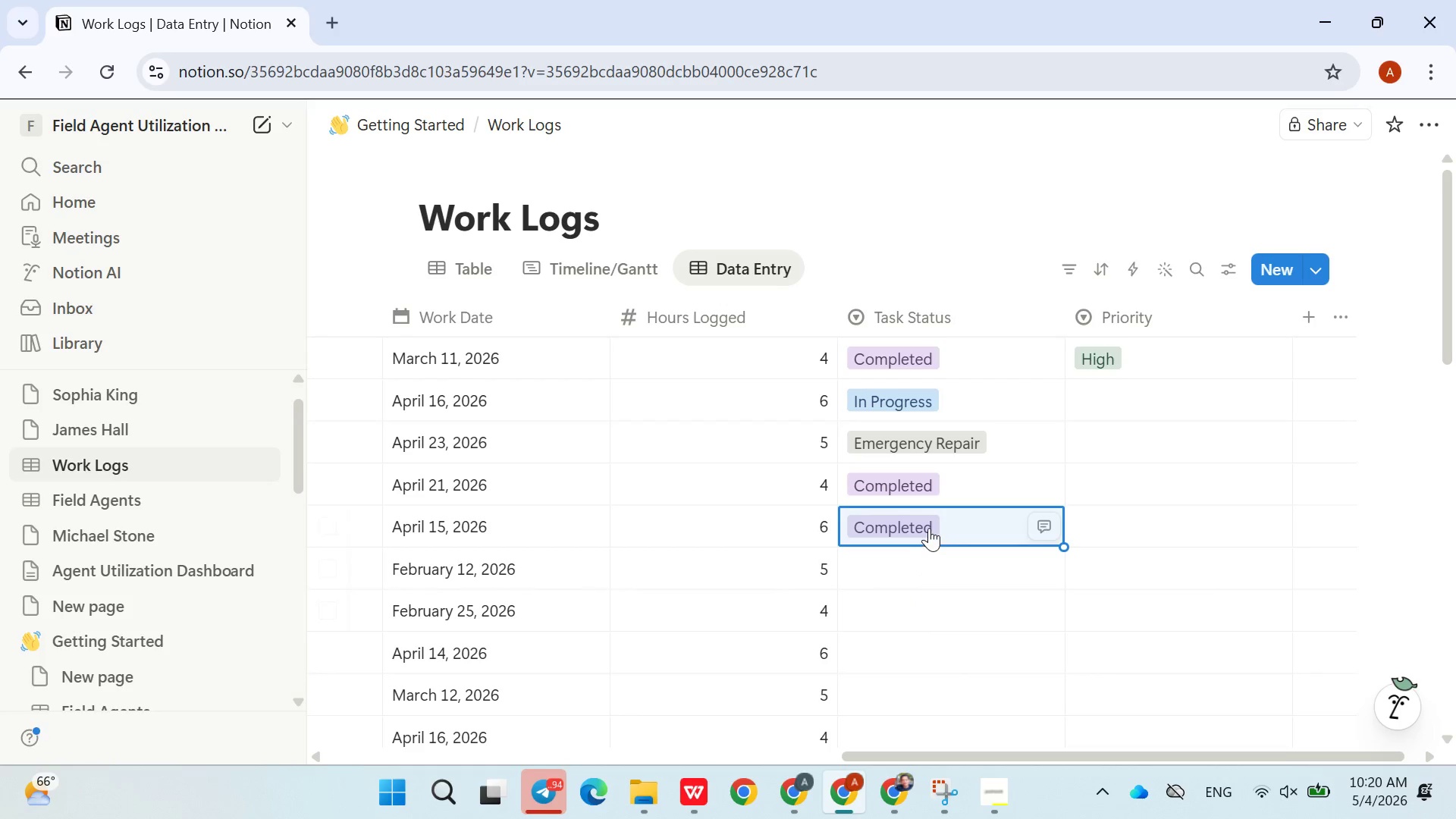 
left_click([929, 528])
 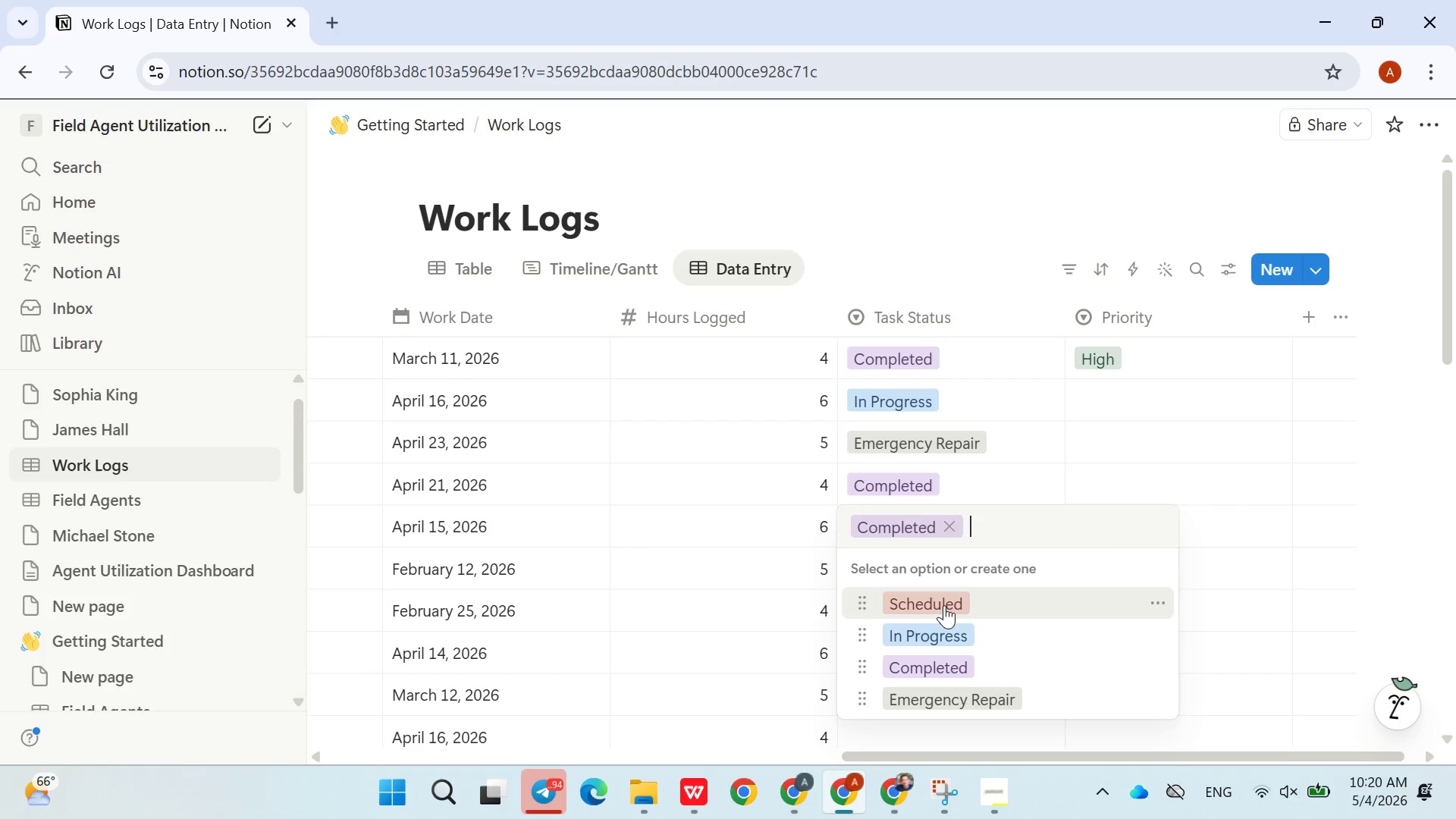 
left_click([943, 606])
 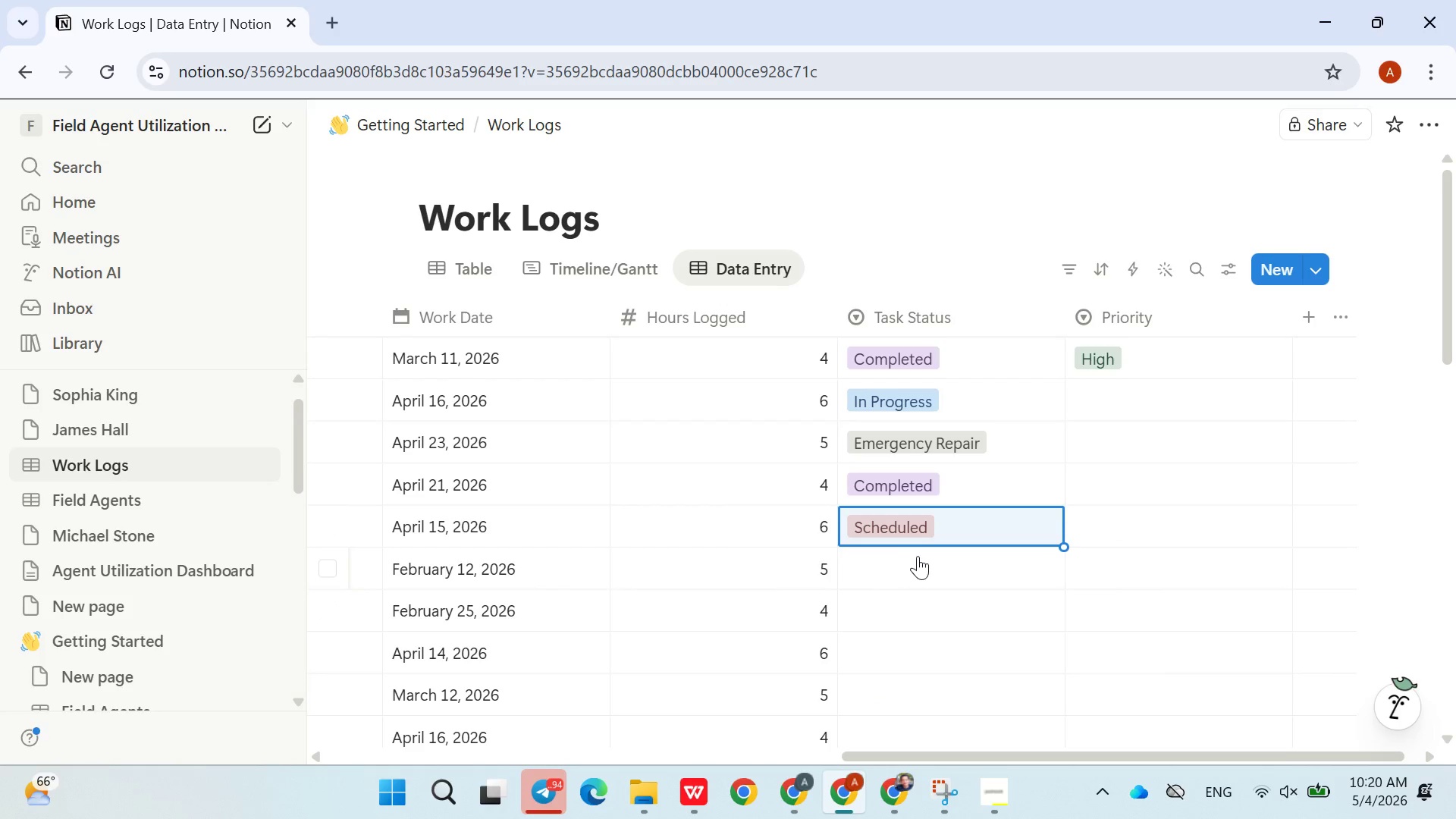 
left_click([921, 558])
 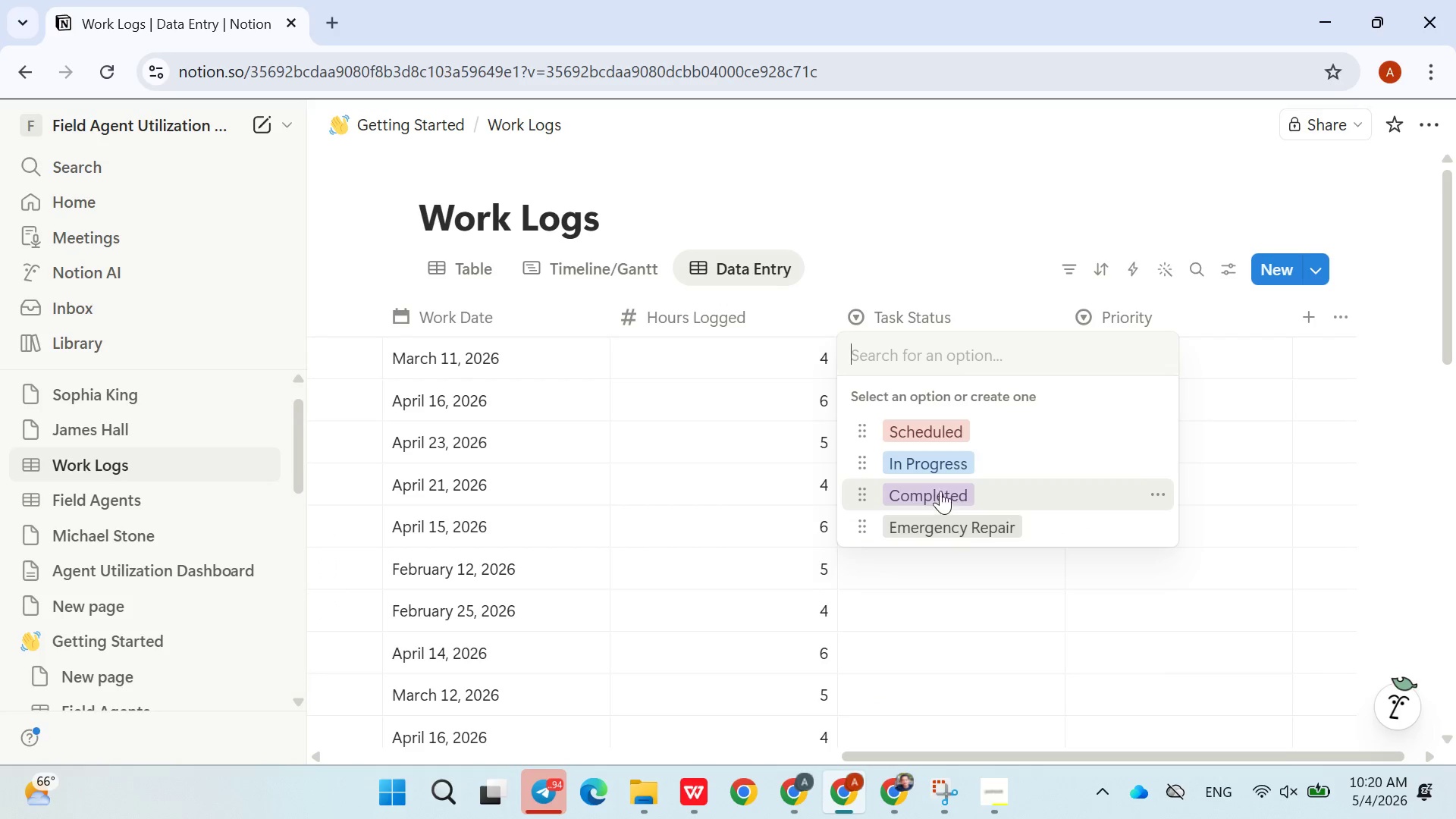 
left_click([940, 471])
 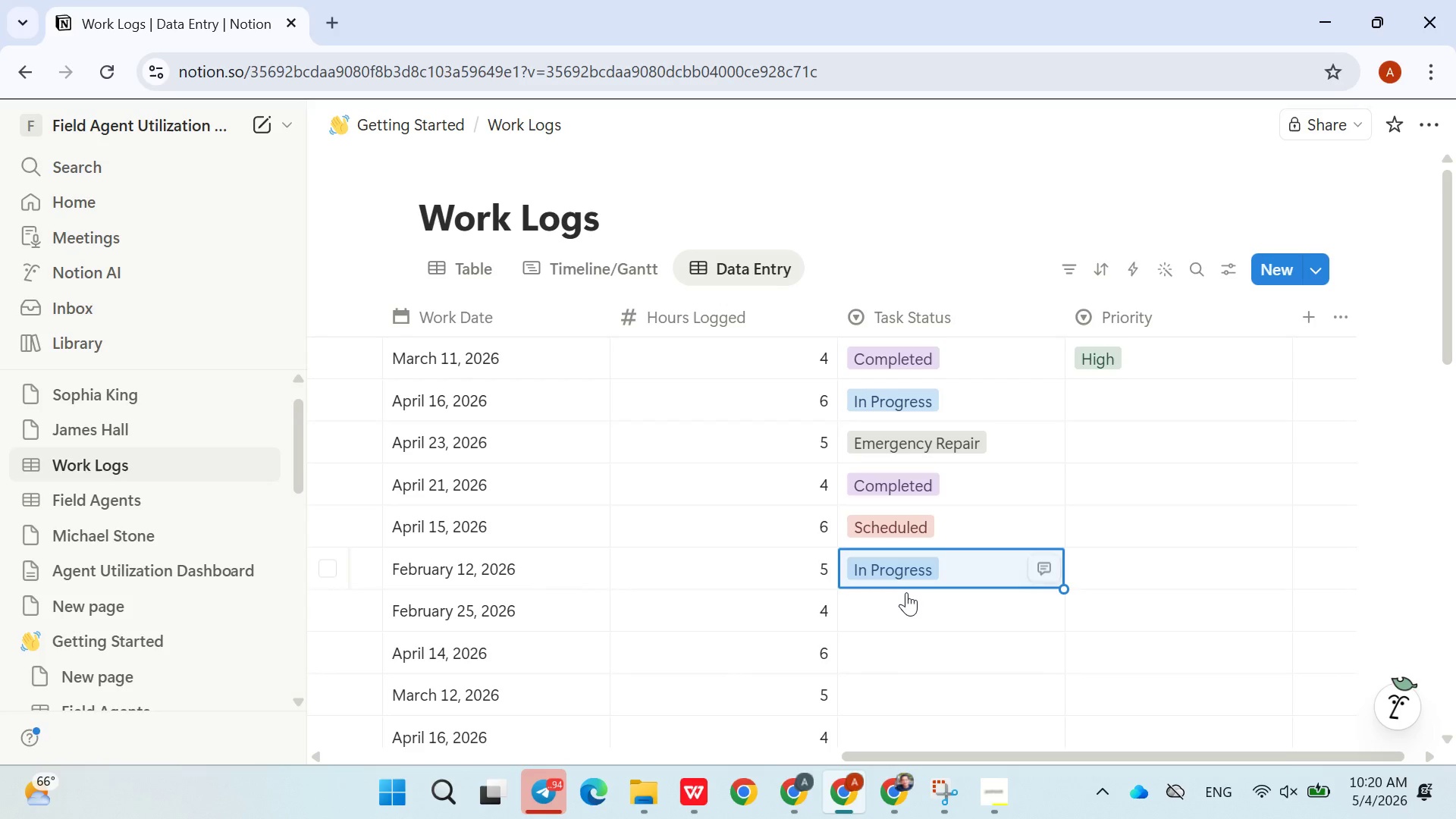 
left_click([903, 602])
 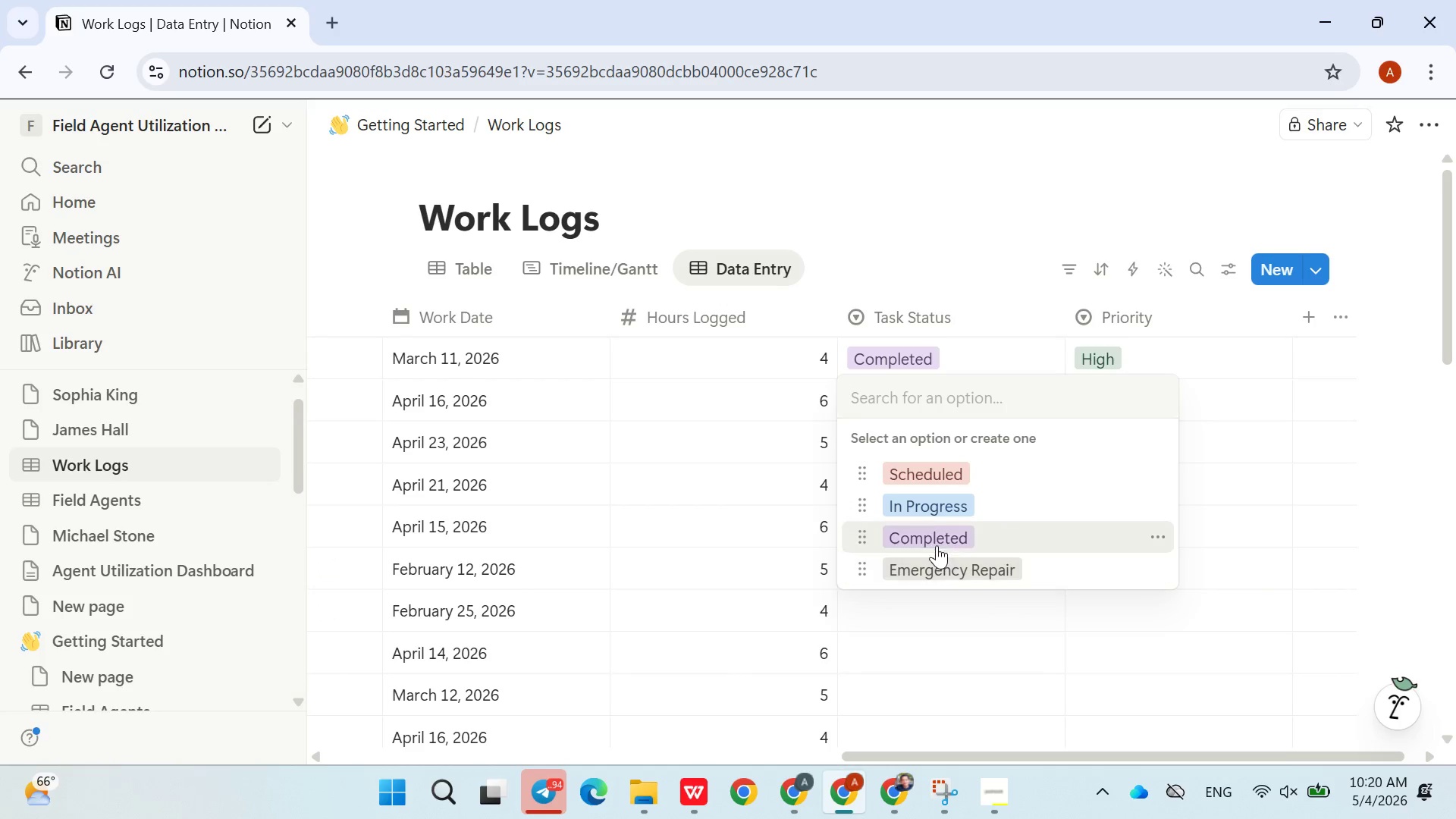 
left_click([937, 544])
 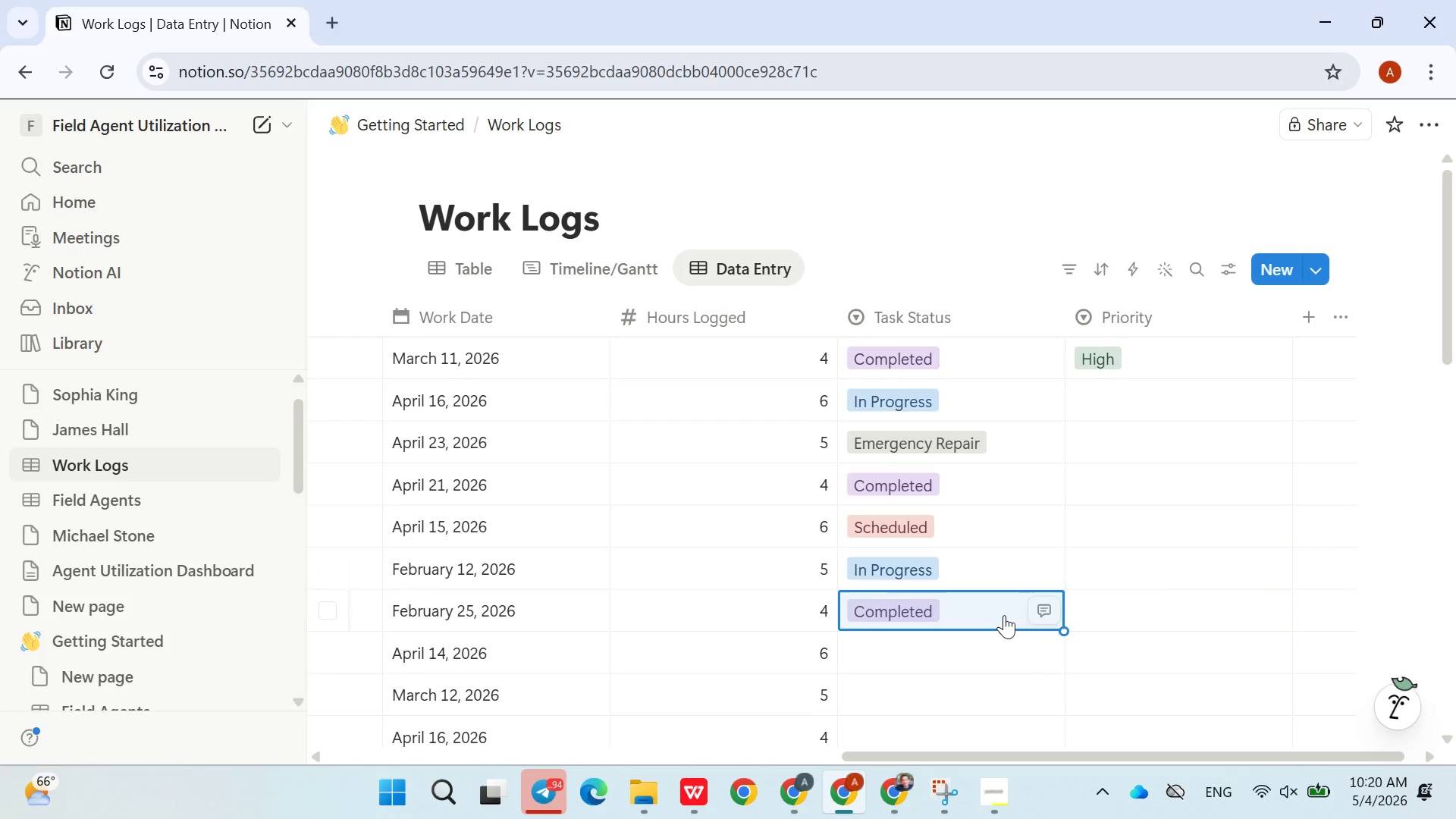 
scroll: coordinate [1004, 615], scroll_direction: down, amount: 1.0
 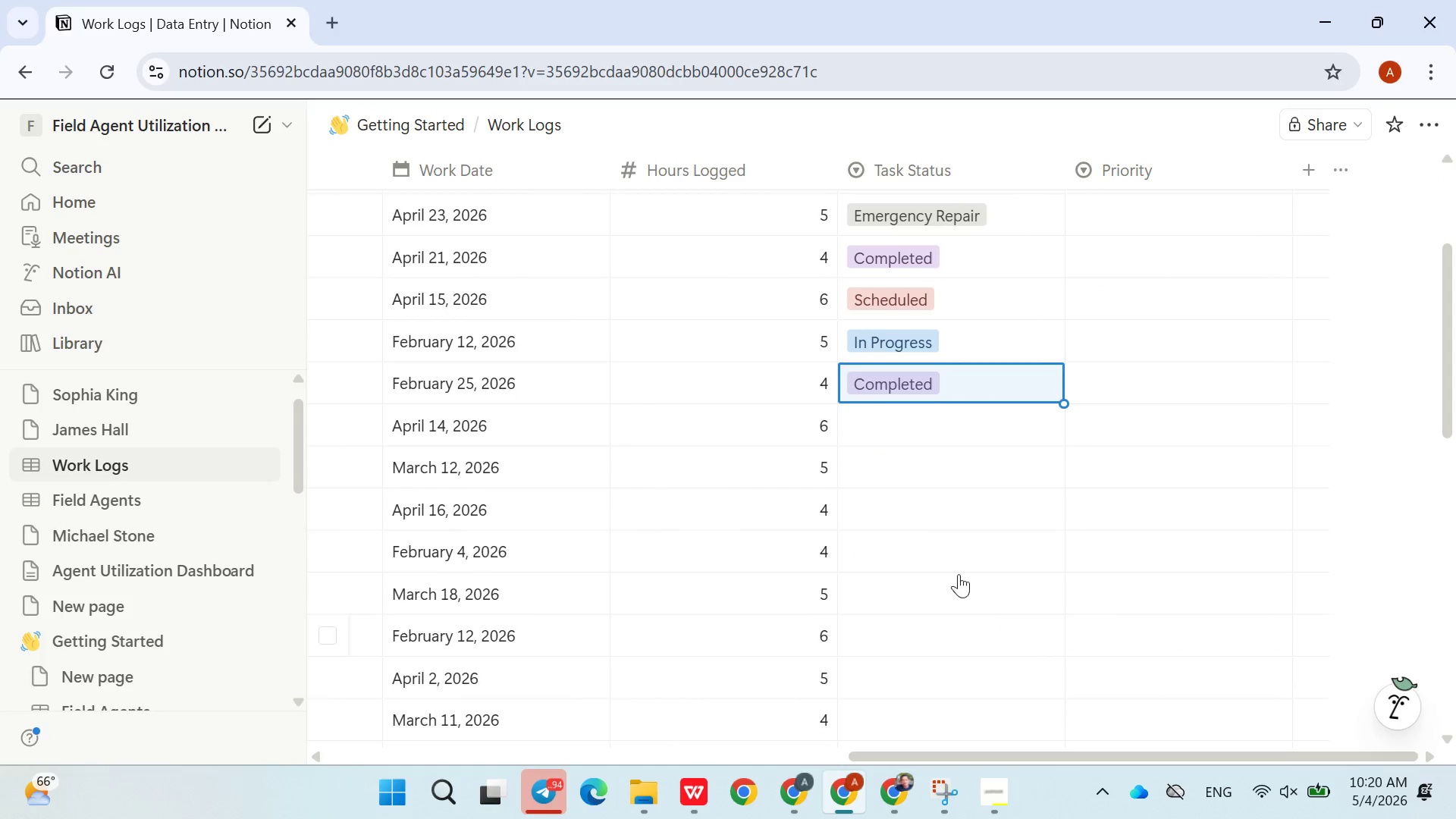 
left_click([912, 416])
 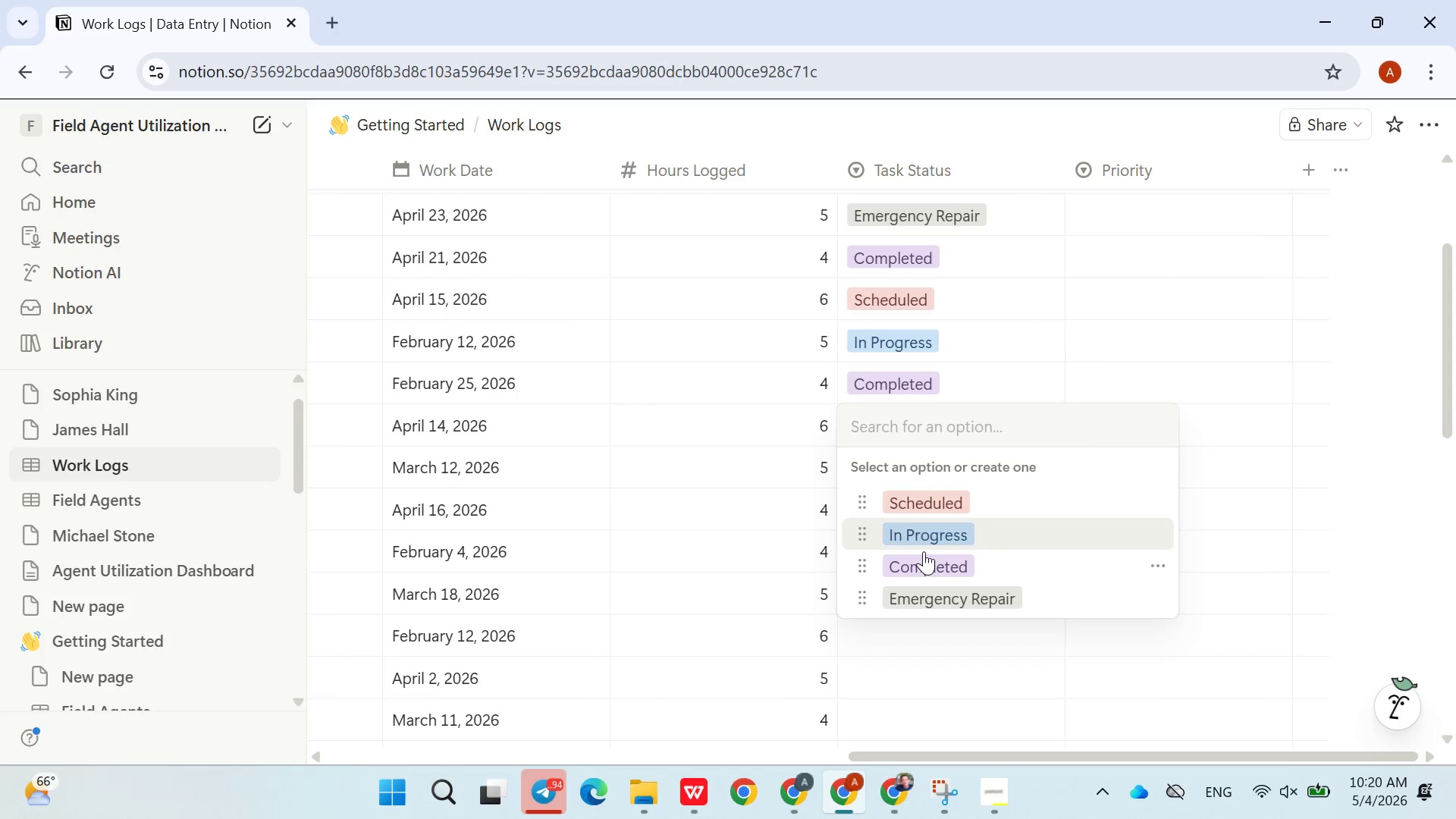 
left_click([923, 559])
 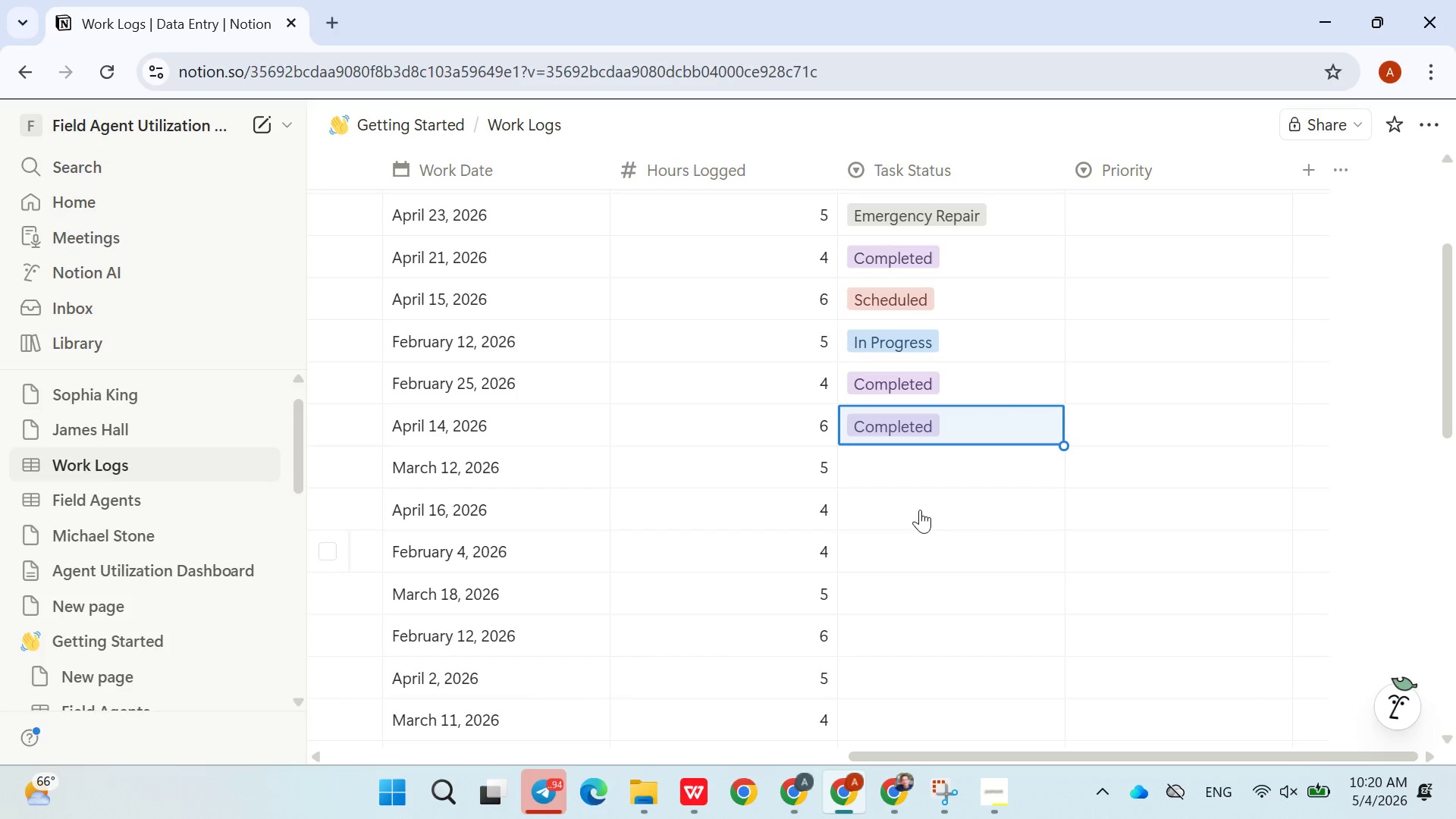 
wait(7.11)
 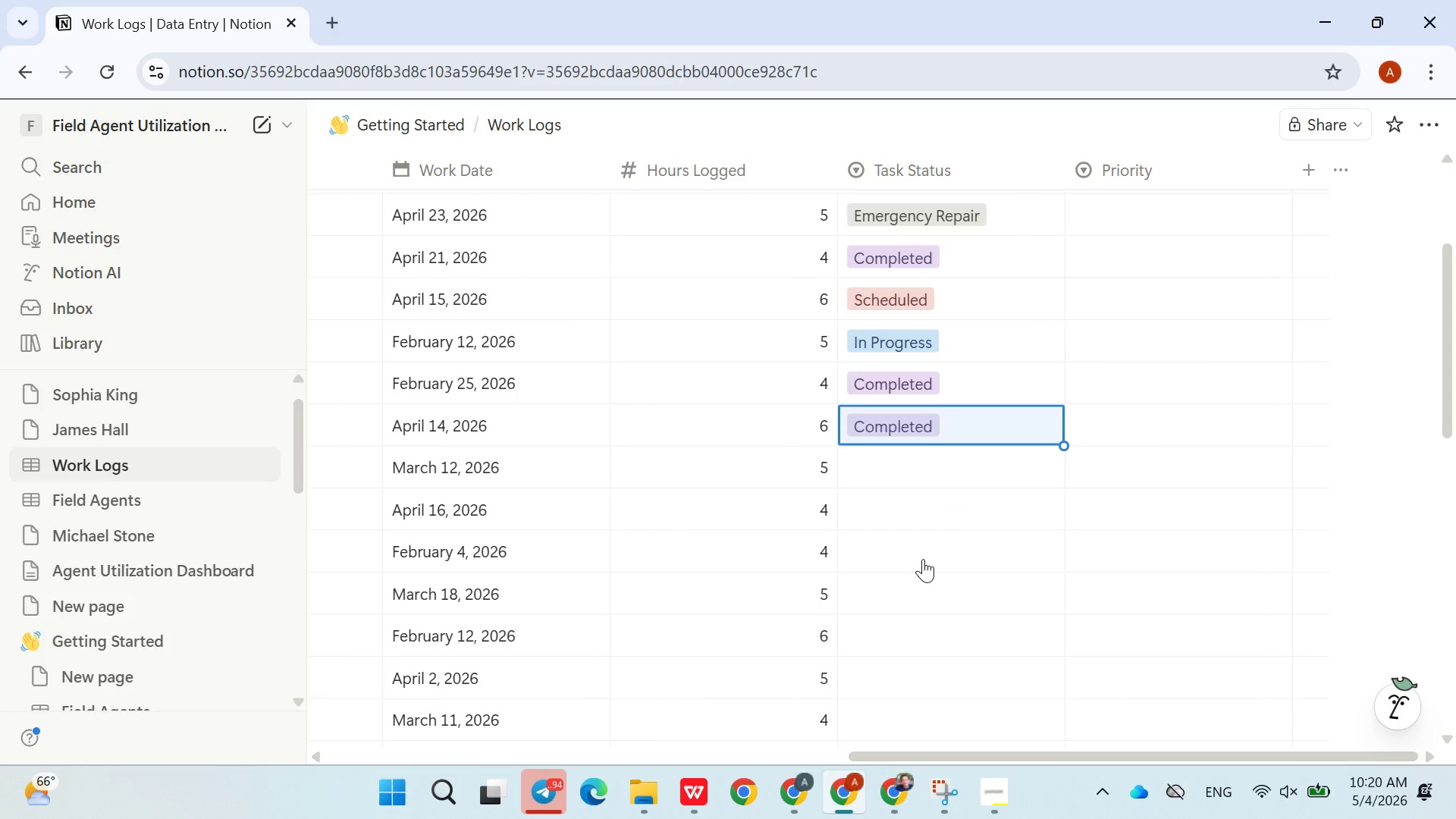 
left_click([978, 629])
 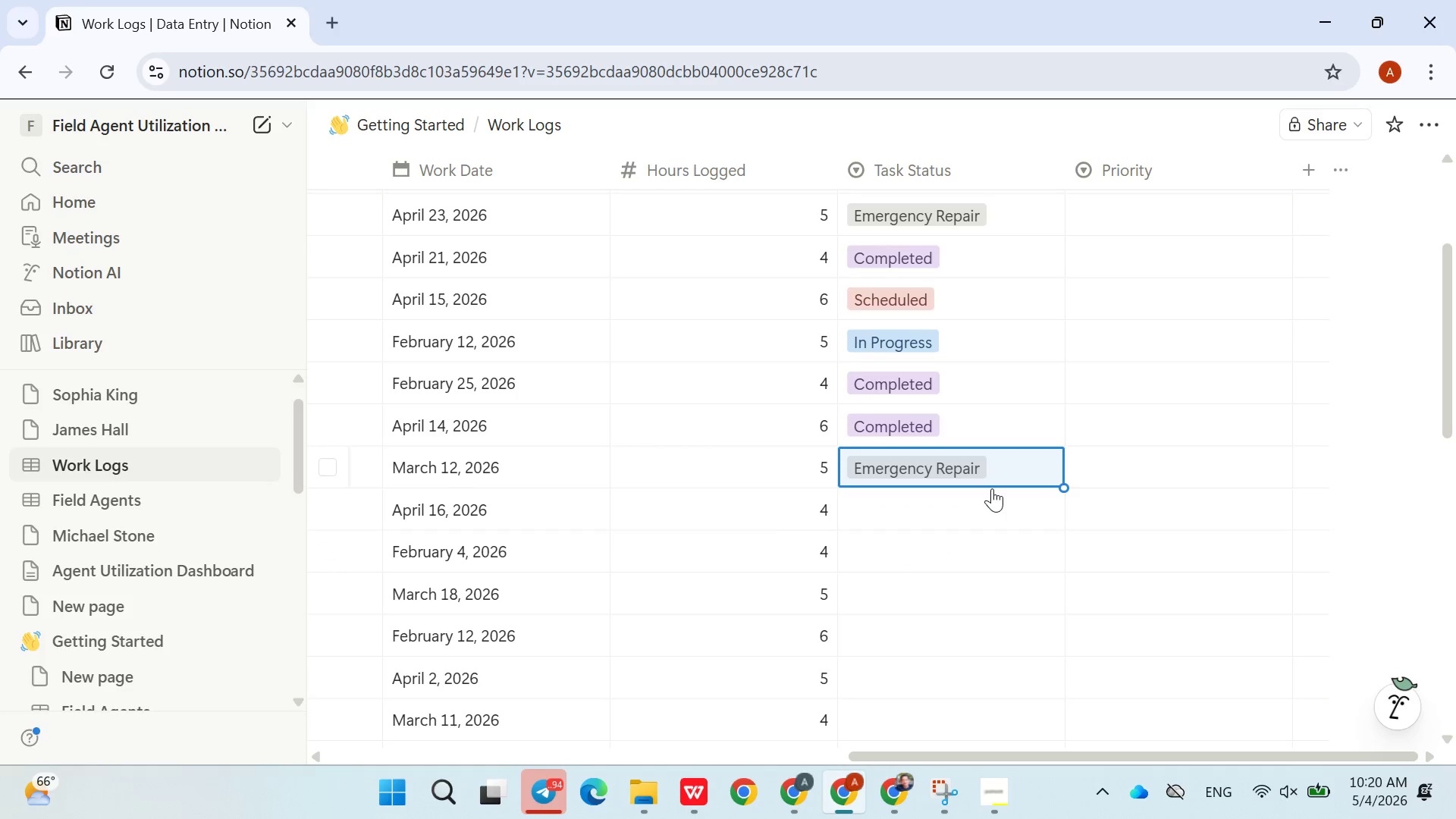 
wait(6.08)
 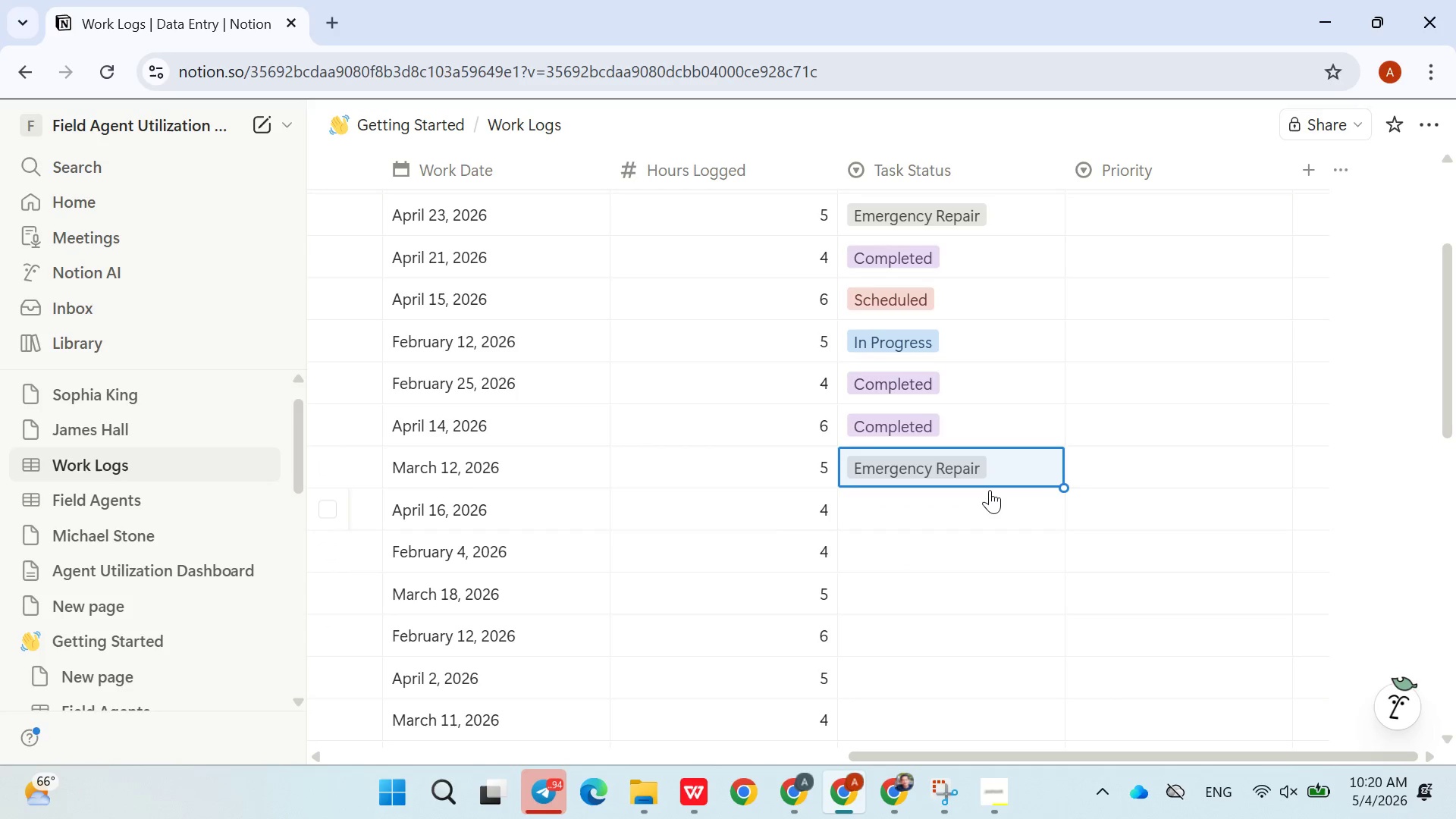 
left_click([943, 499])
 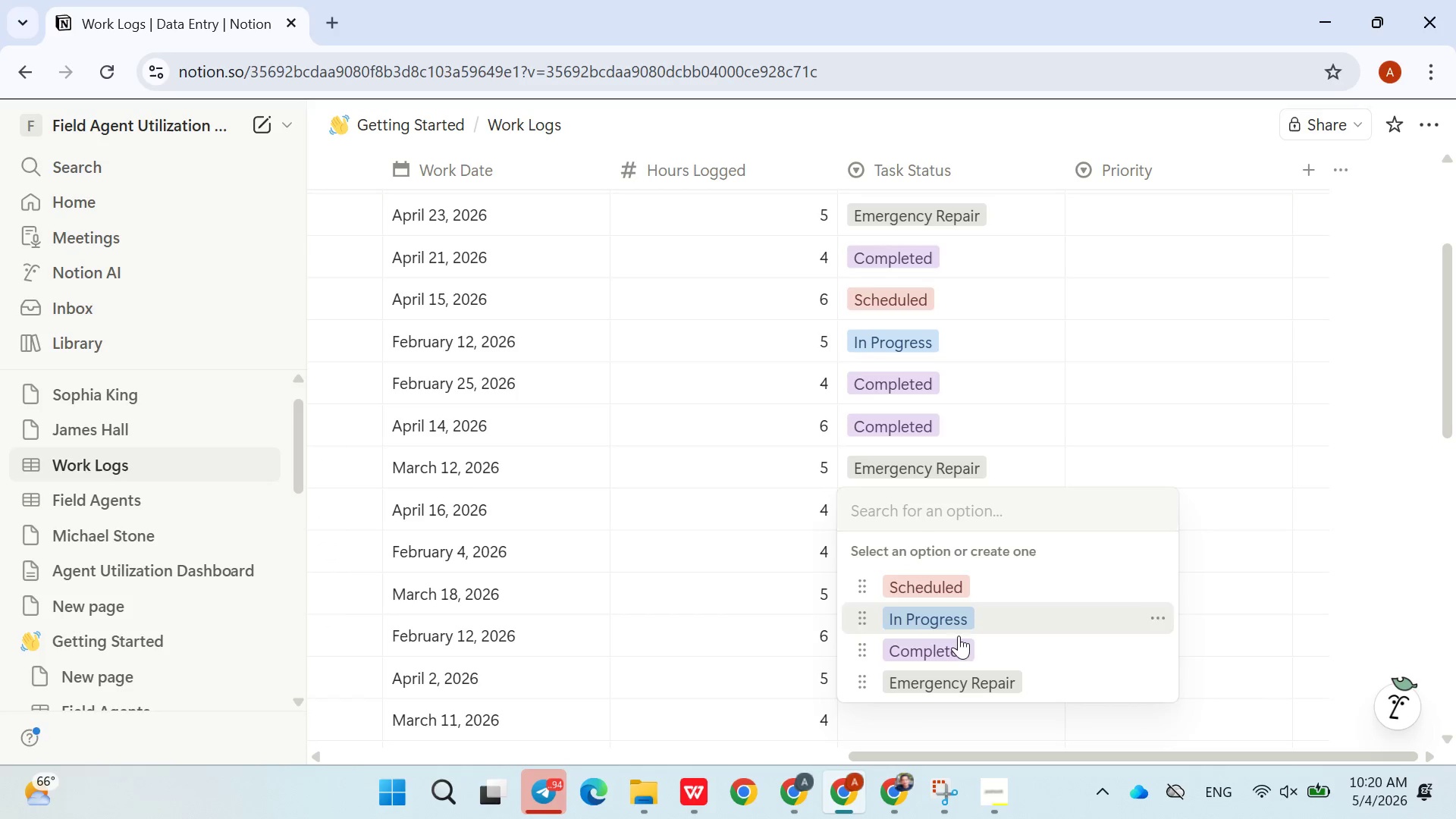 
left_click([956, 639])
 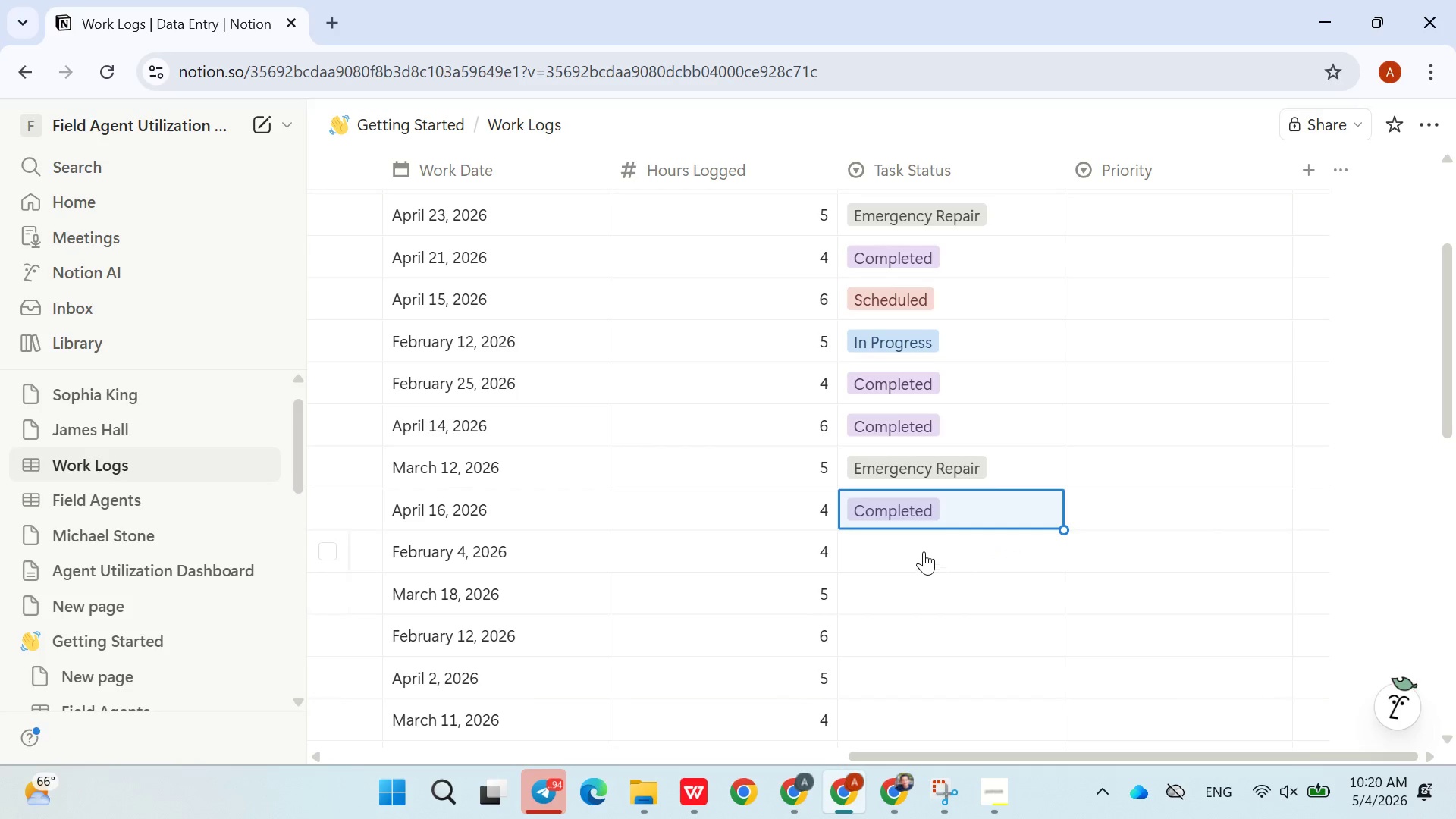 
left_click([924, 550])
 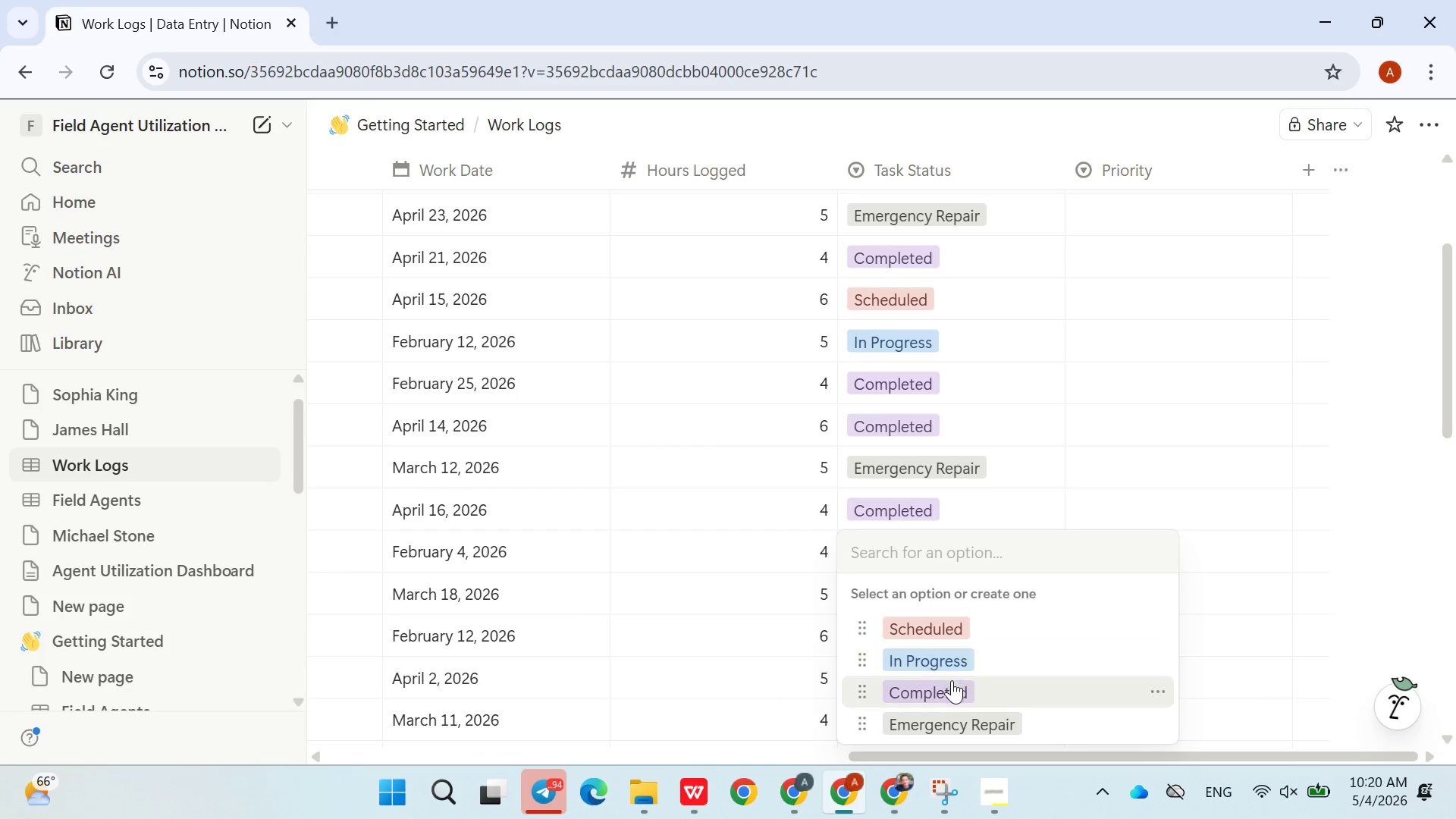 
left_click([952, 680])
 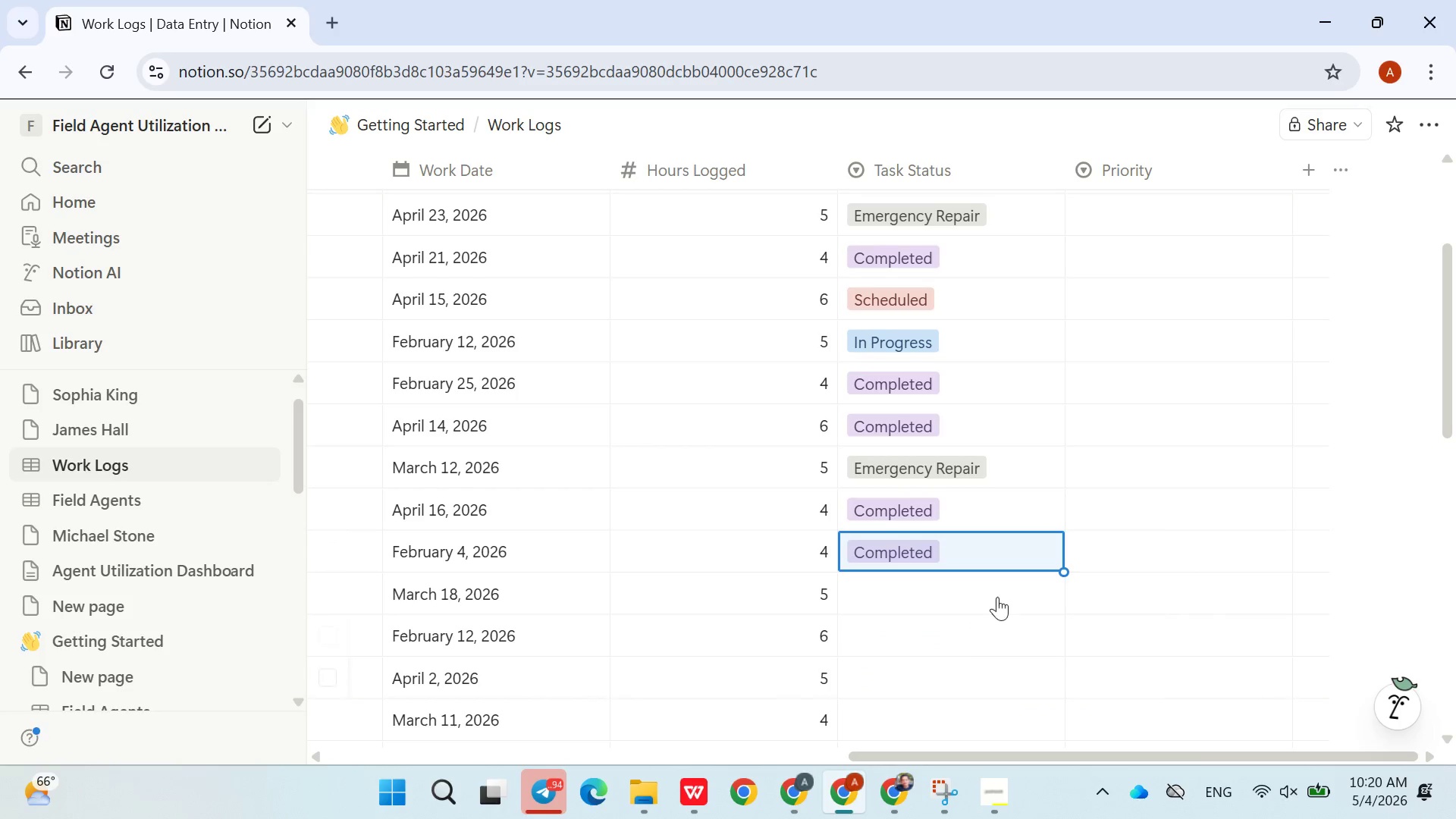 
scroll: coordinate [1002, 597], scroll_direction: down, amount: 2.0
 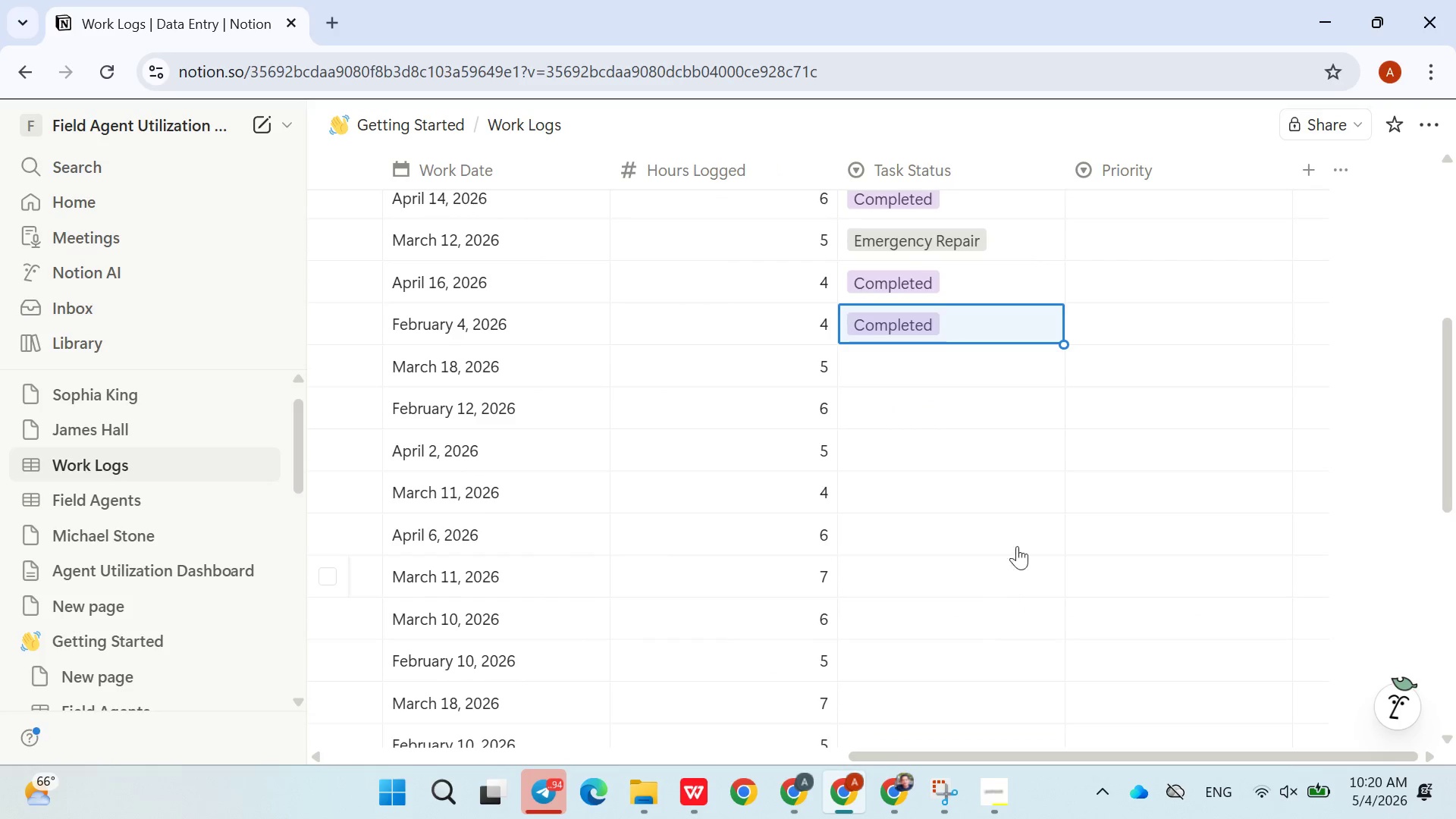 
left_click([956, 382])
 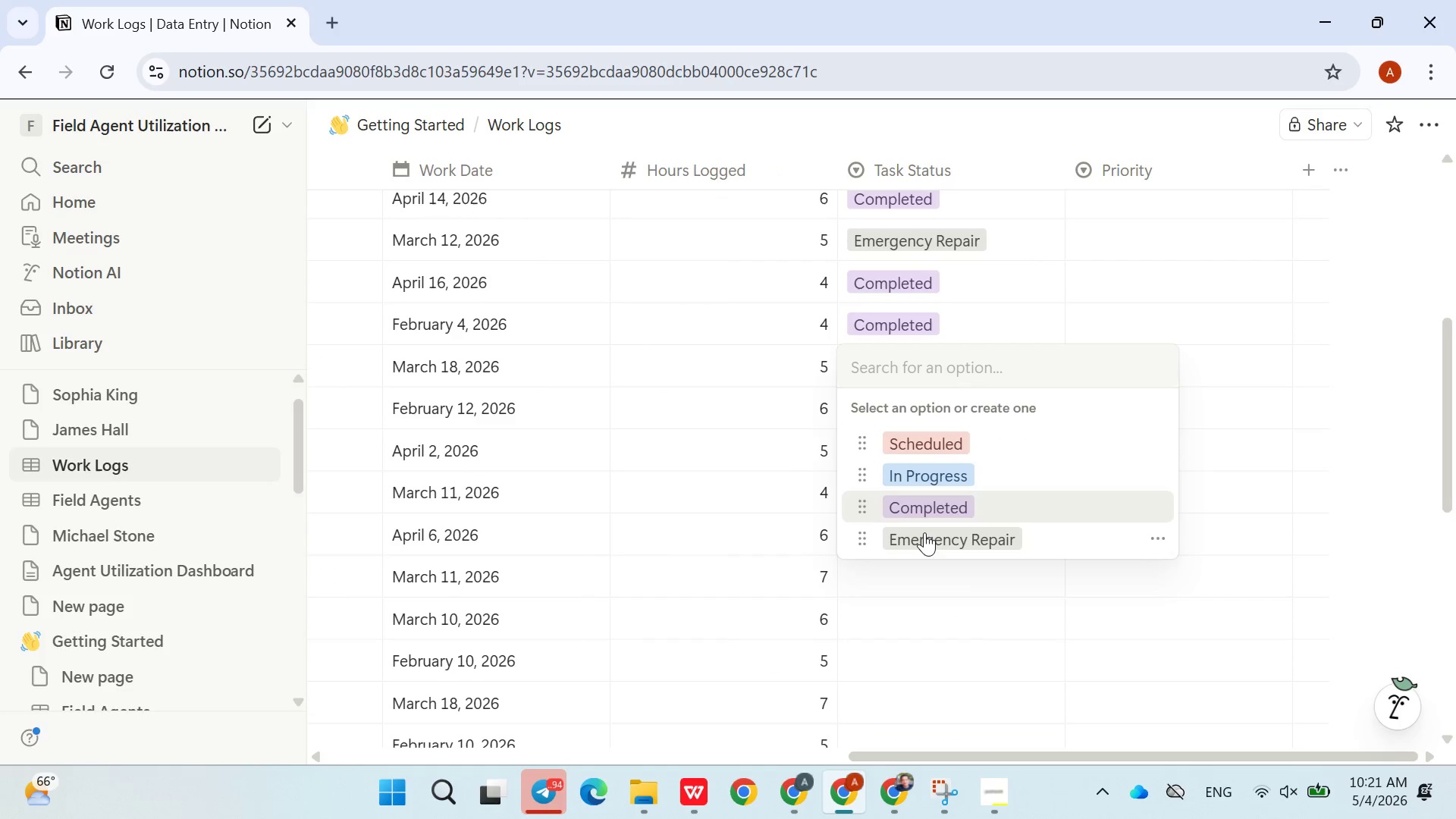 
left_click([984, 598])
 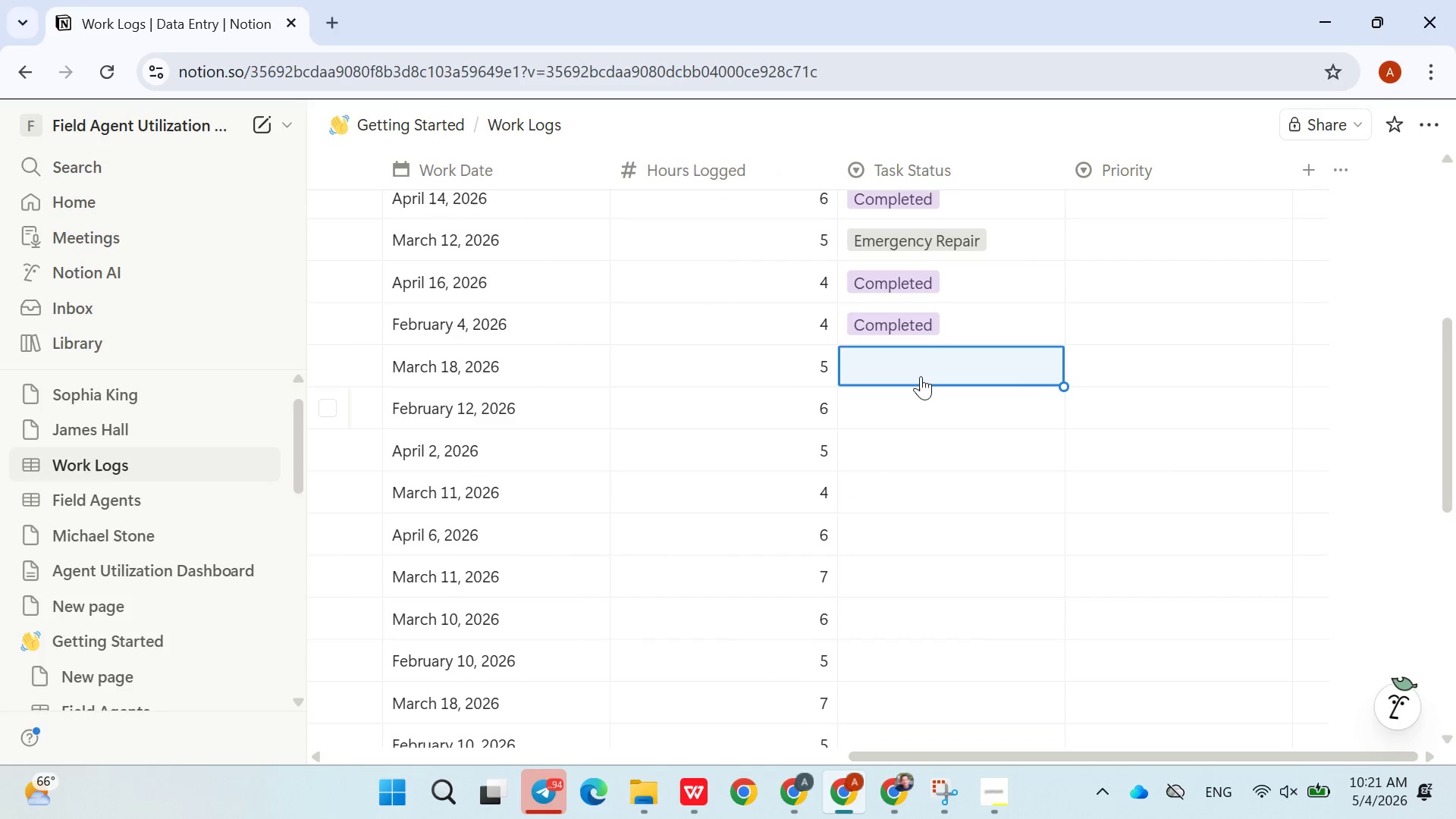 
left_click([921, 366])
 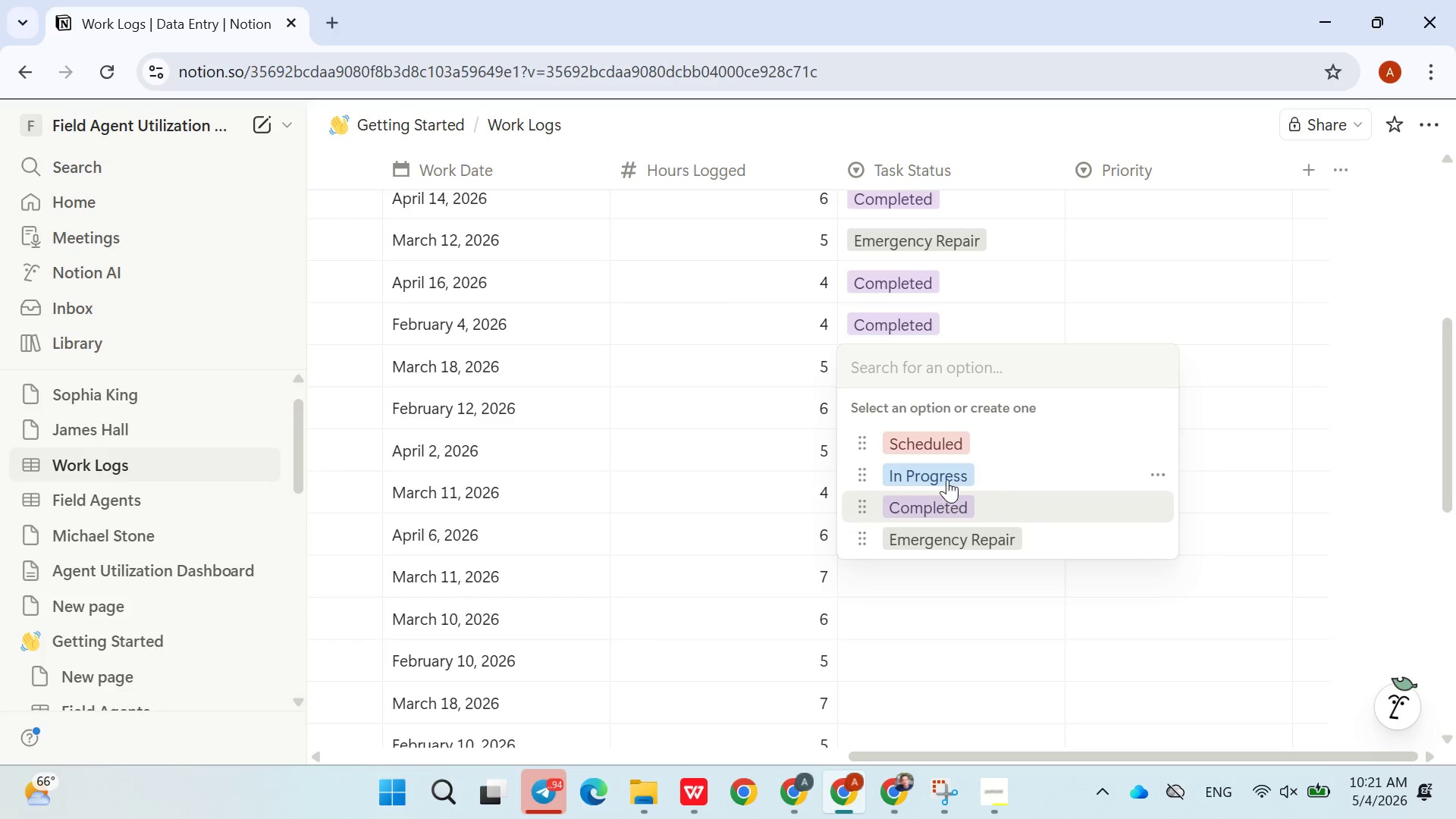 
left_click([947, 478])
 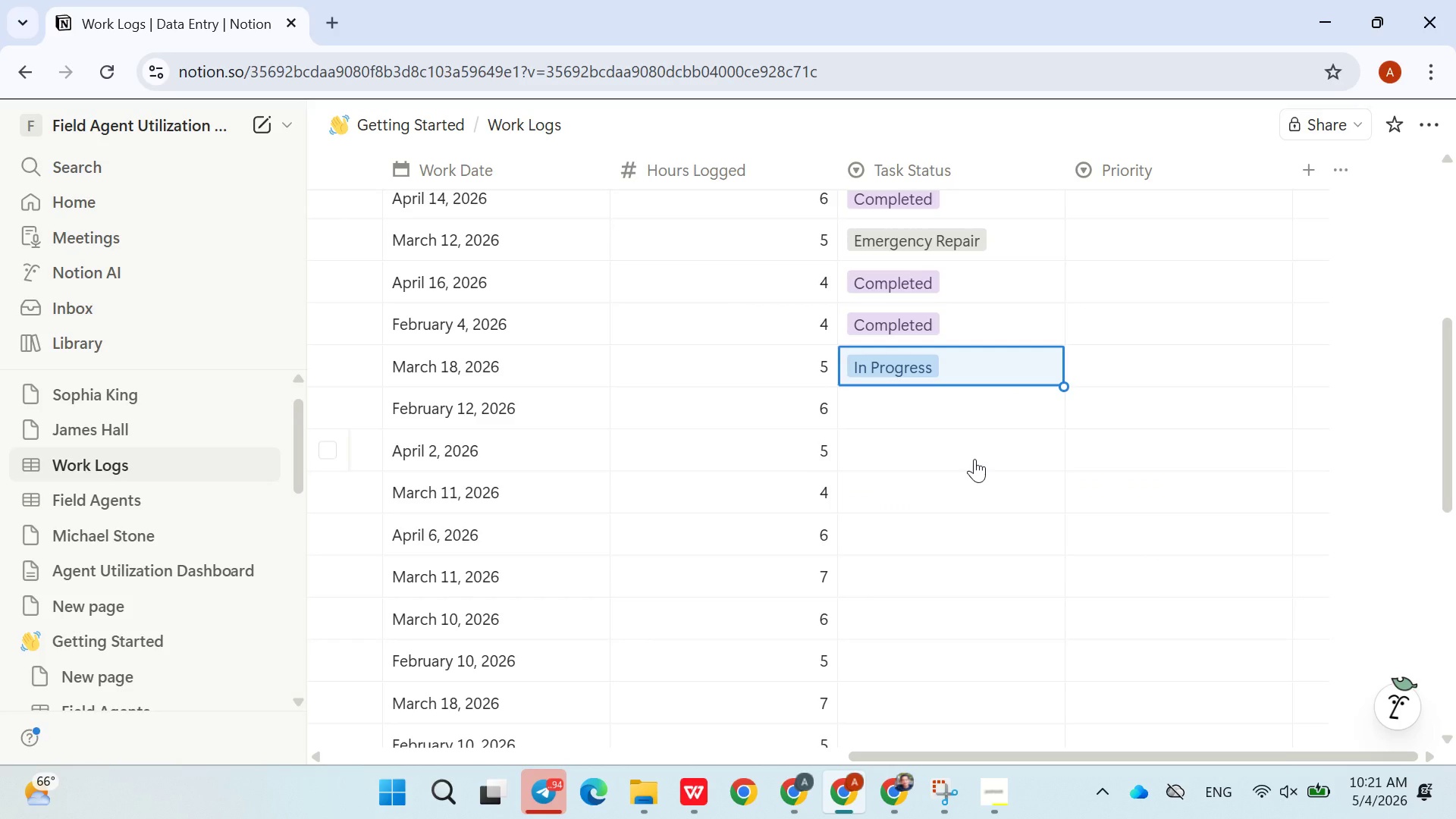 
wait(5.72)
 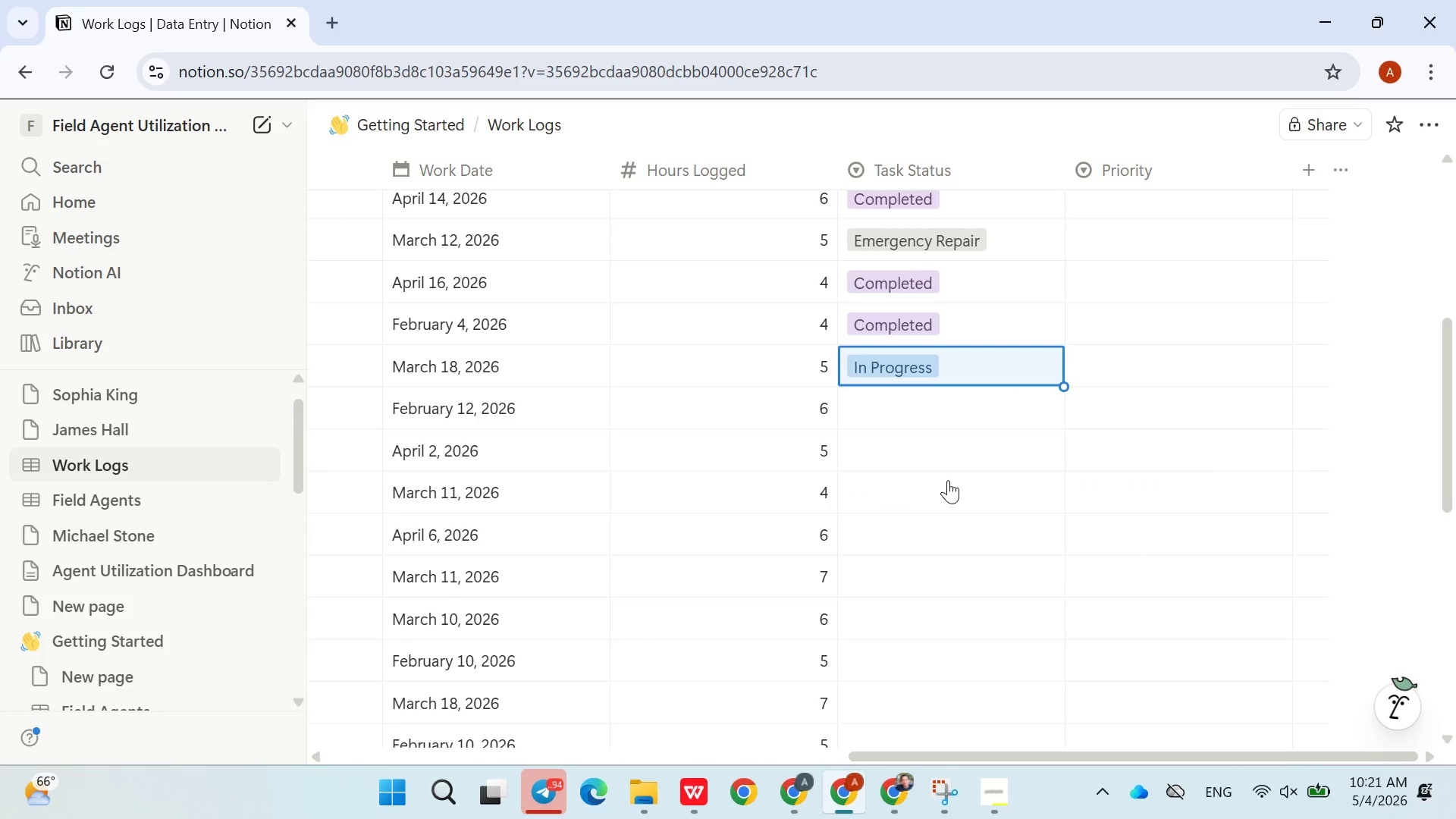 
left_click([921, 423])
 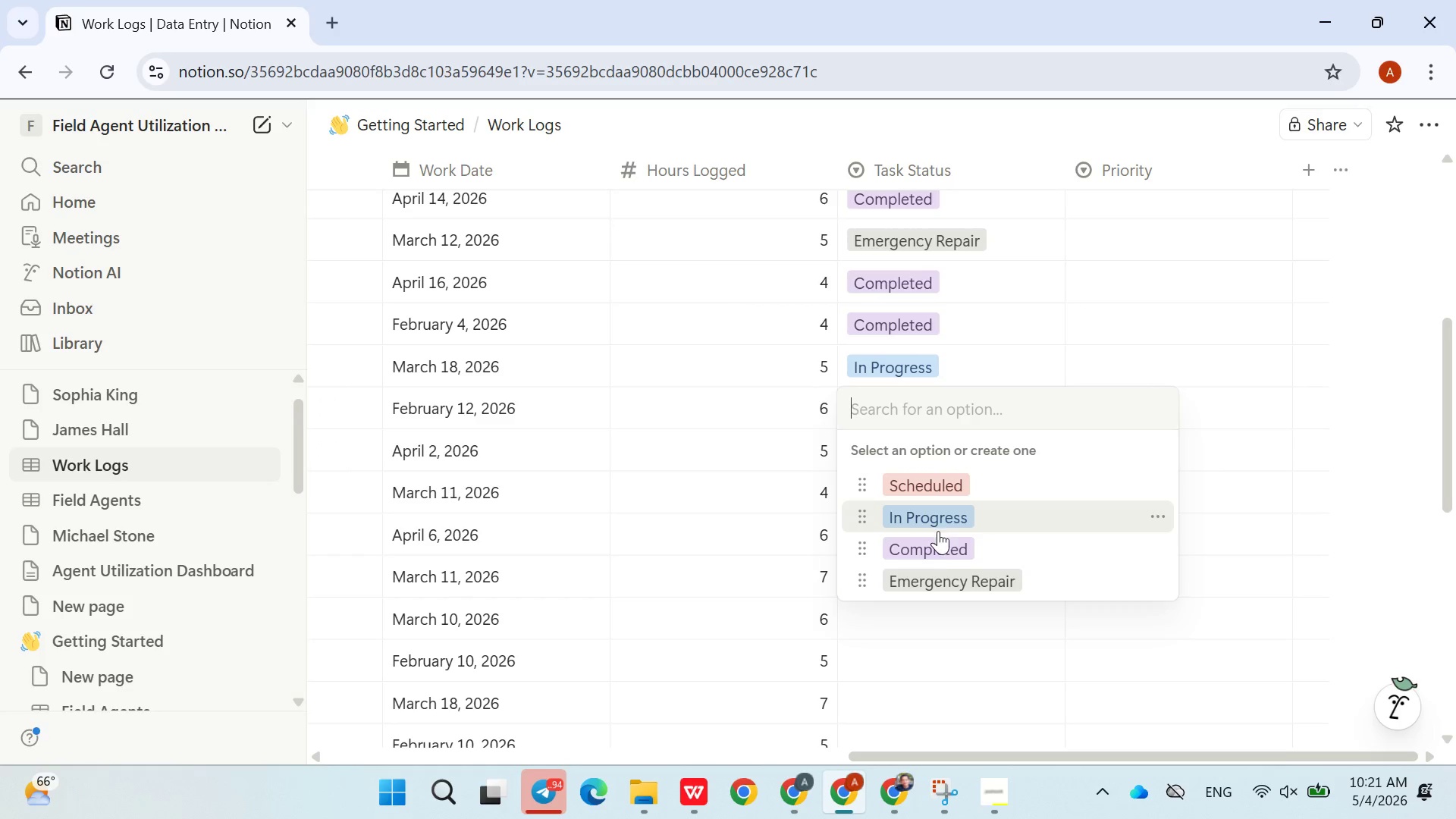 
left_click([939, 548])
 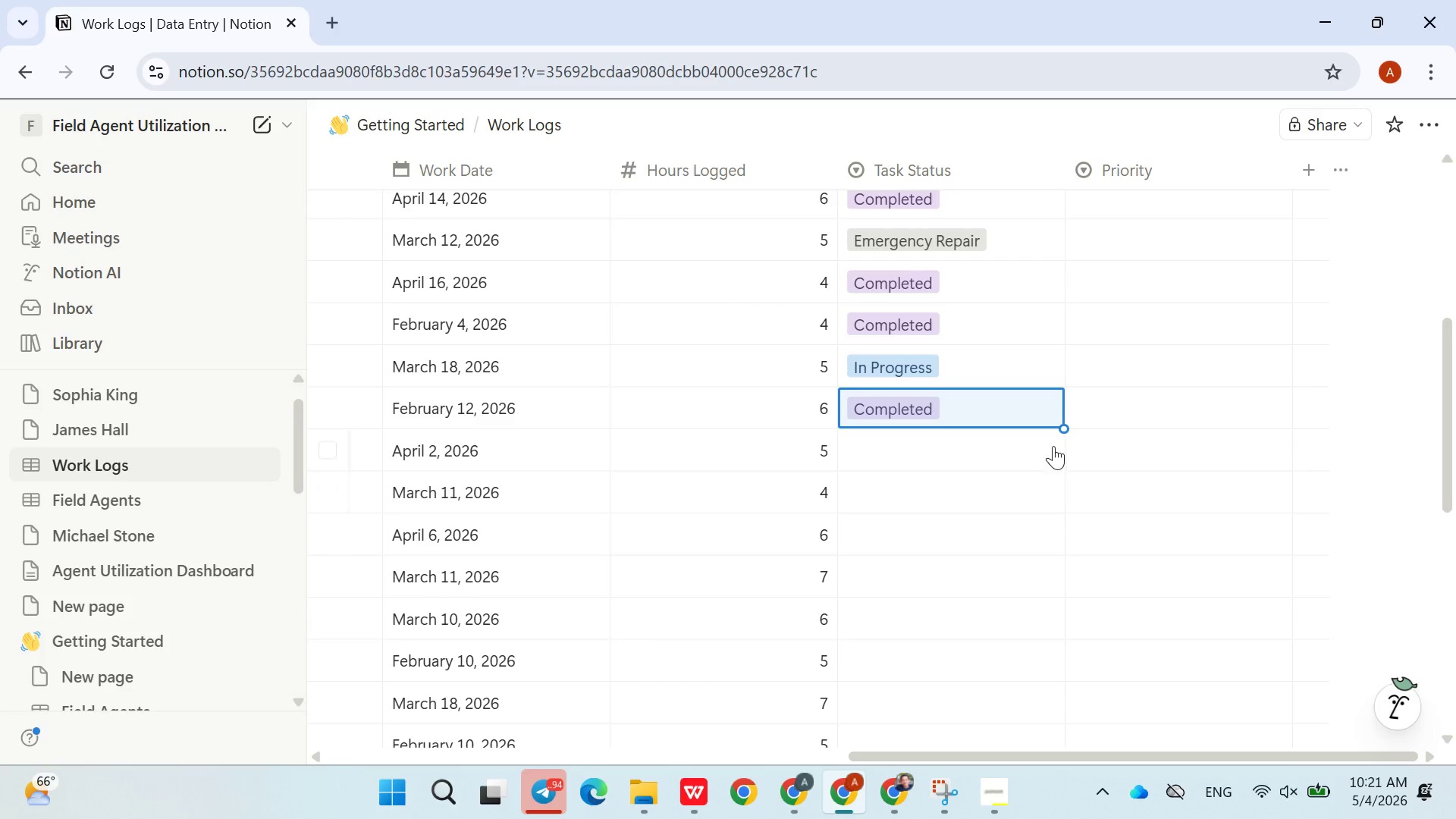 
left_click([1013, 449])
 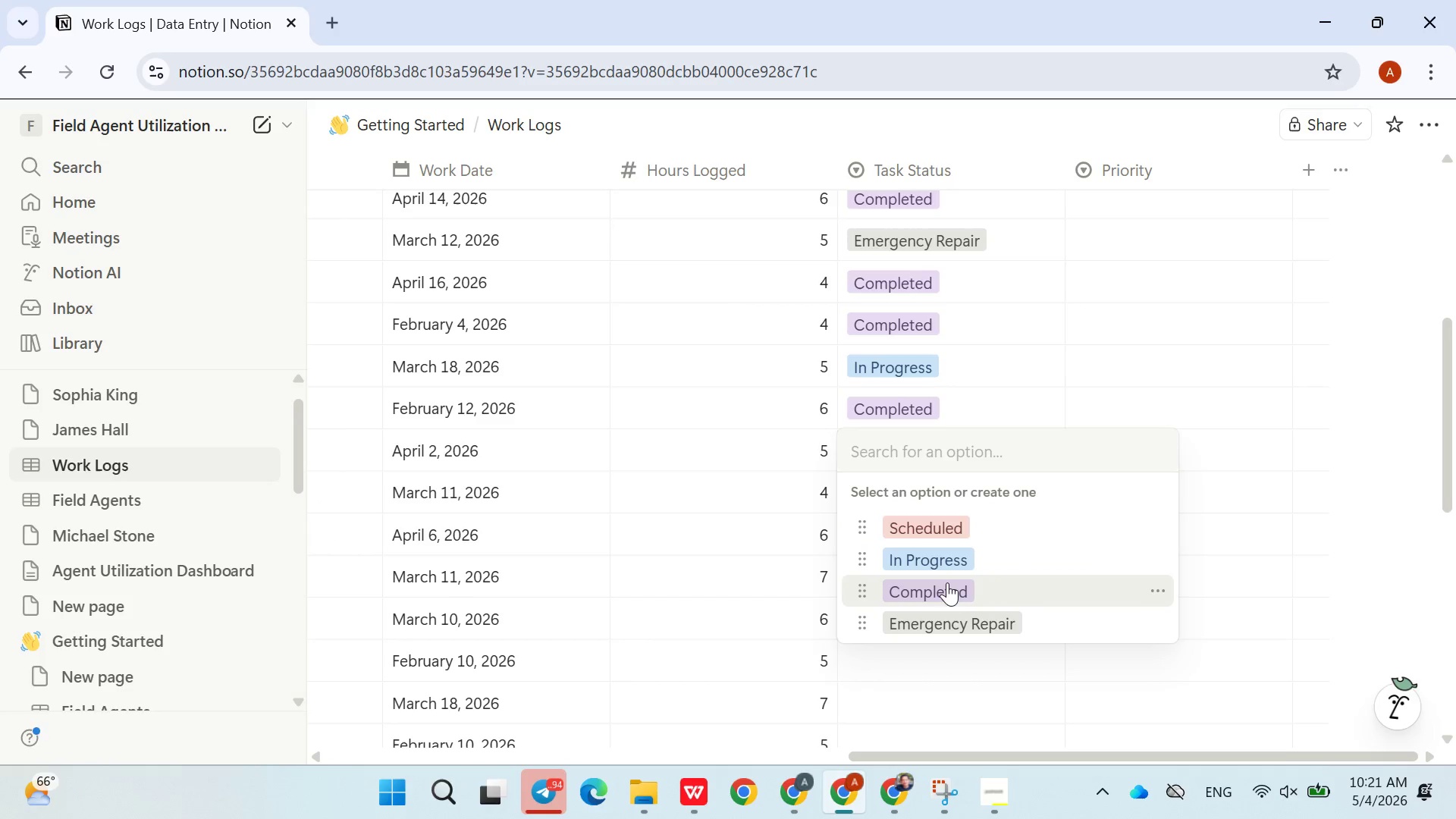 
left_click([947, 585])
 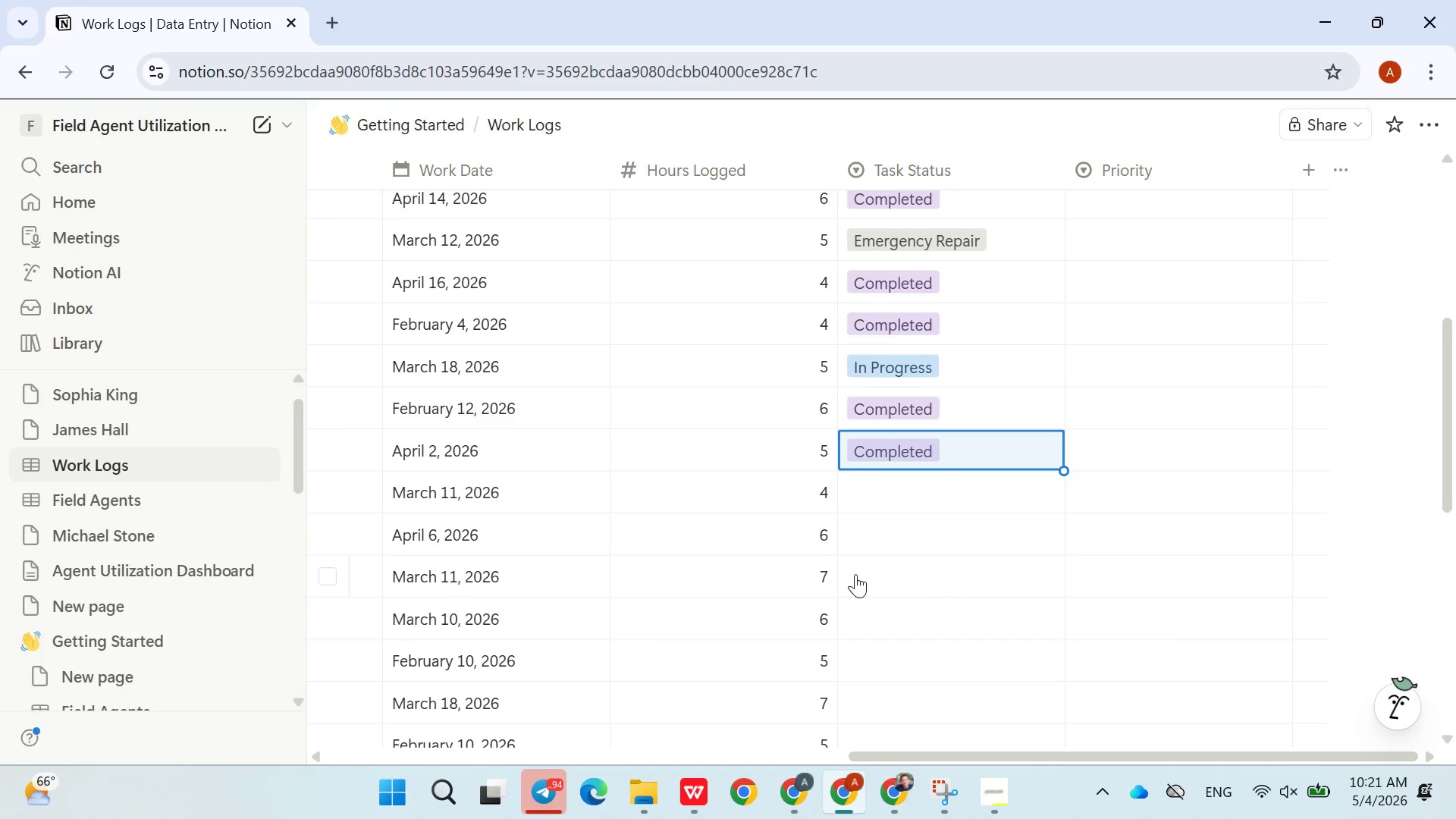 
left_click([921, 494])
 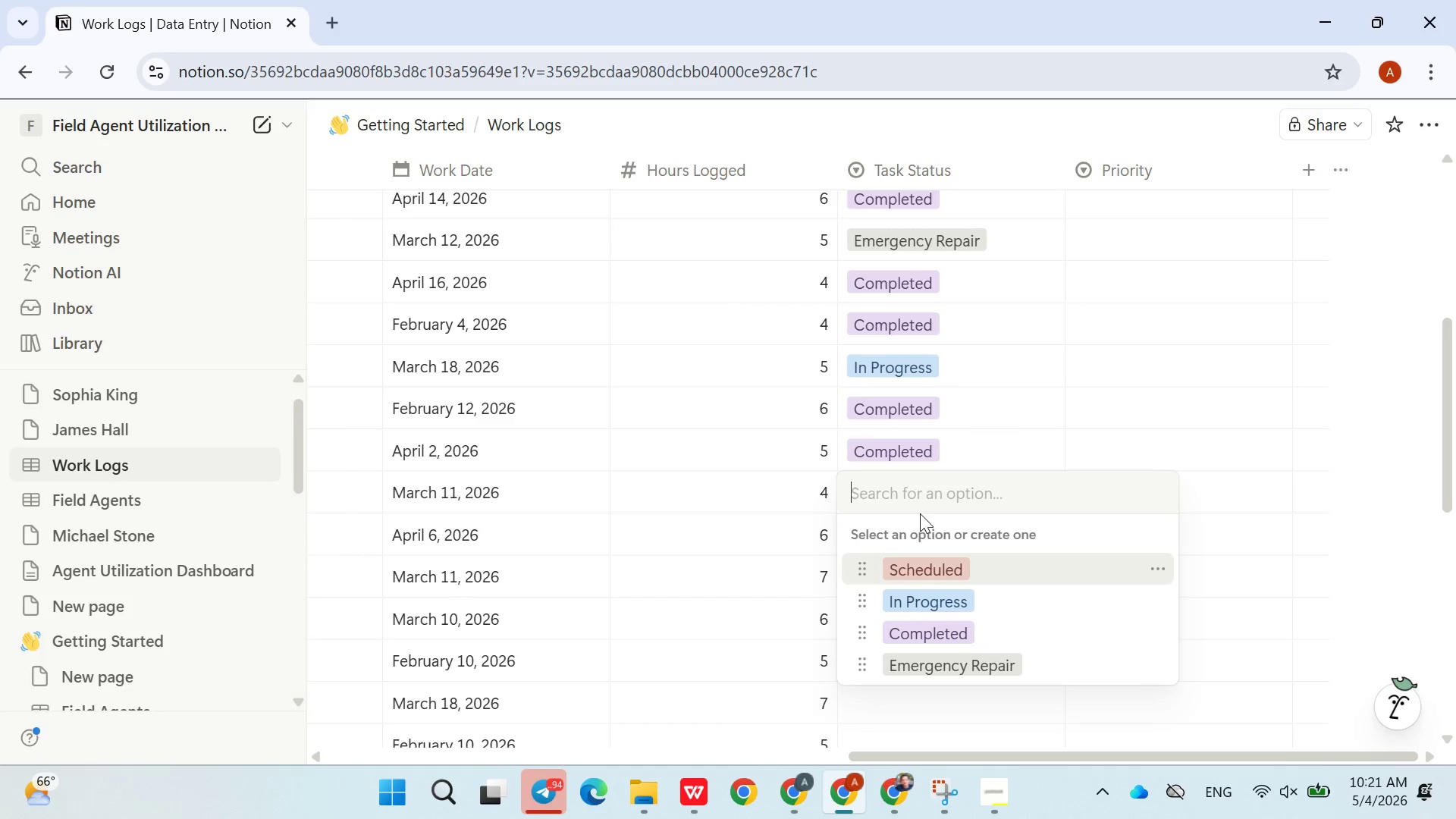 
left_click([940, 556])
 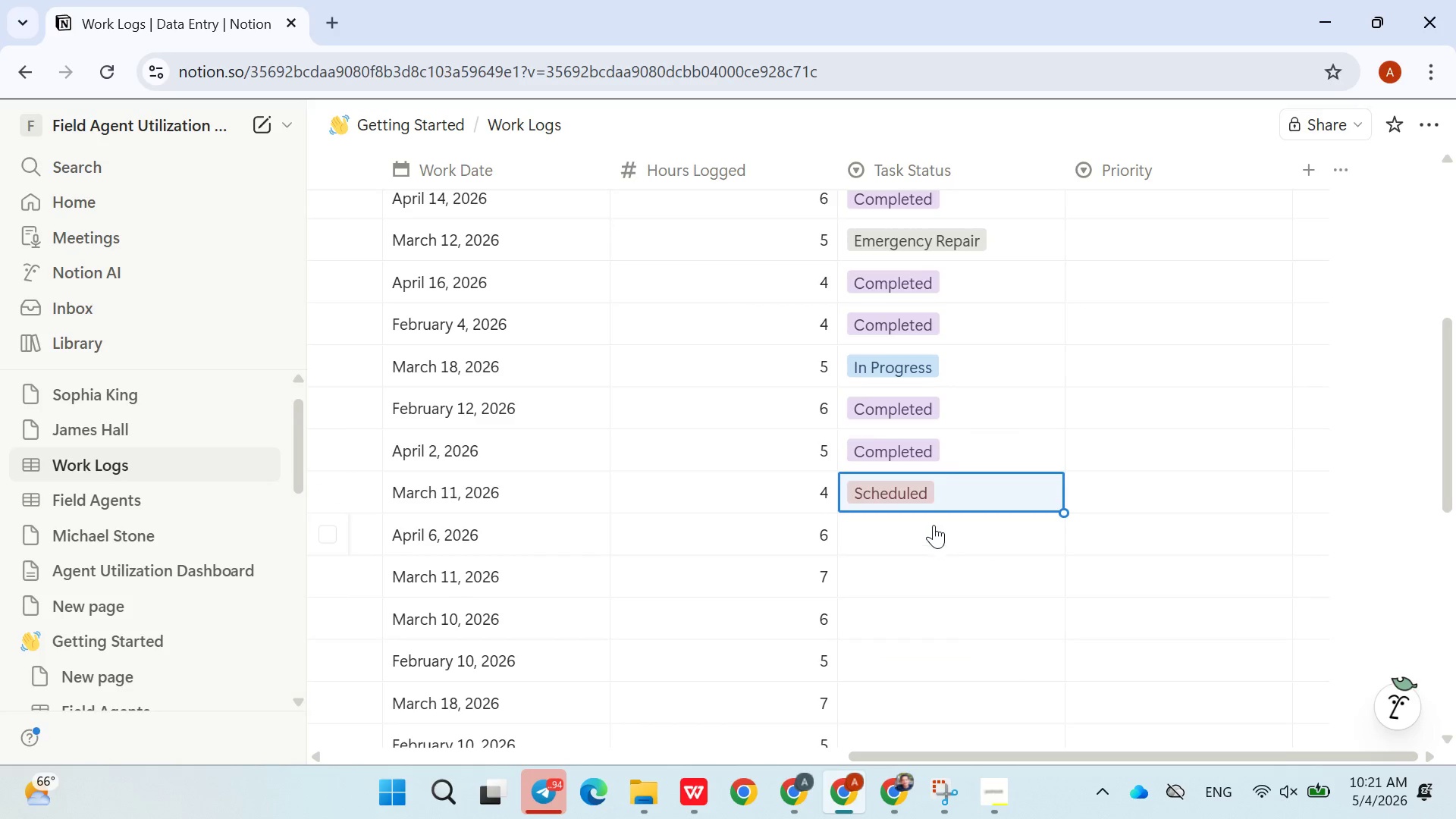 
left_click([934, 525])
 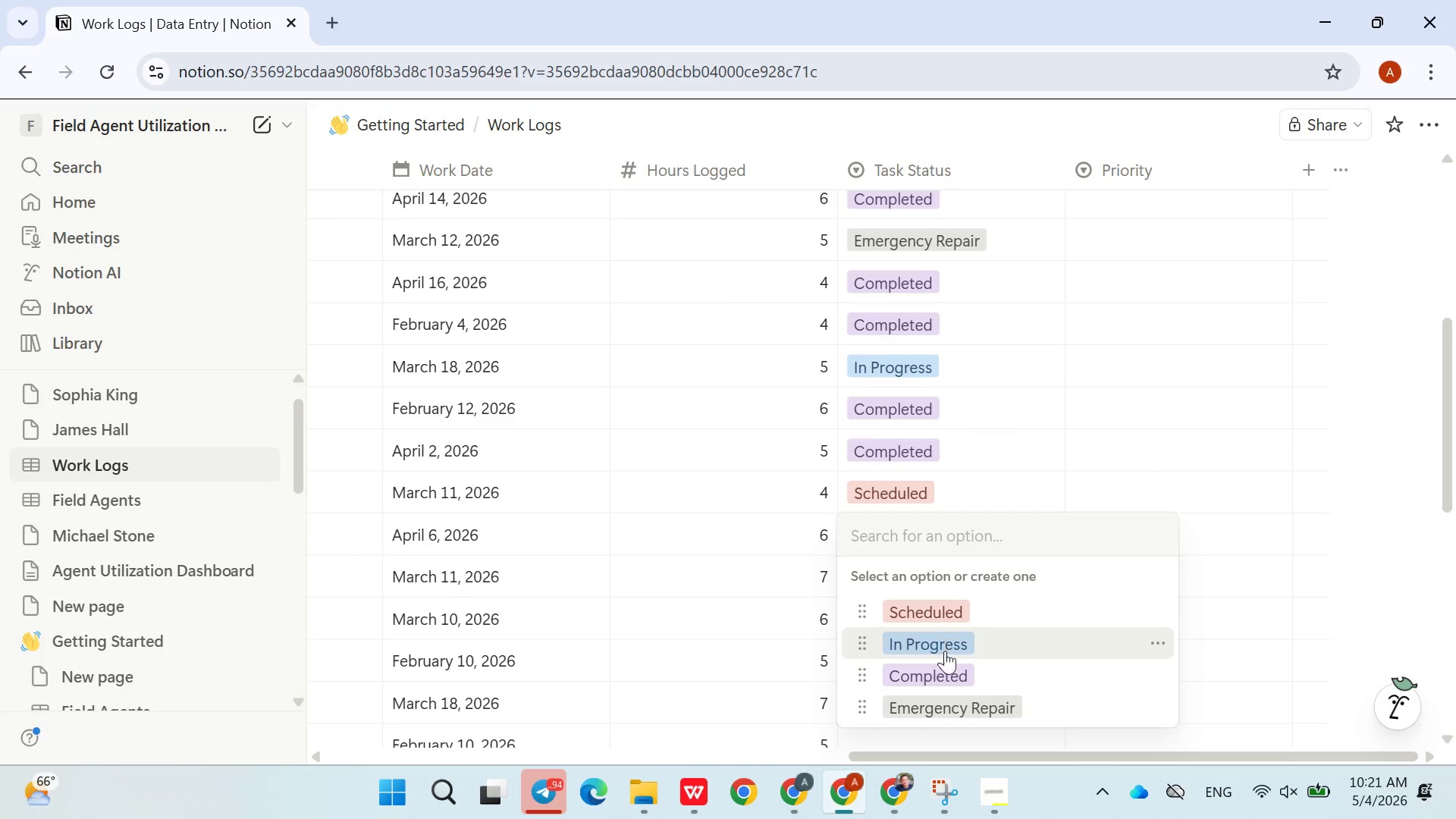 
left_click([942, 661])
 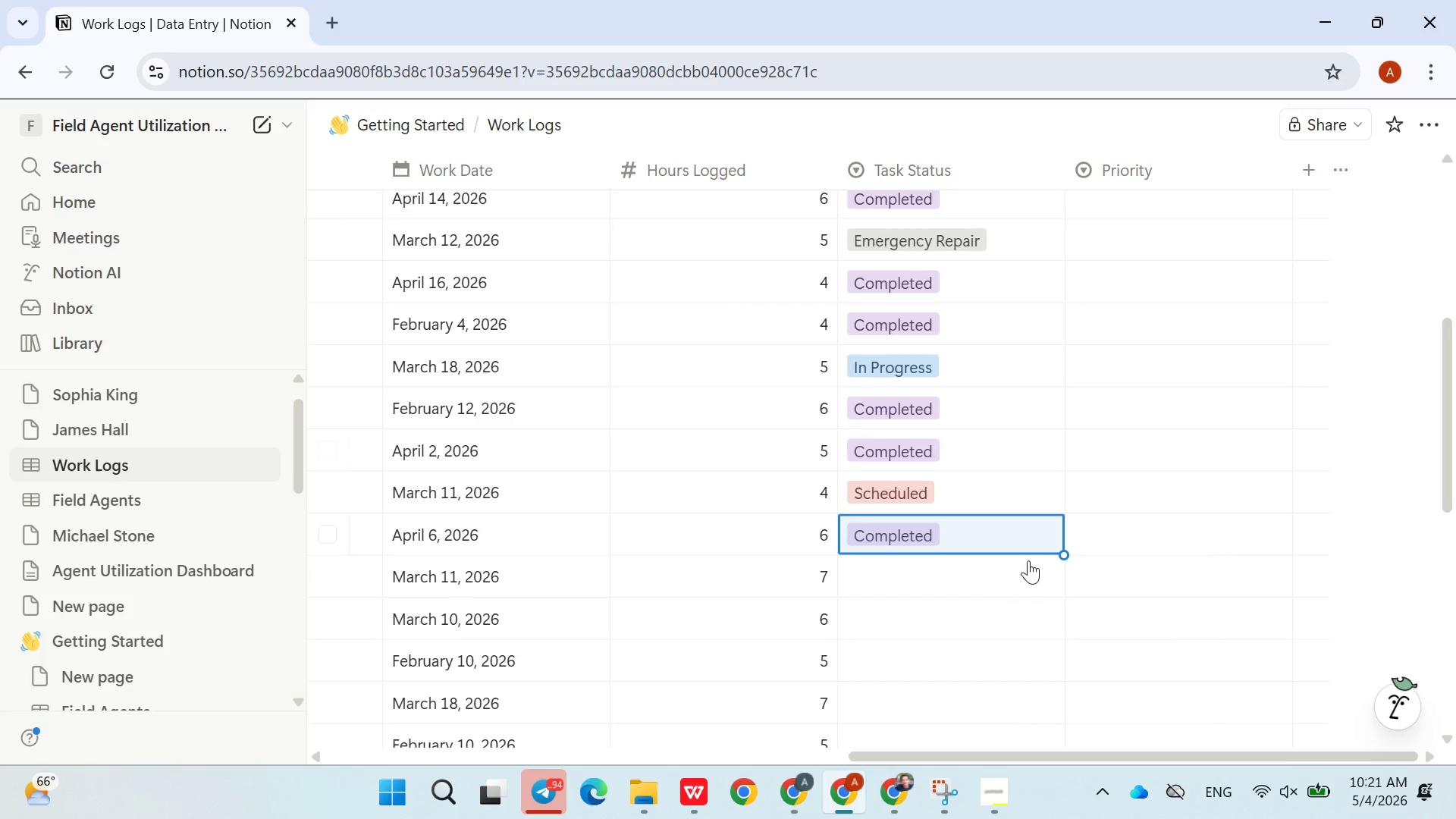 
left_click([972, 580])
 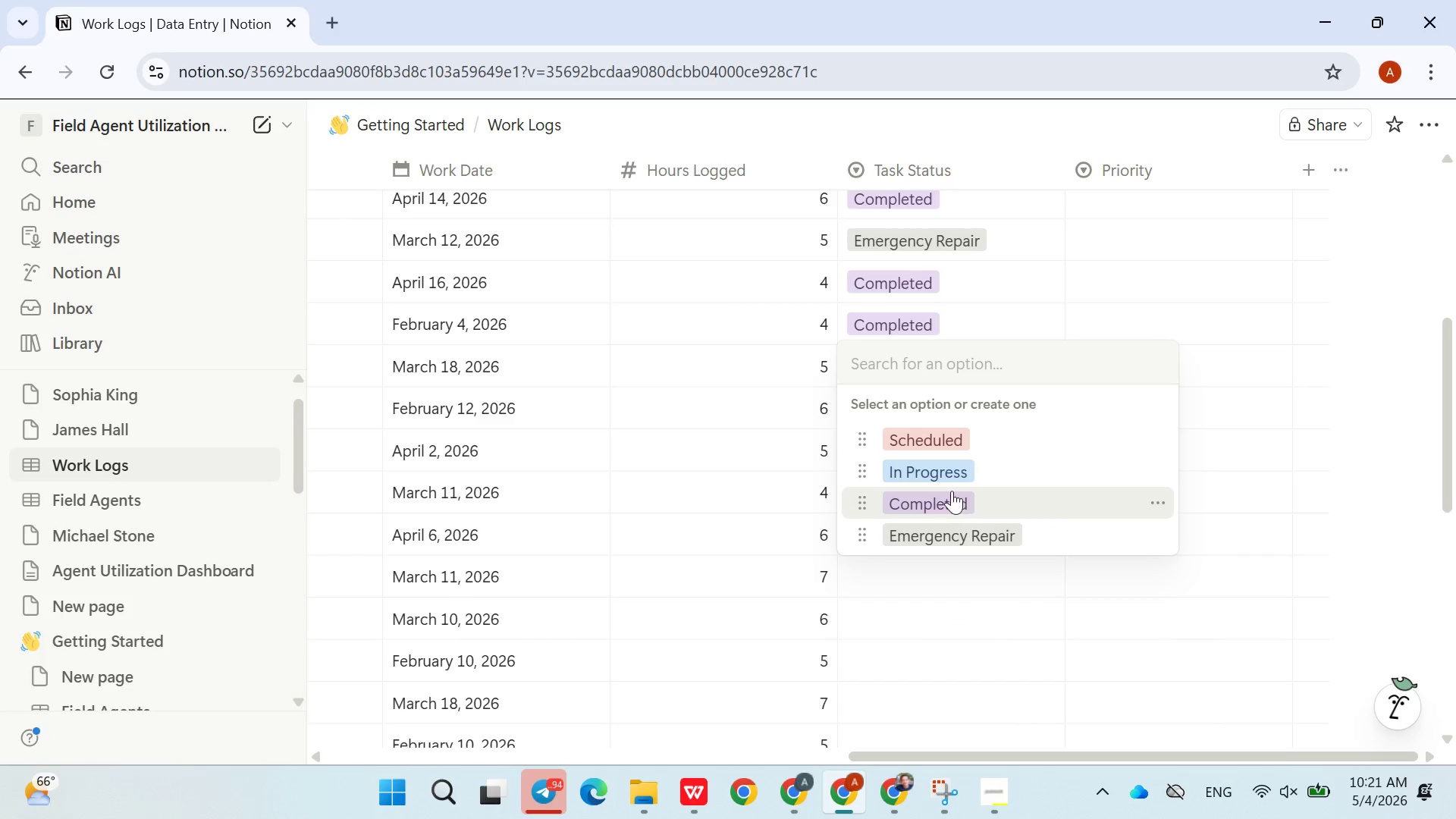 
left_click([952, 491])
 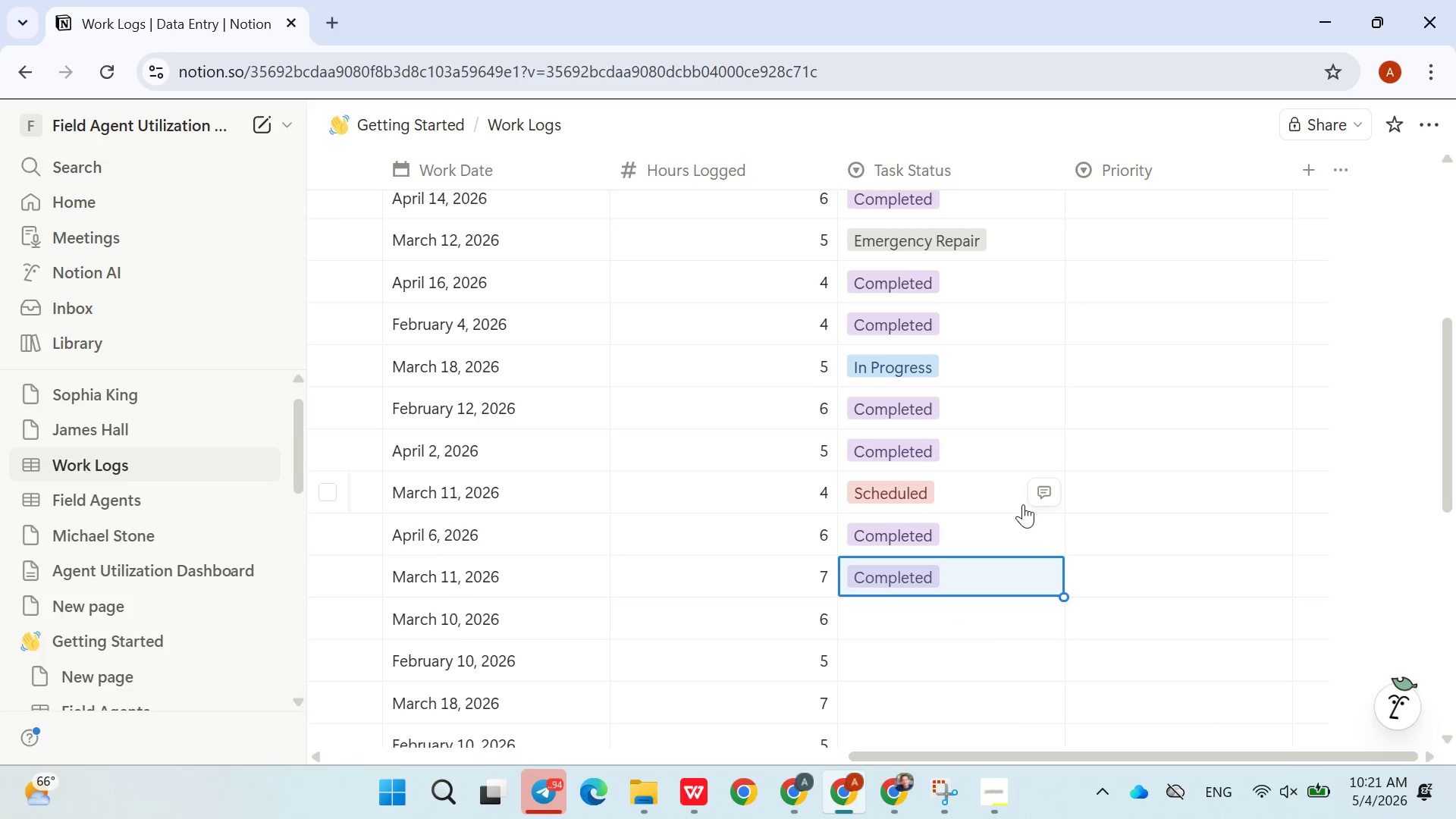 
mouse_move([1043, 498])
 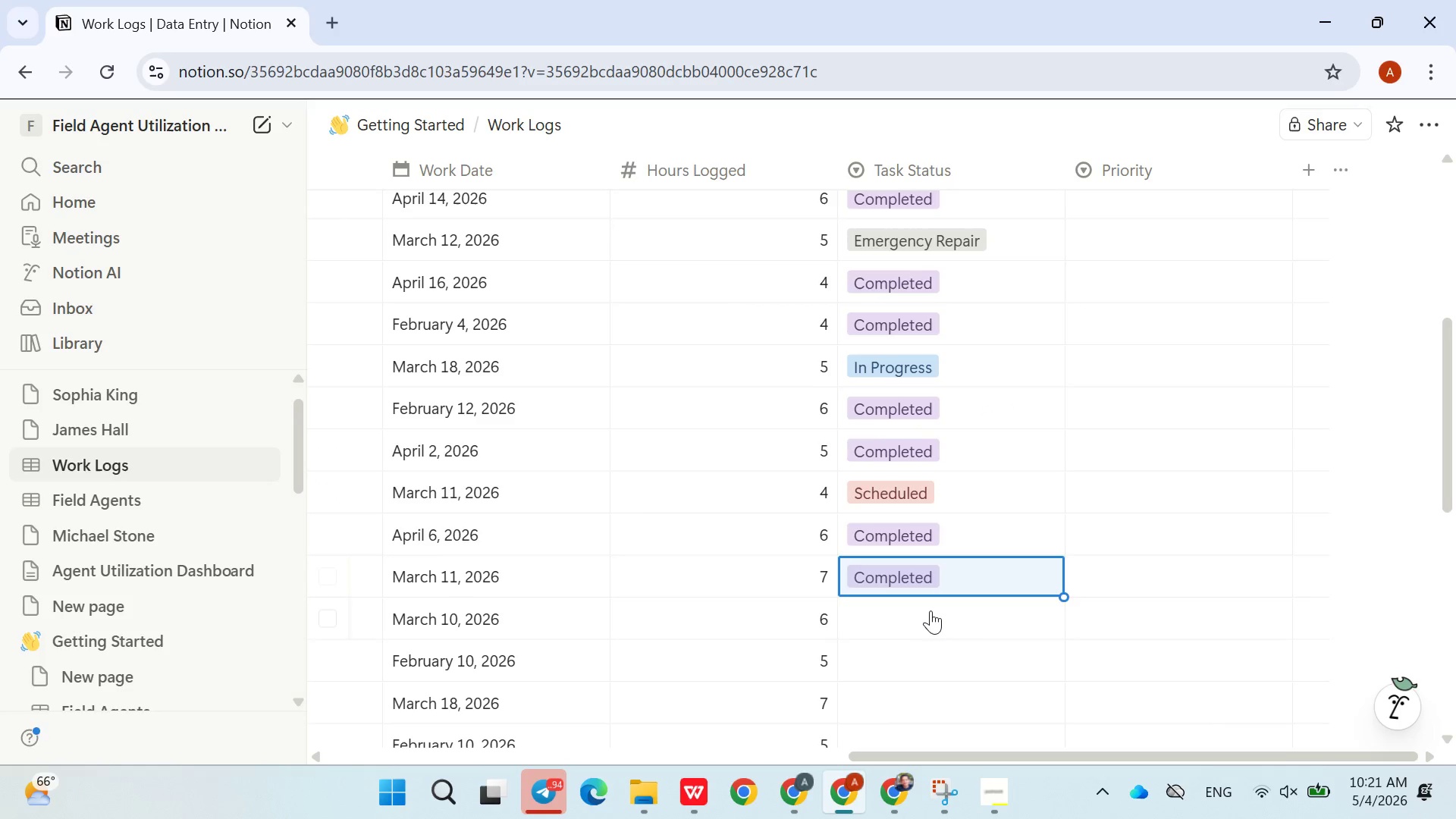 
left_click([930, 610])
 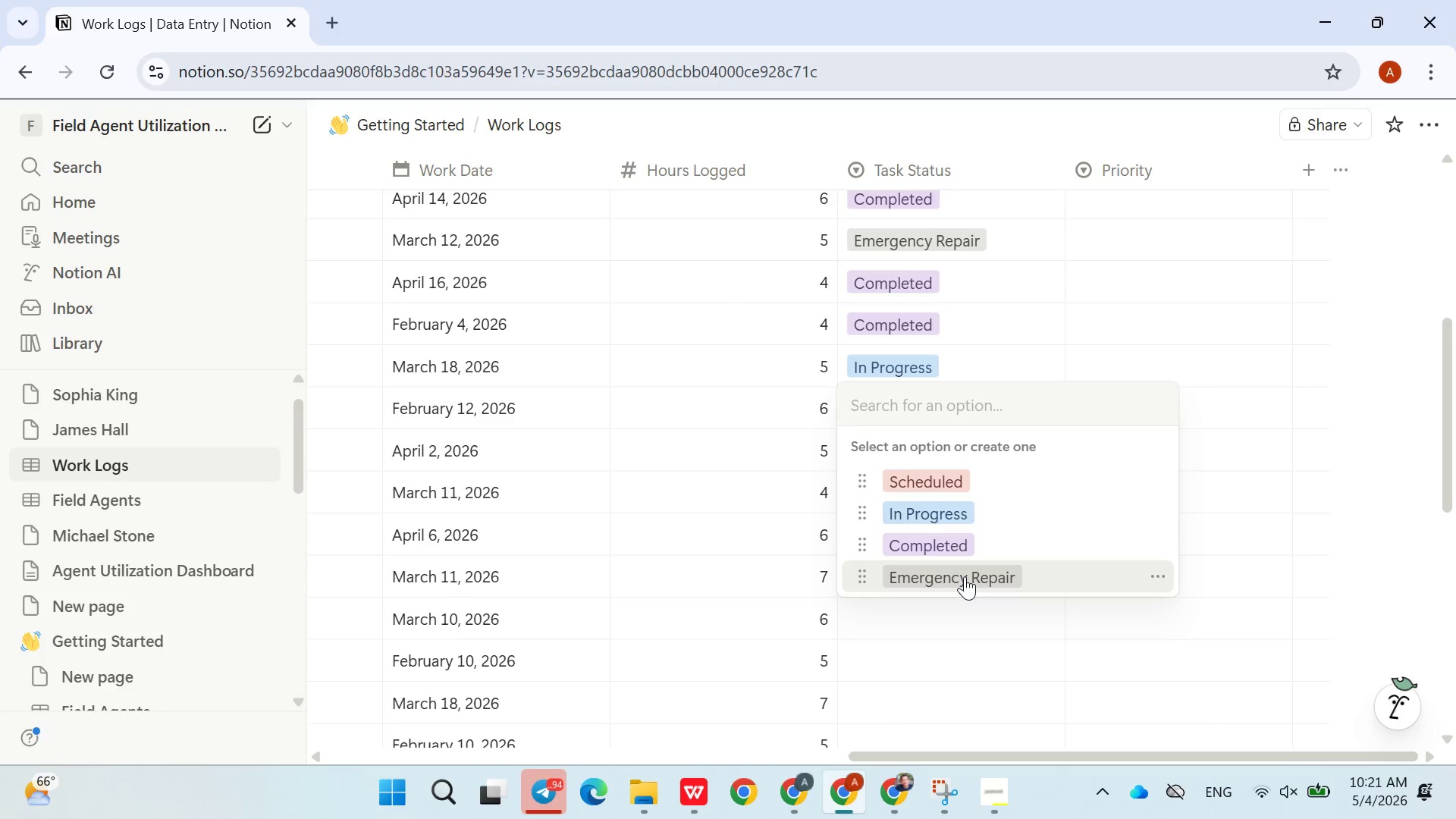 
left_click([965, 576])
 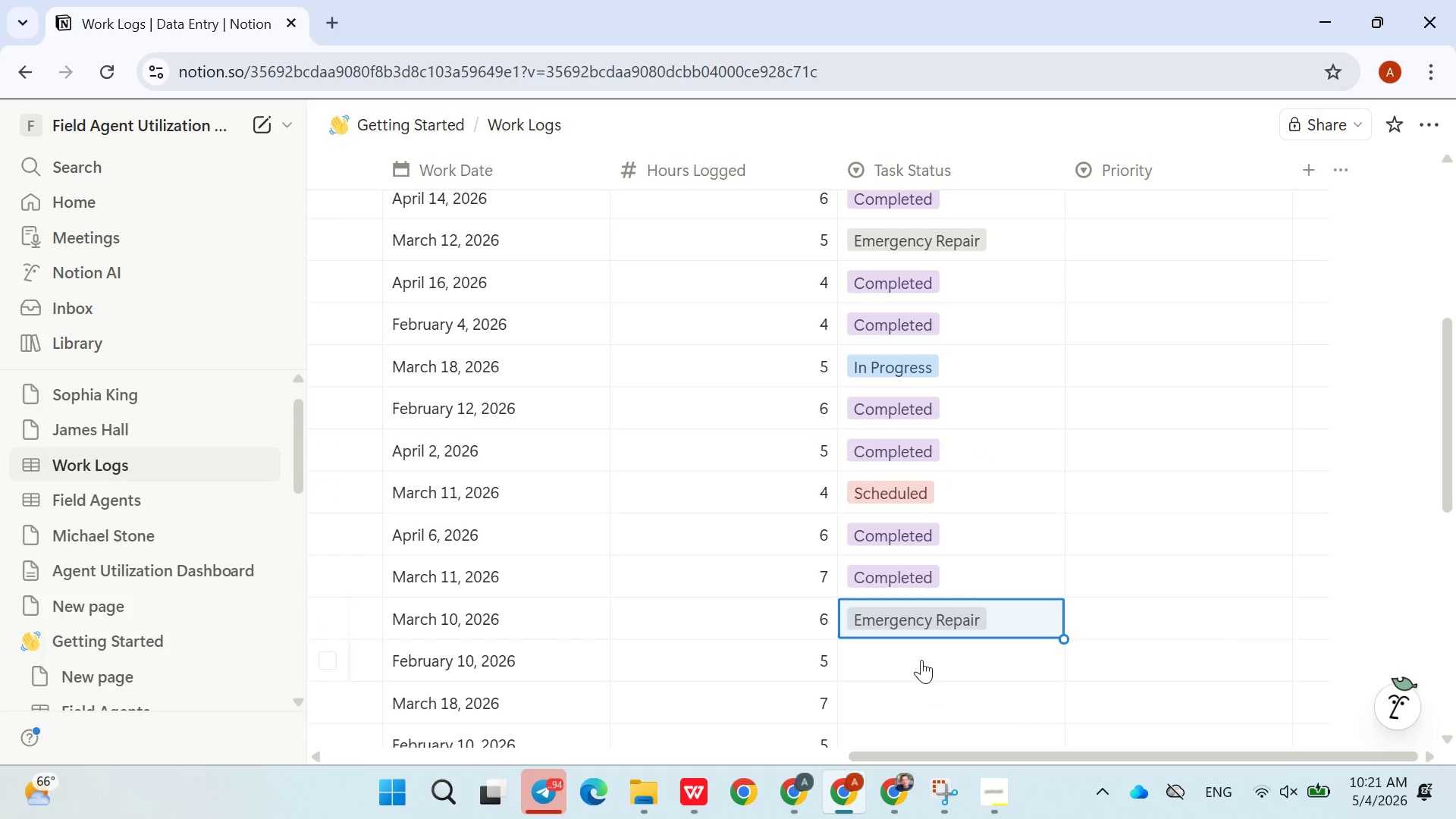 
left_click([923, 660])
 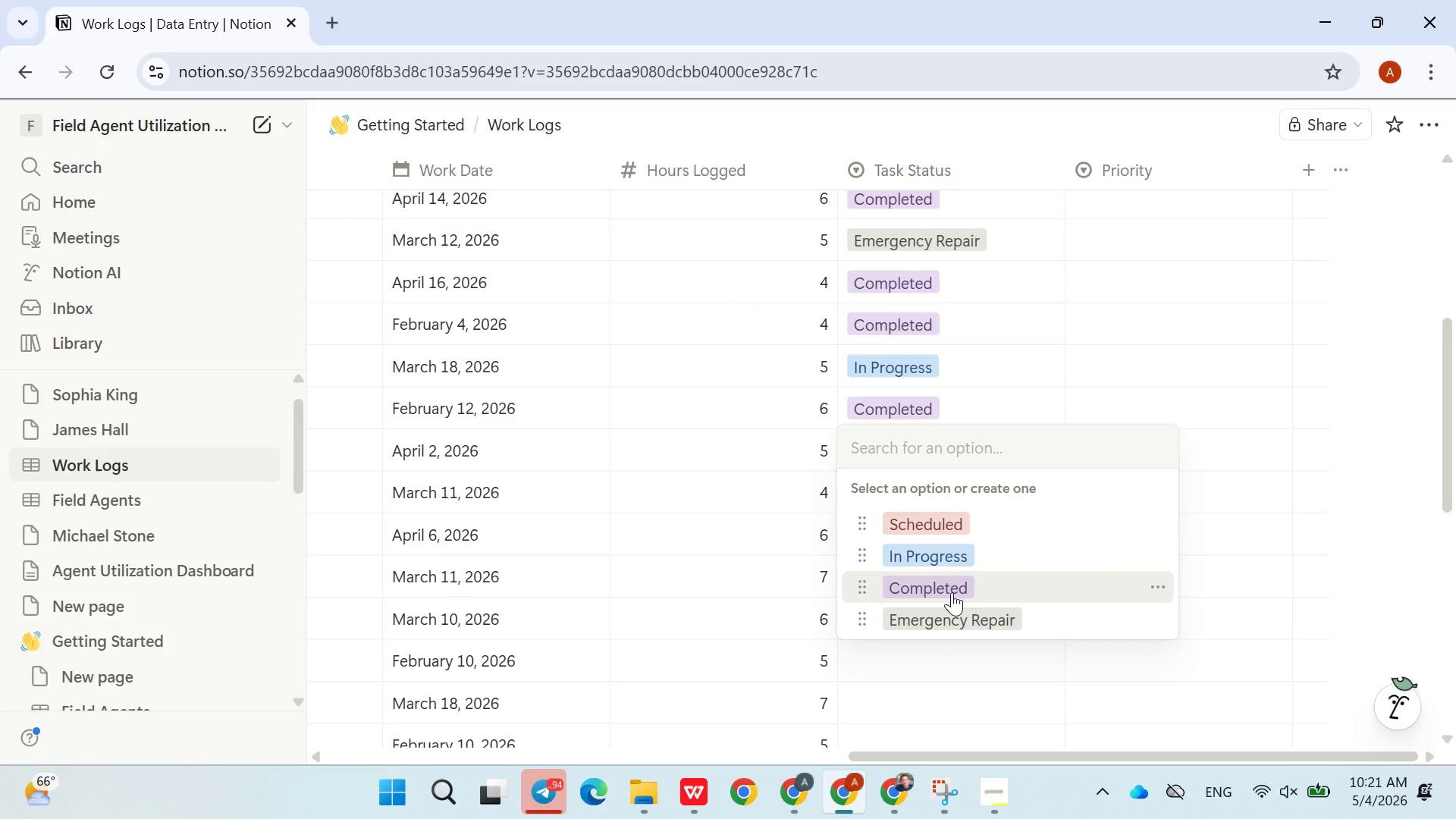 
left_click([950, 592])
 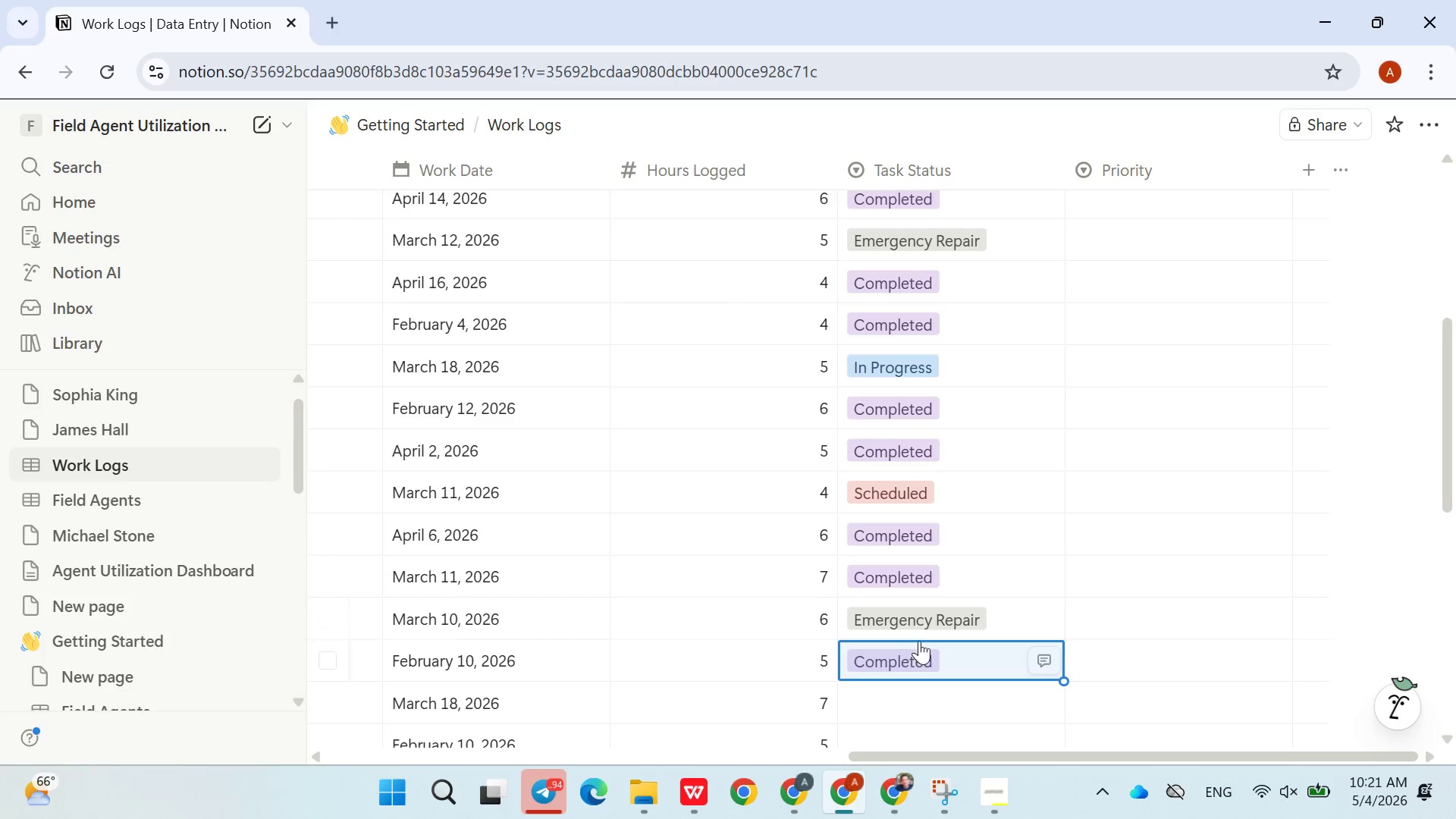 
scroll: coordinate [1198, 573], scroll_direction: none, amount: 0.0
 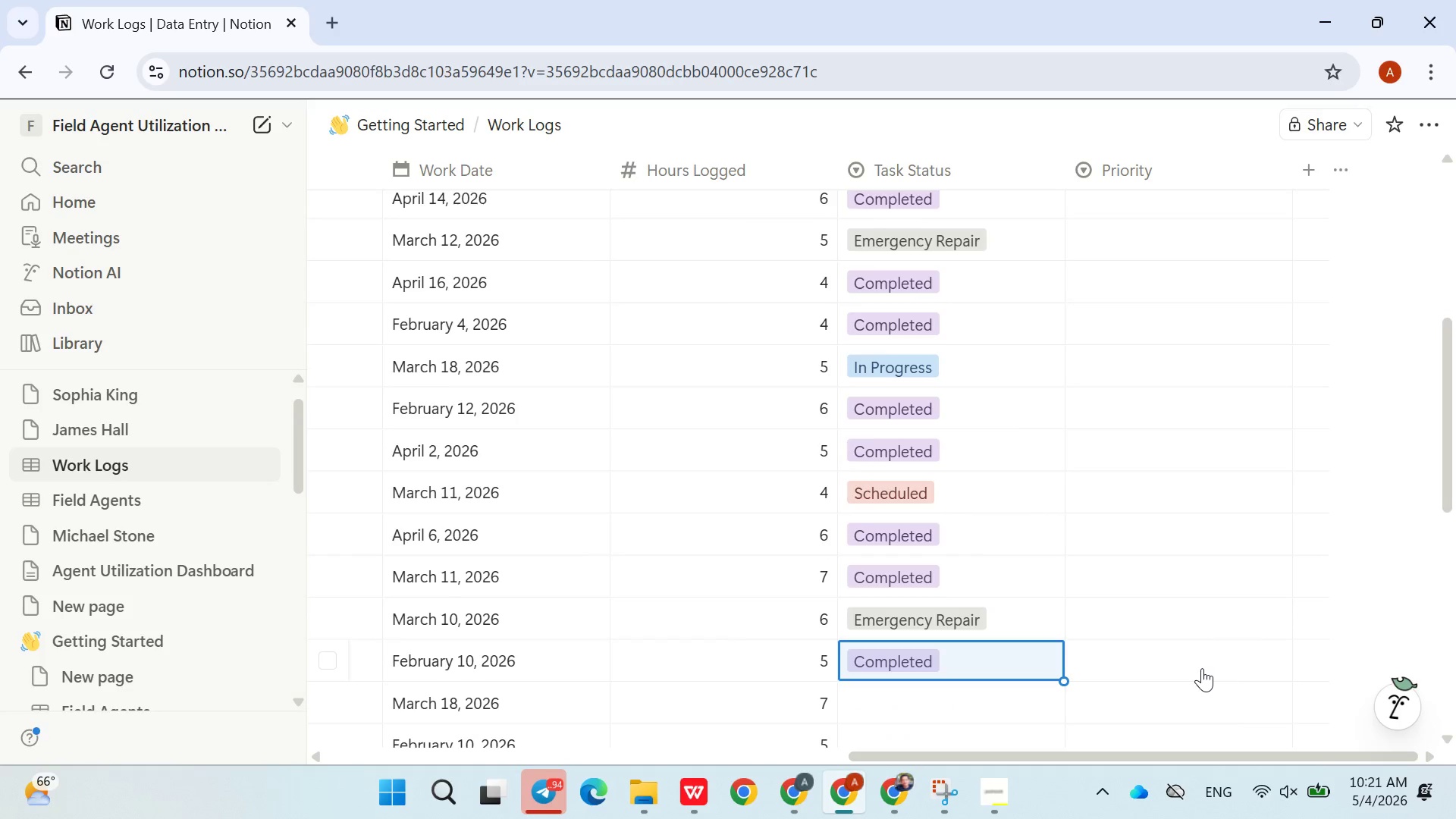 
scroll: coordinate [1202, 668], scroll_direction: down, amount: 3.0
 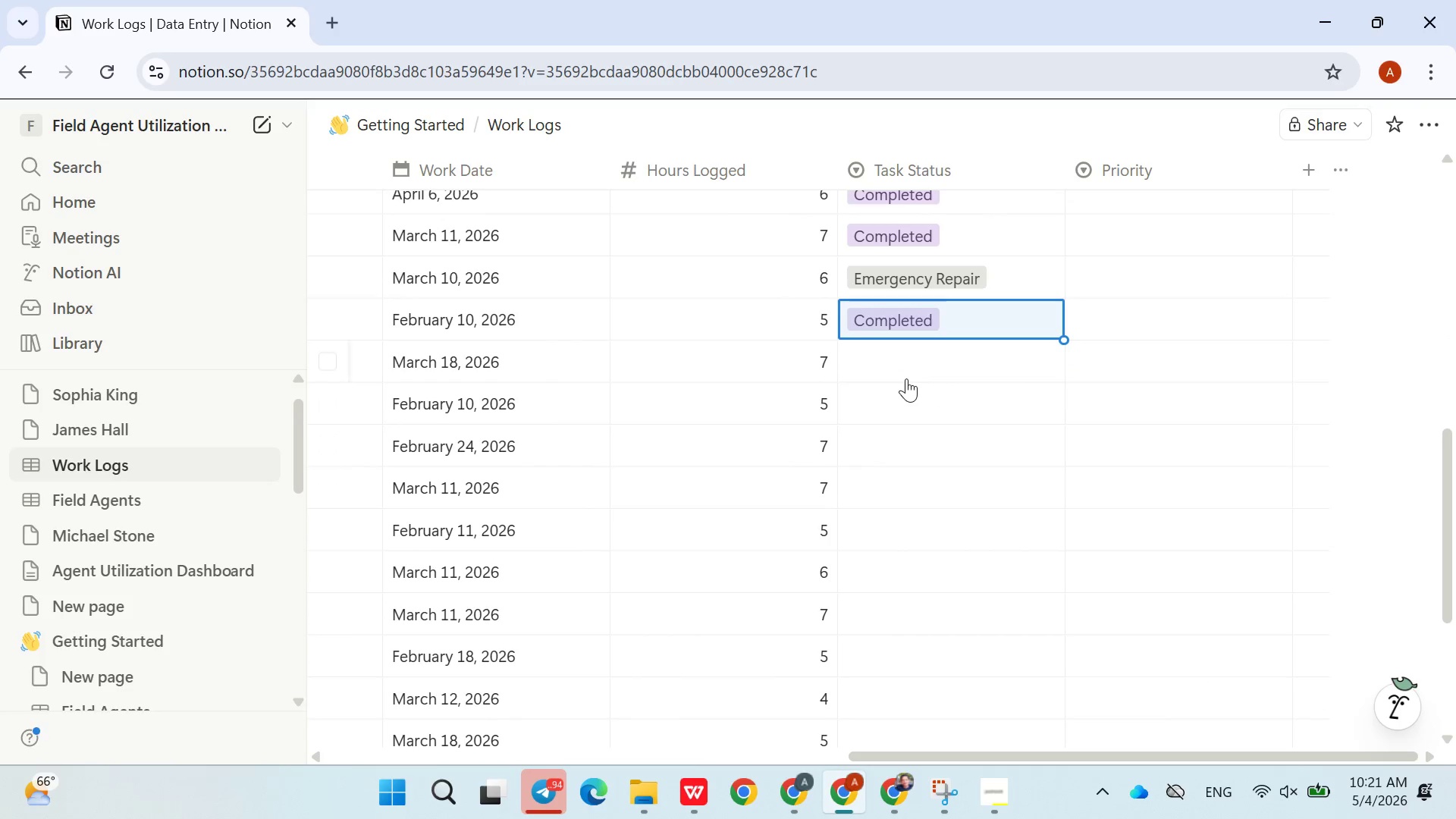 
left_click([906, 375])
 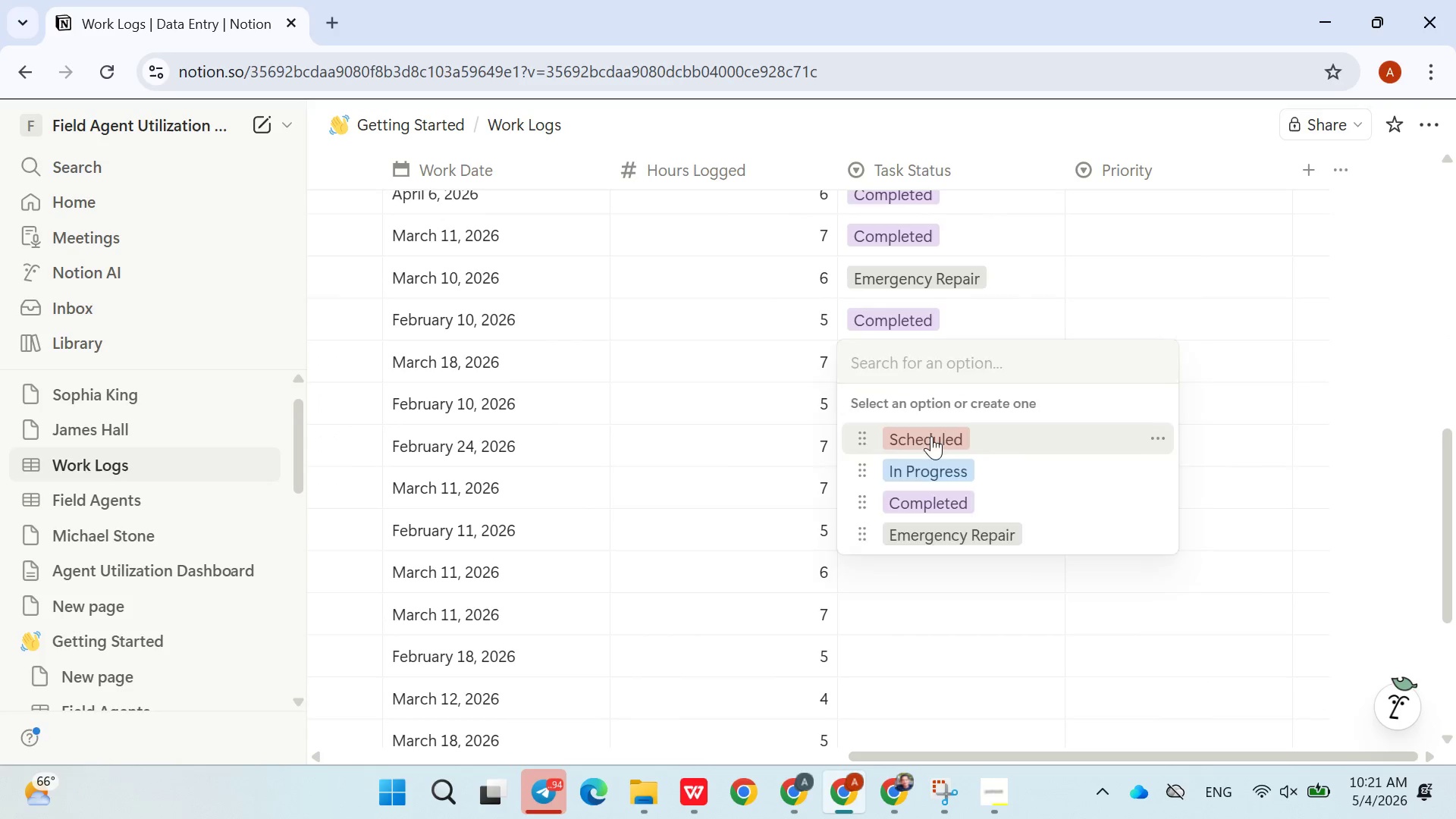 
double_click([906, 412])
 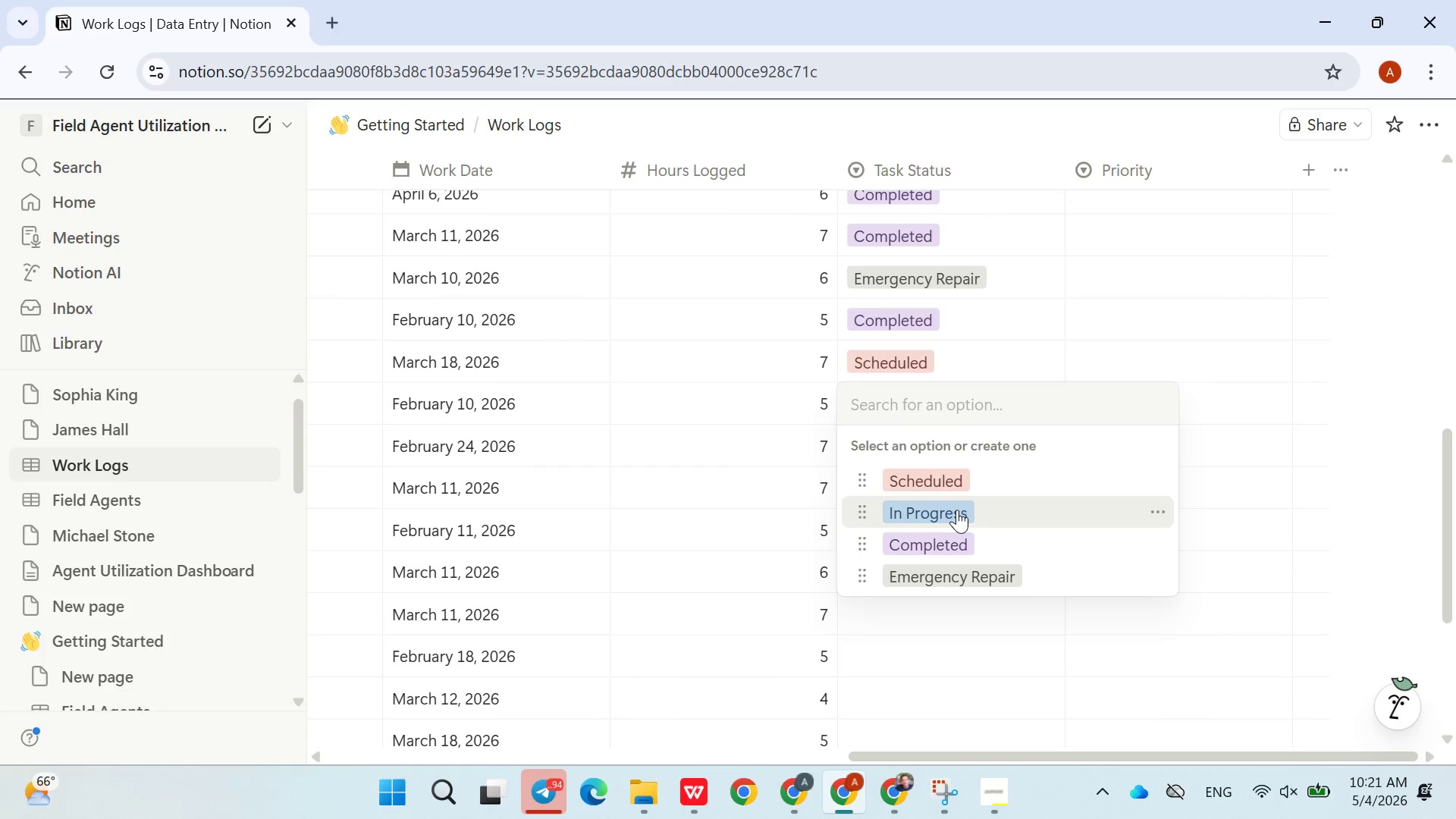 
left_click([957, 510])
 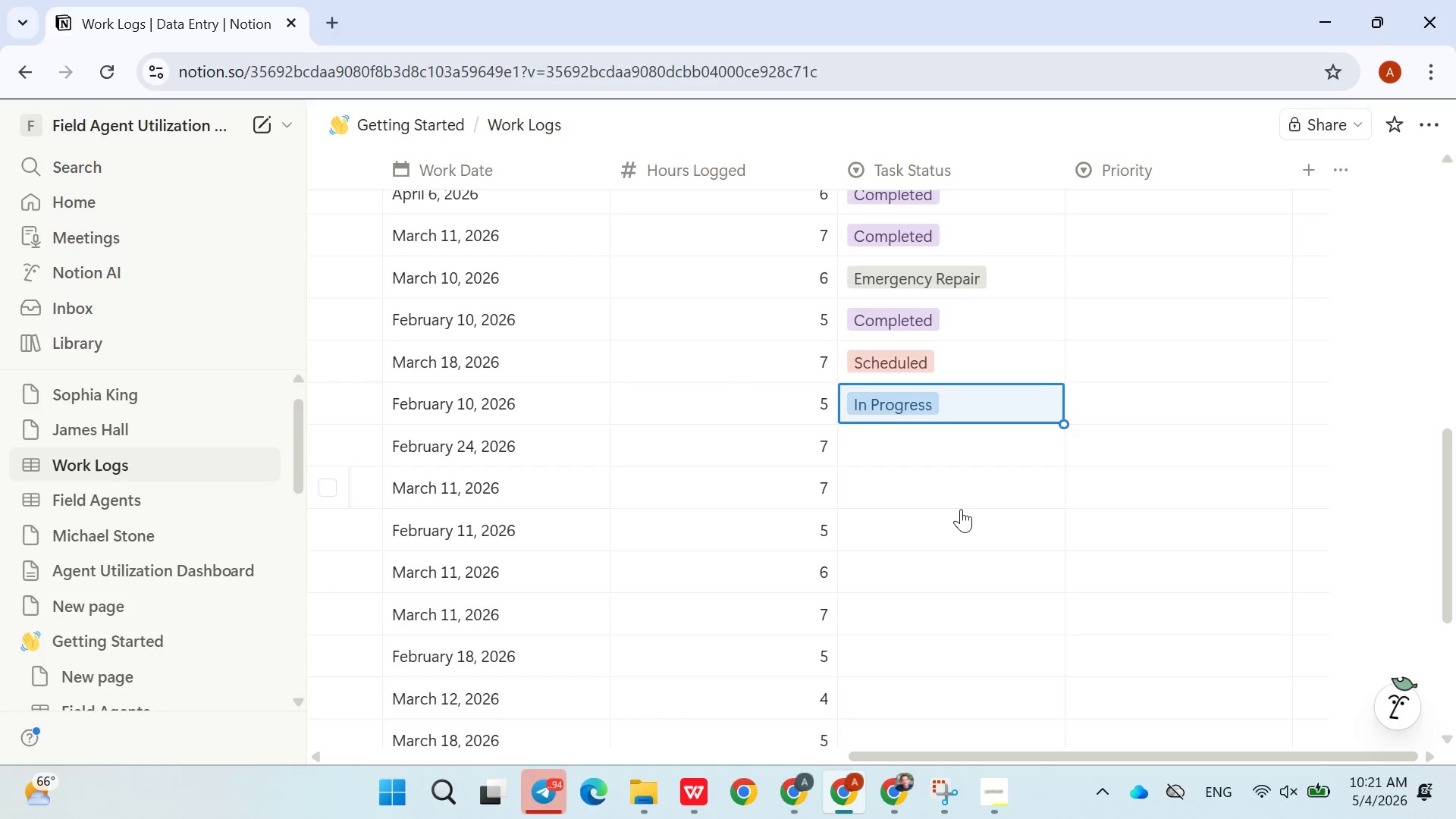 
left_click([926, 447])
 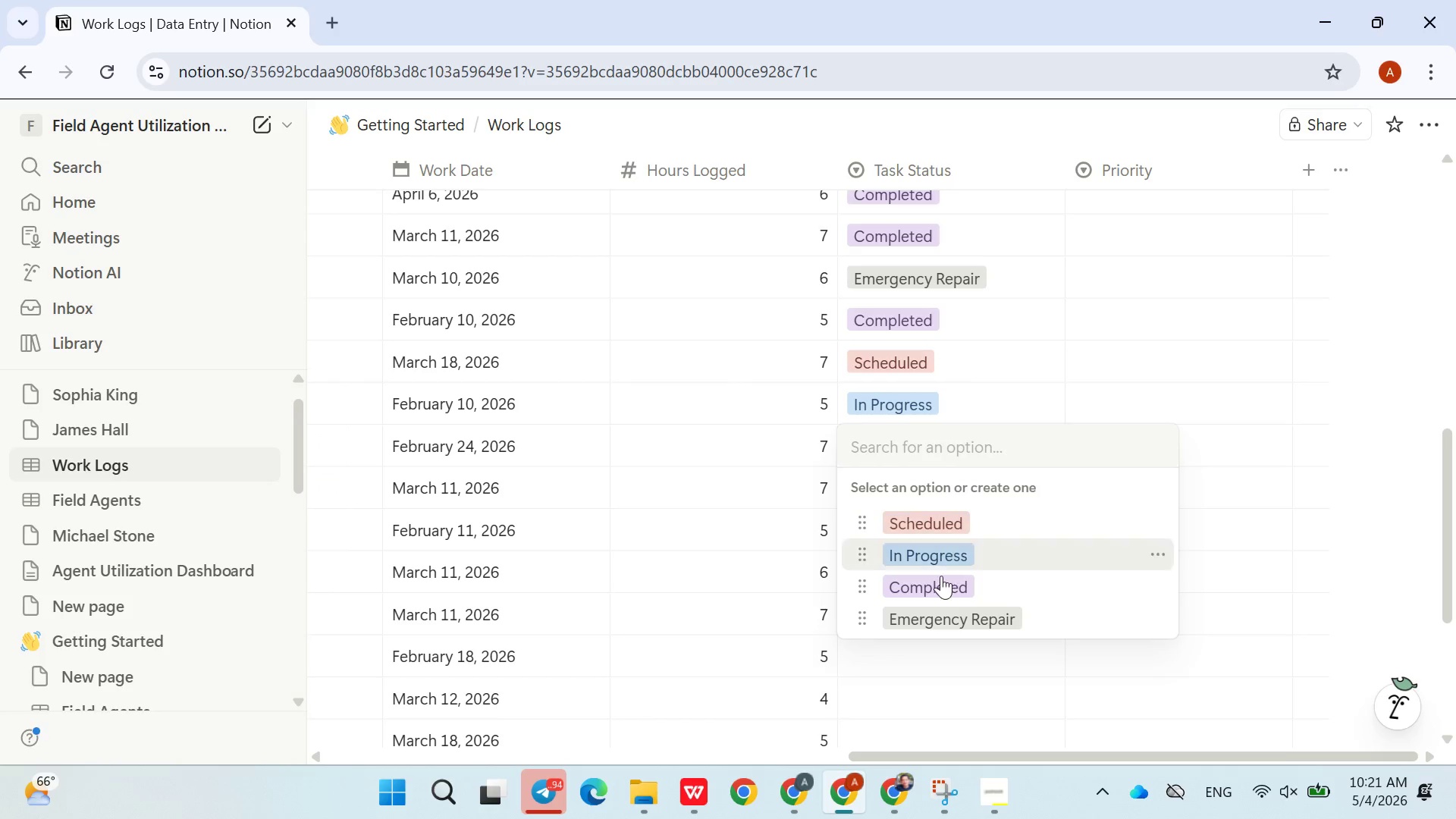 
left_click([940, 577])
 